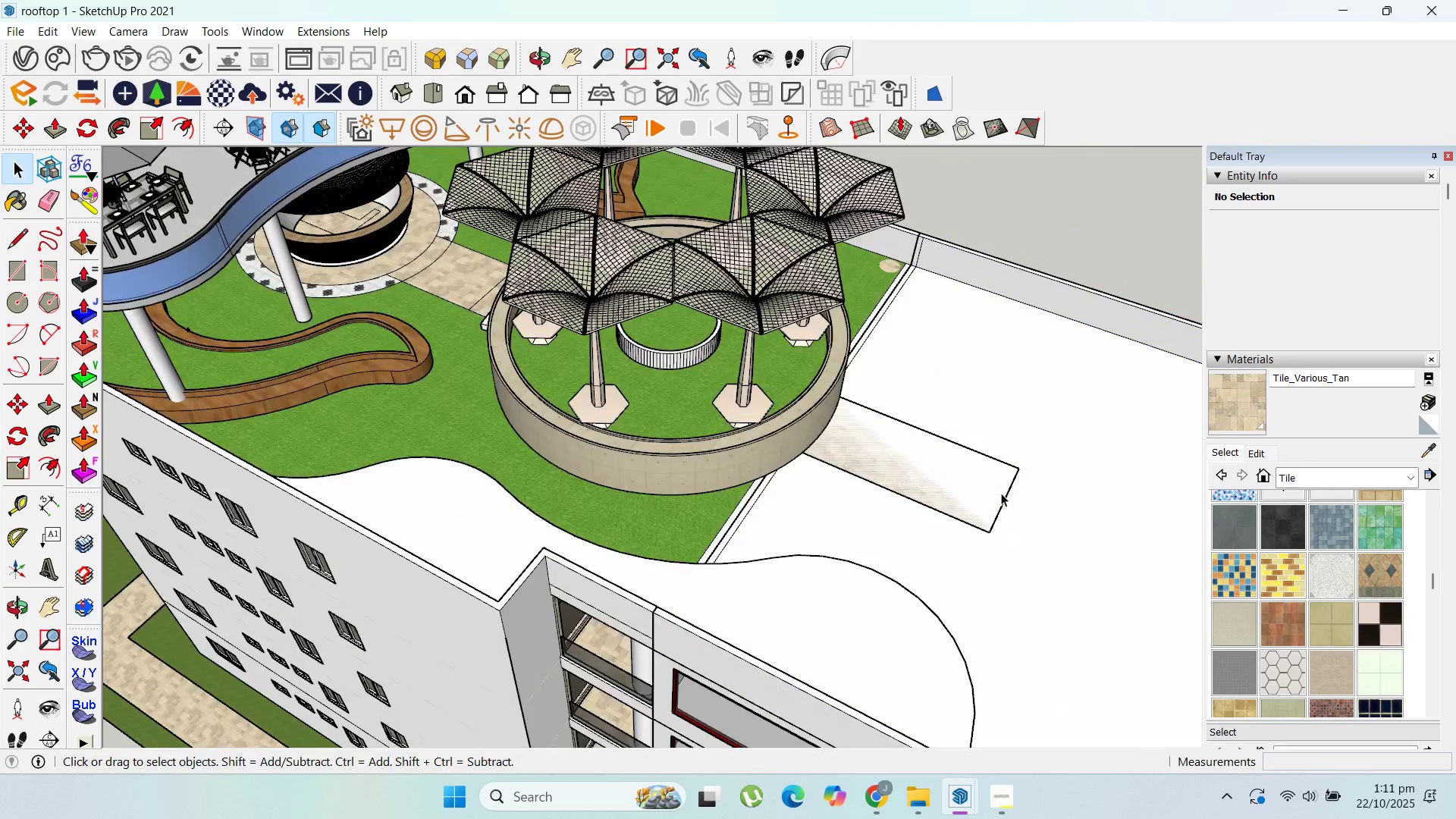 
key(Escape)
 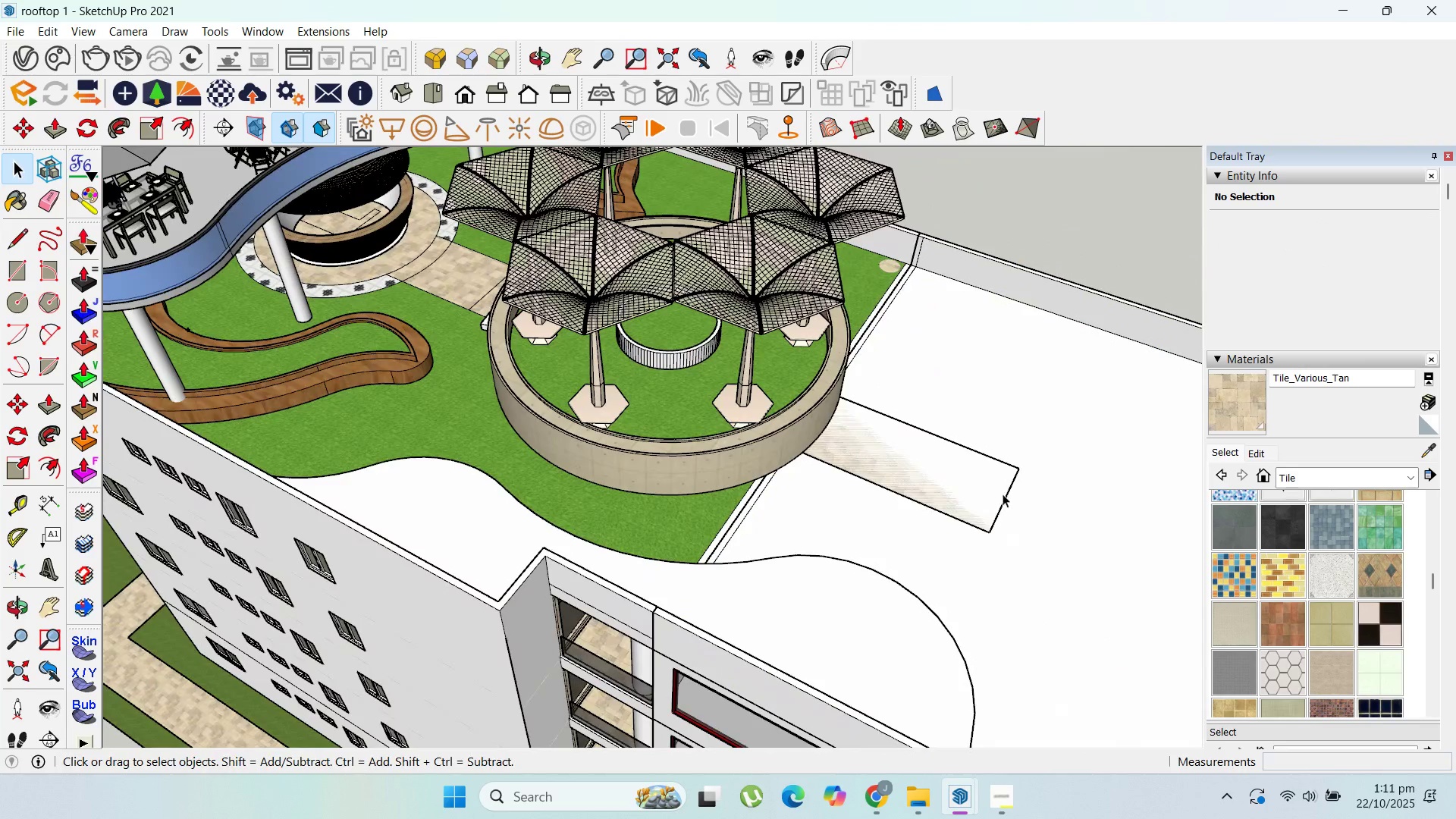 
key(Escape)
 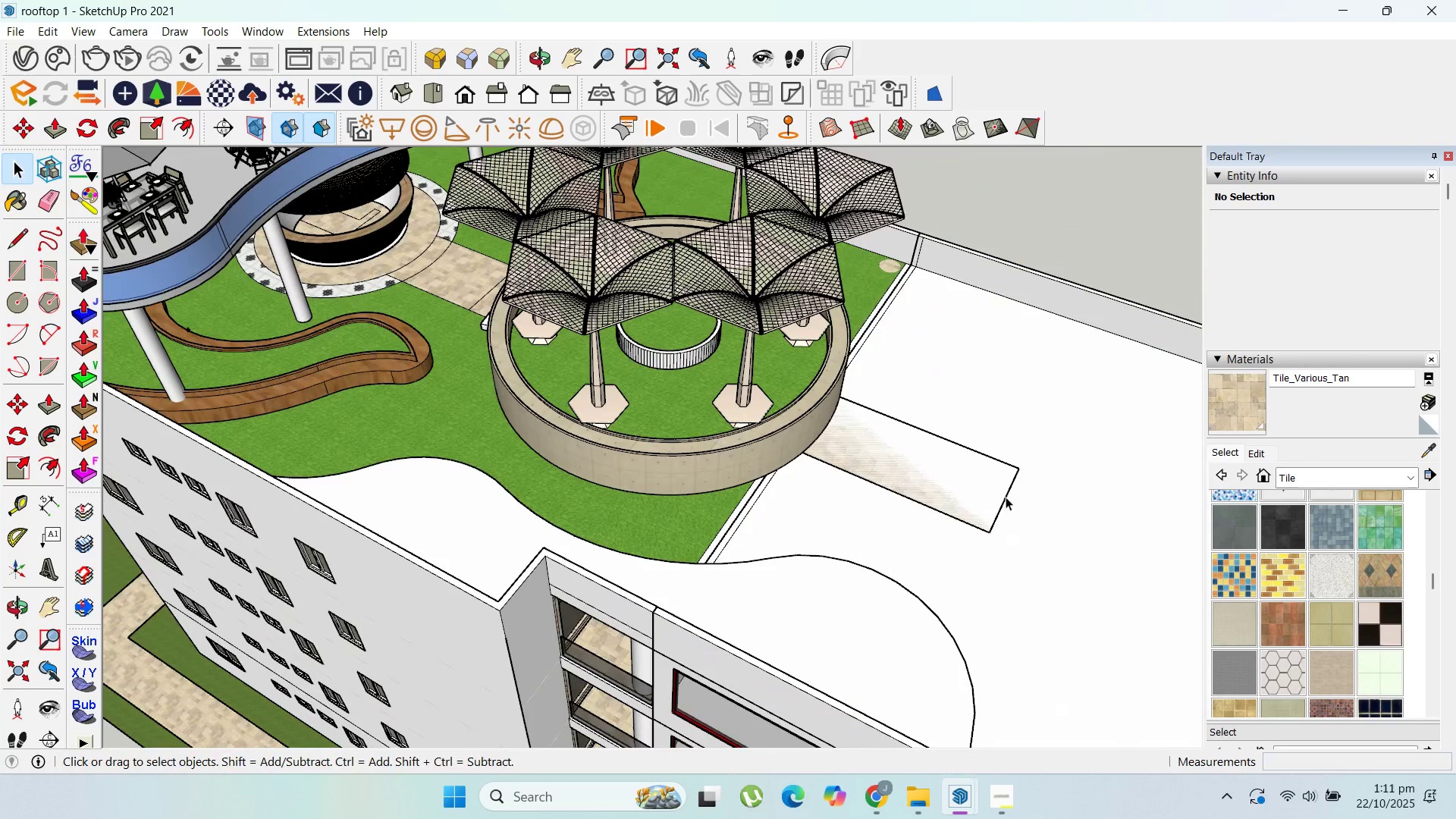 
key(Escape)
 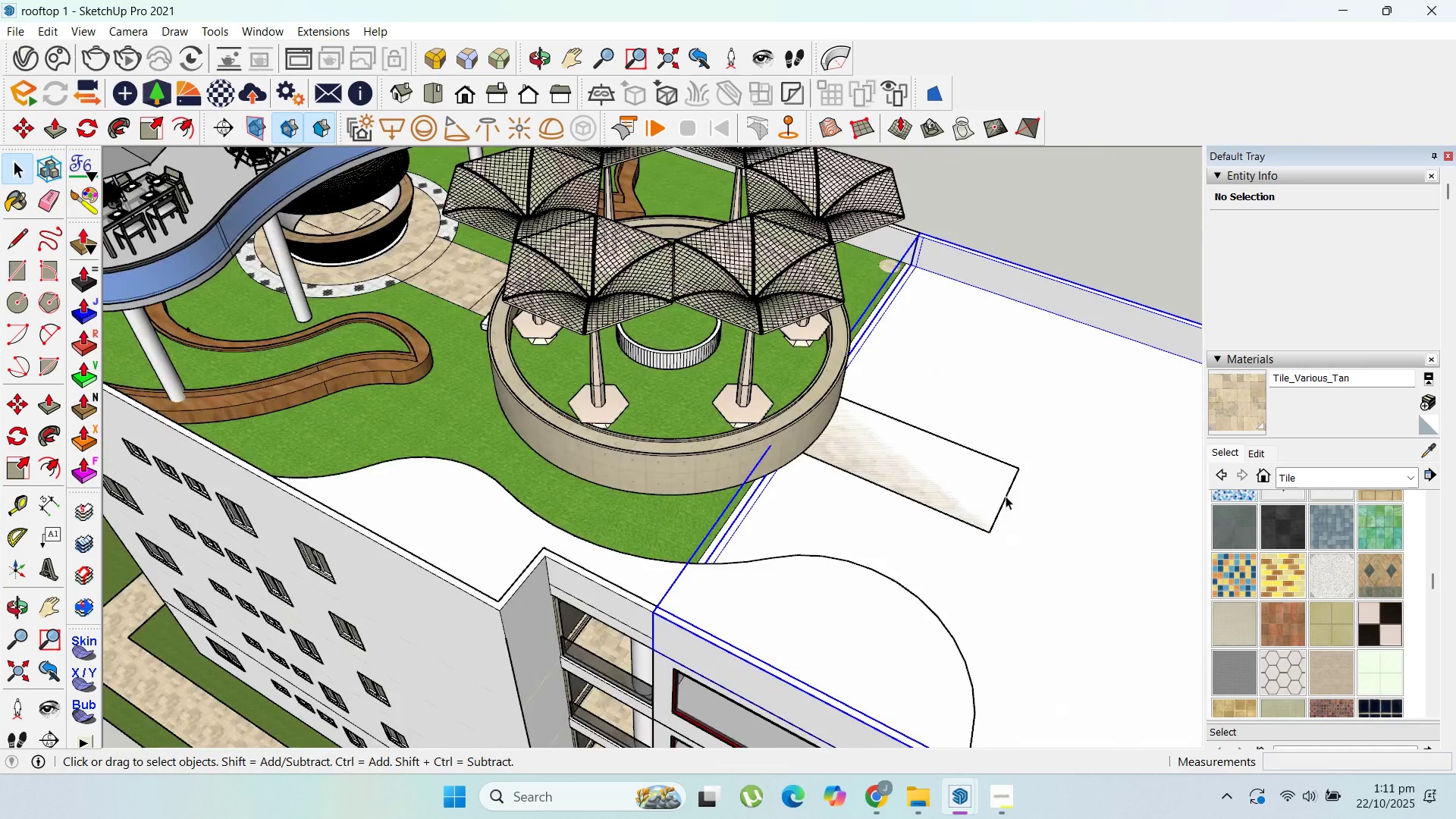 
double_click([1006, 496])
 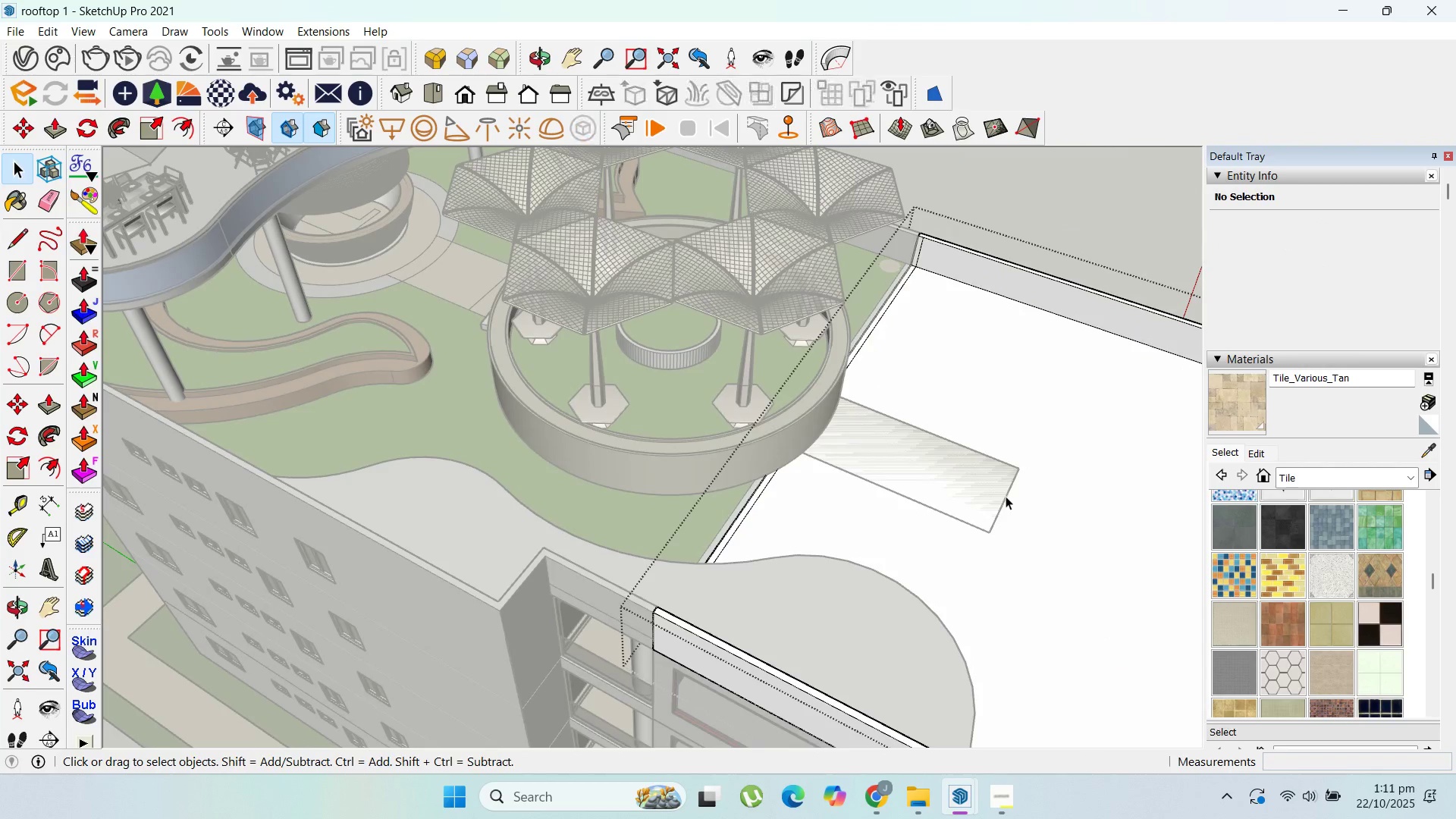 
triple_click([1006, 496])
 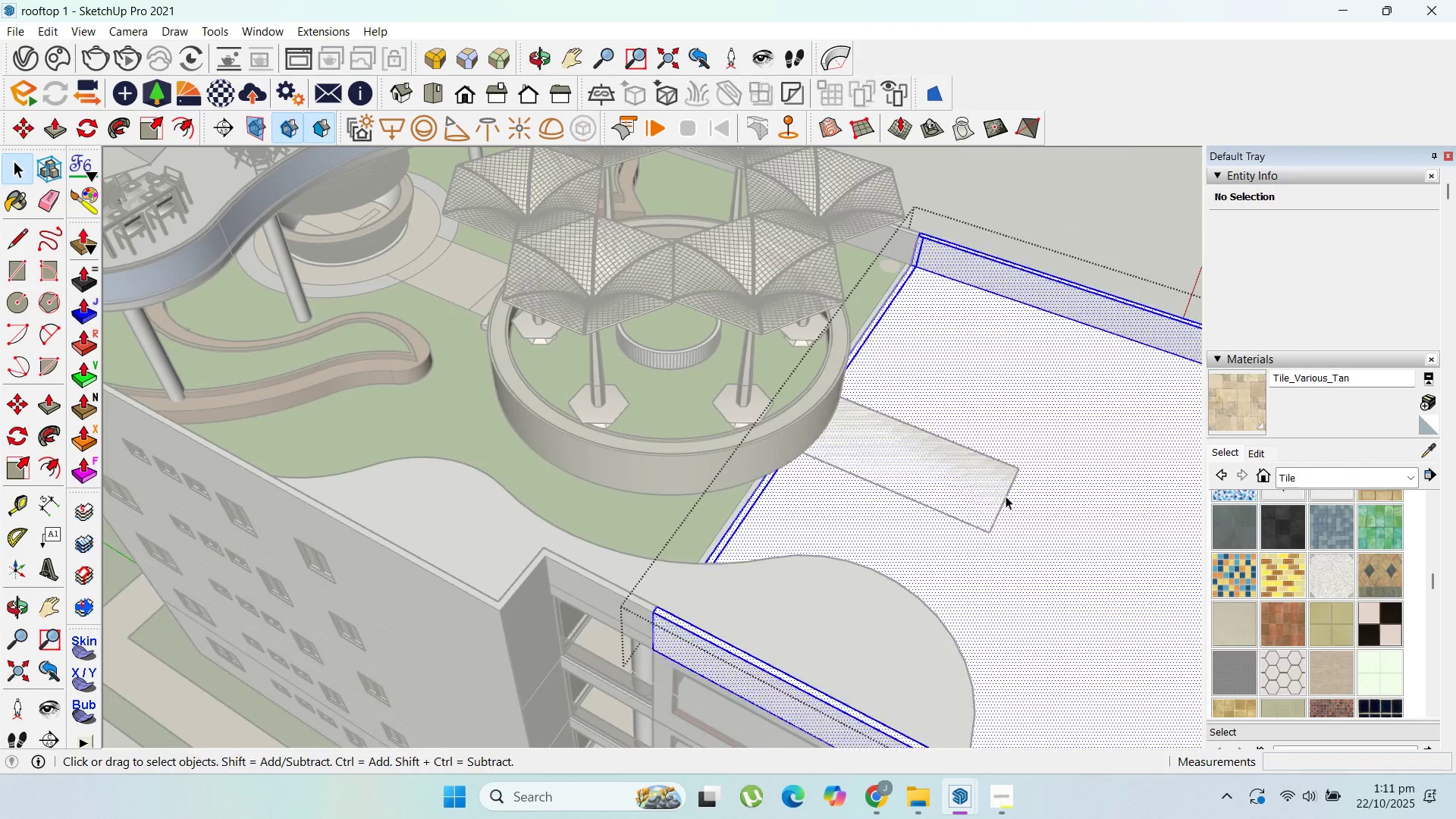 
triple_click([1006, 496])
 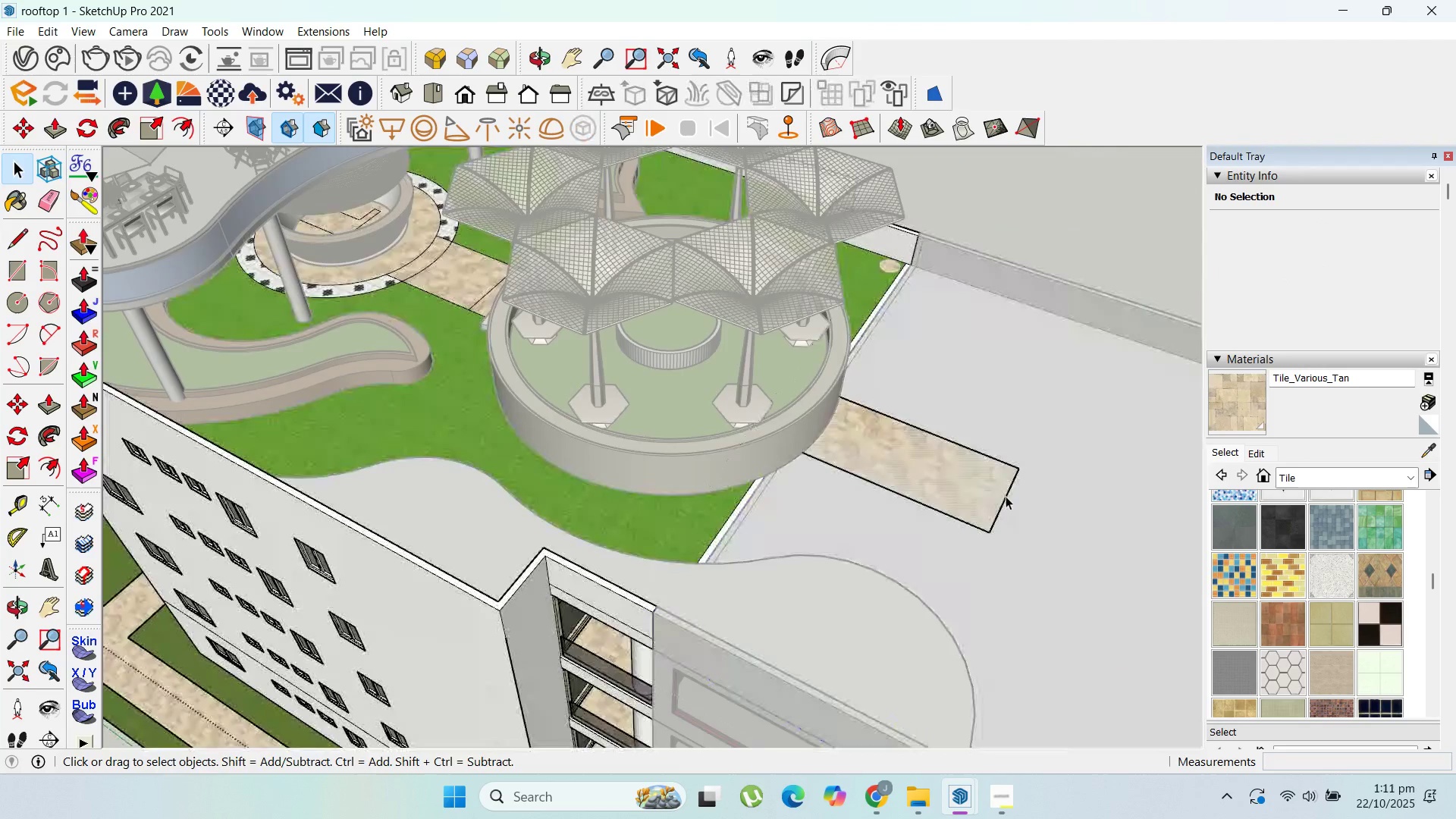 
key(Escape)
 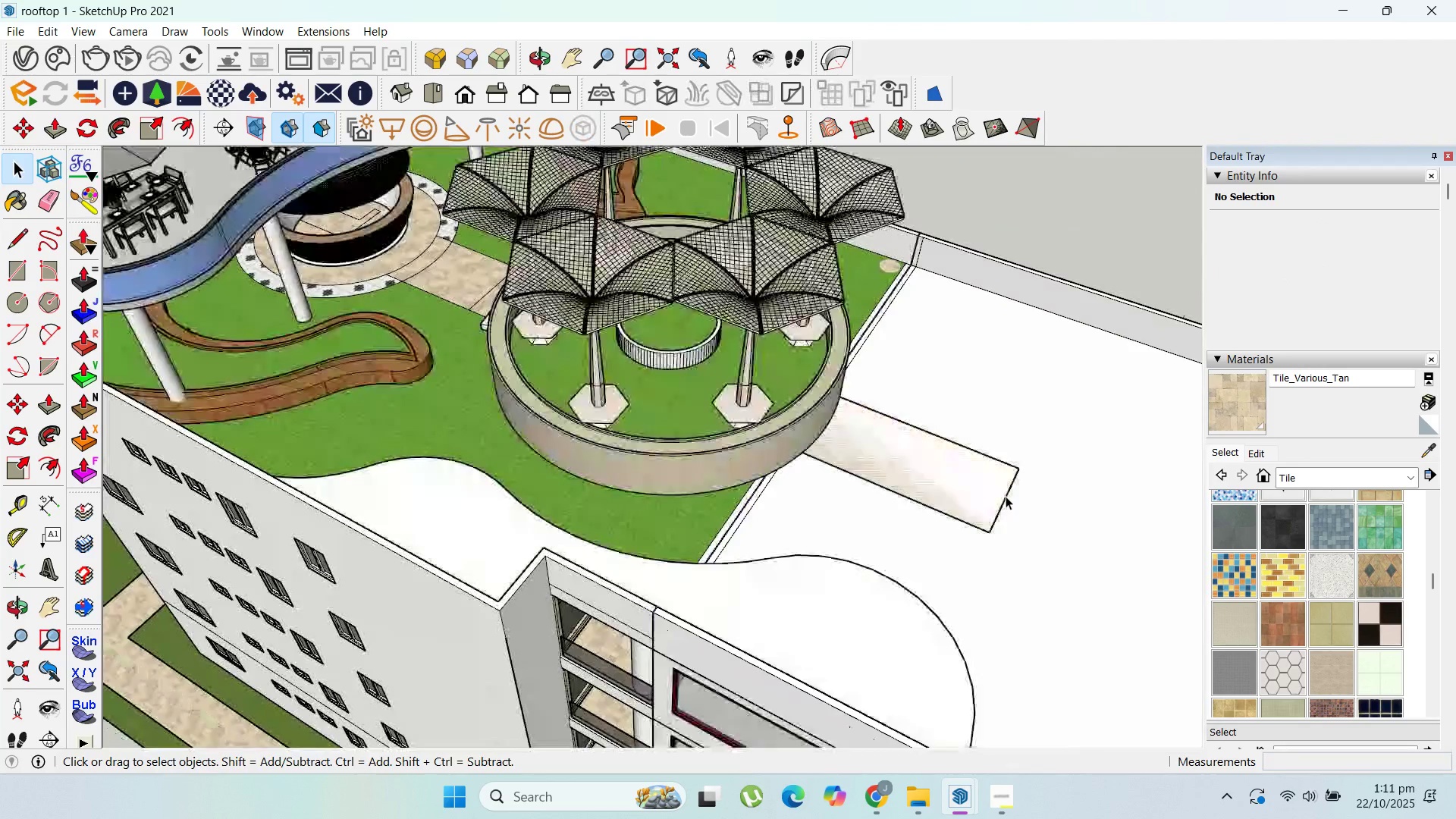 
key(Escape)
 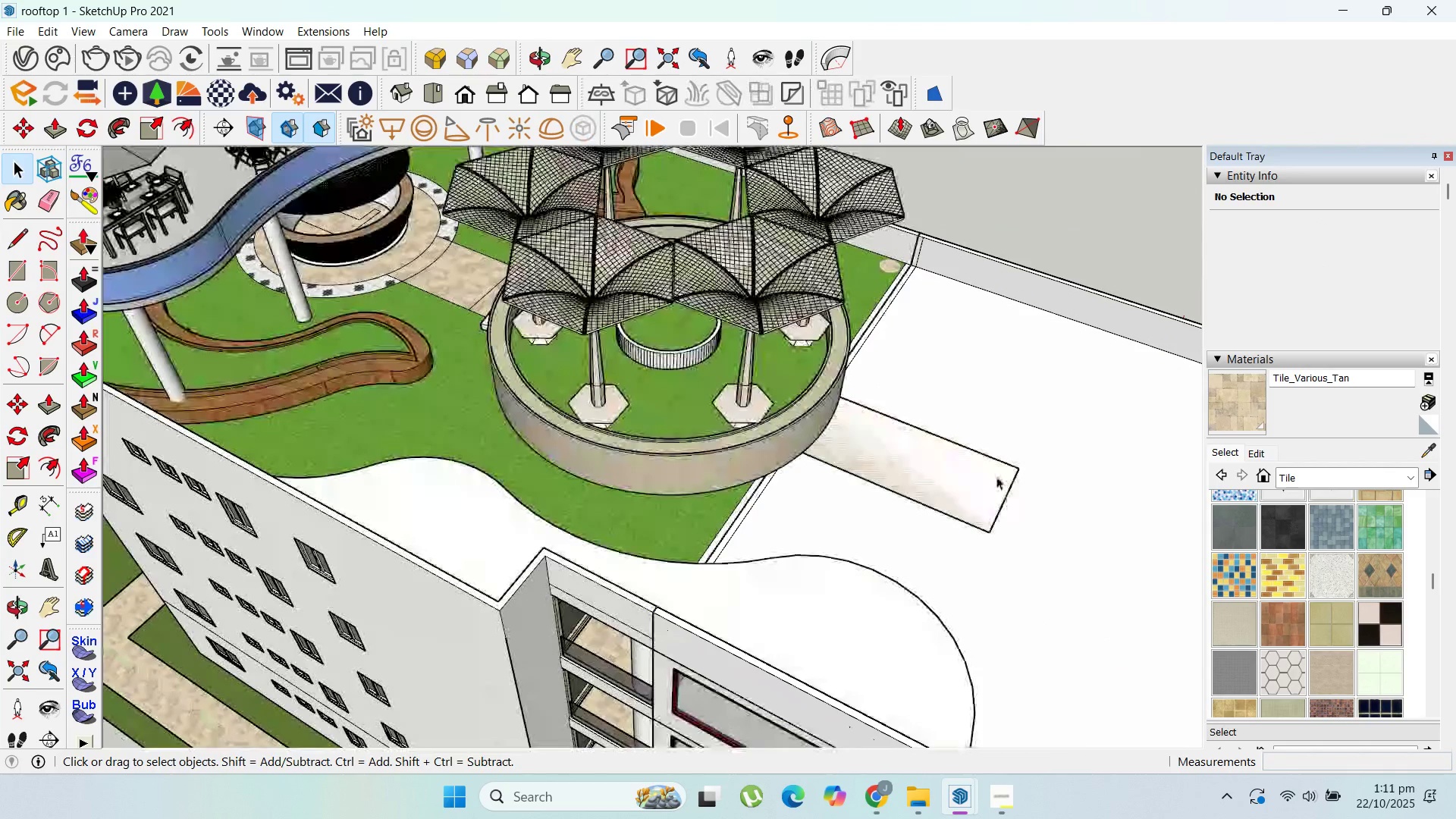 
key(Escape)
 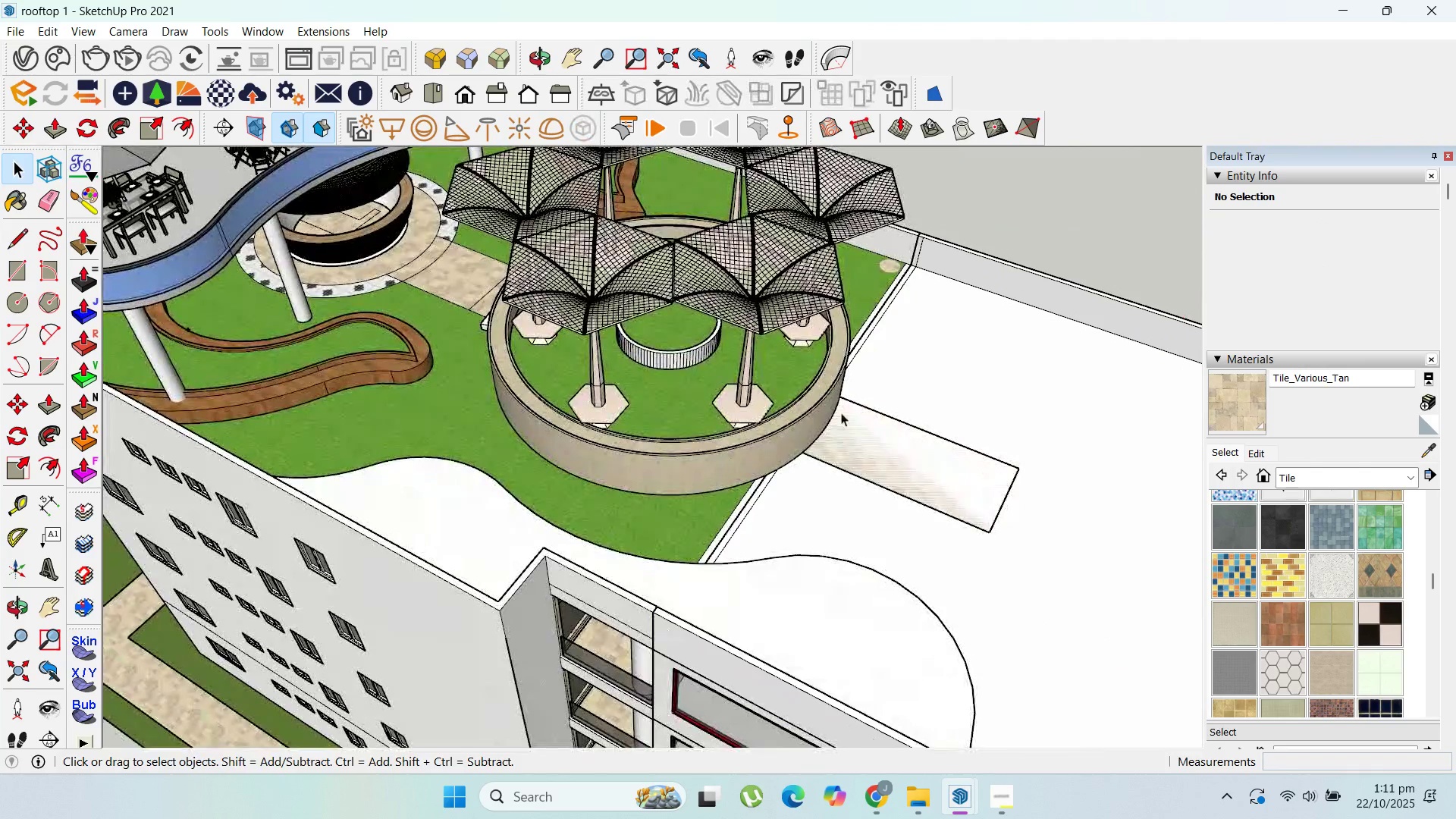 
scroll: coordinate [662, 348], scroll_direction: down, amount: 7.0
 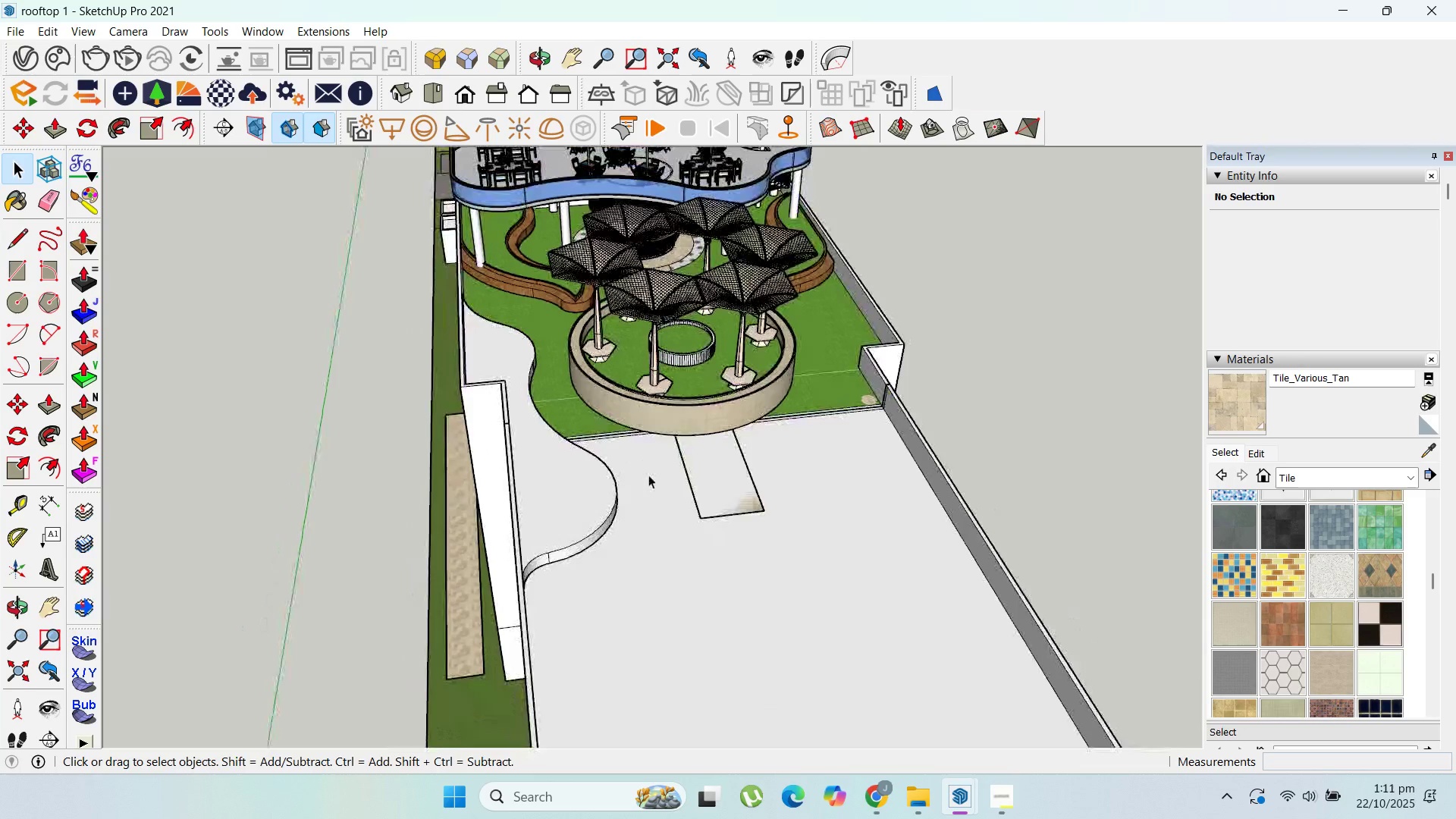 
double_click([648, 475])
 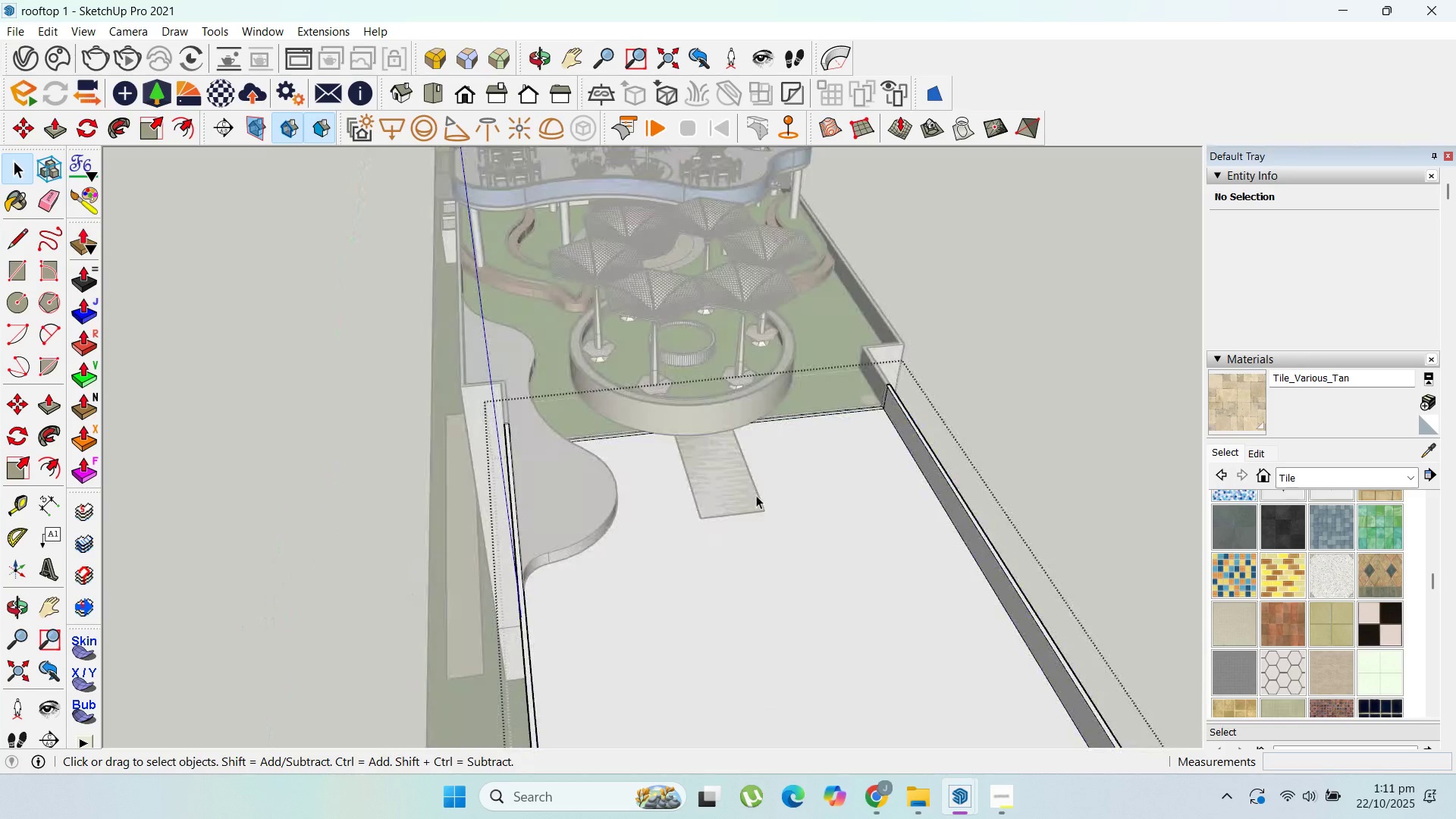 
key(Escape)
 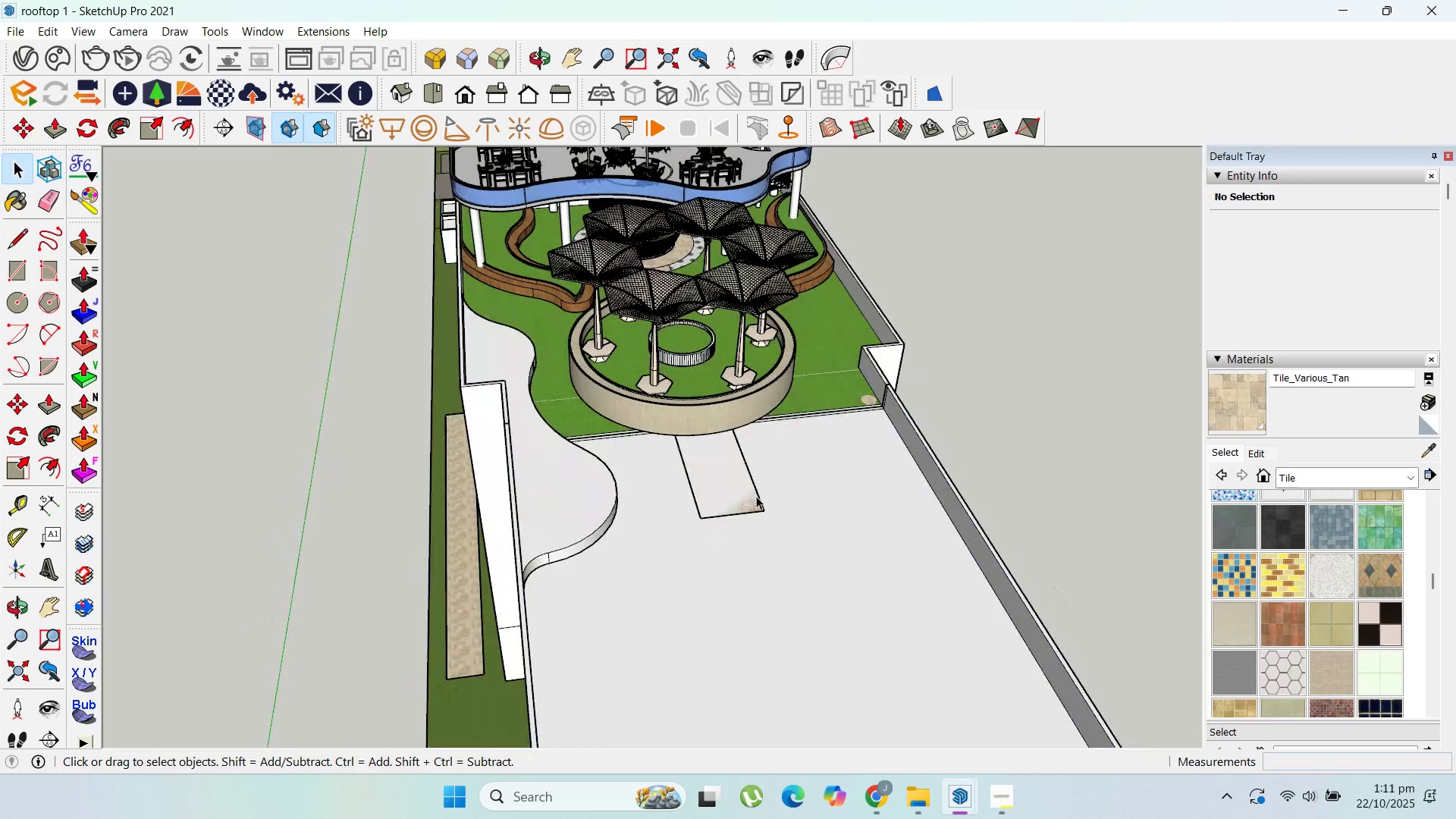 
key(Escape)
 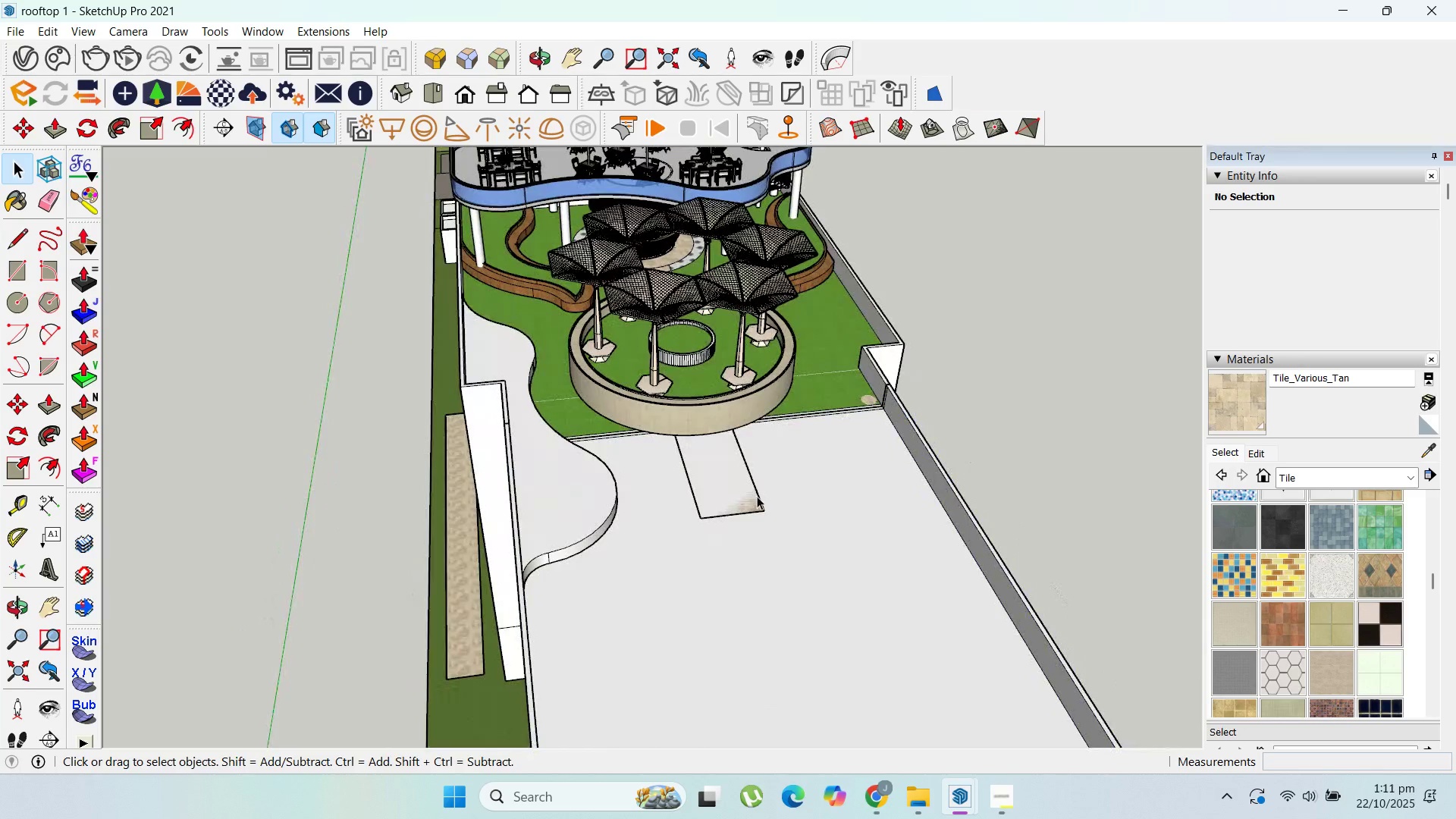 
key(Escape)
 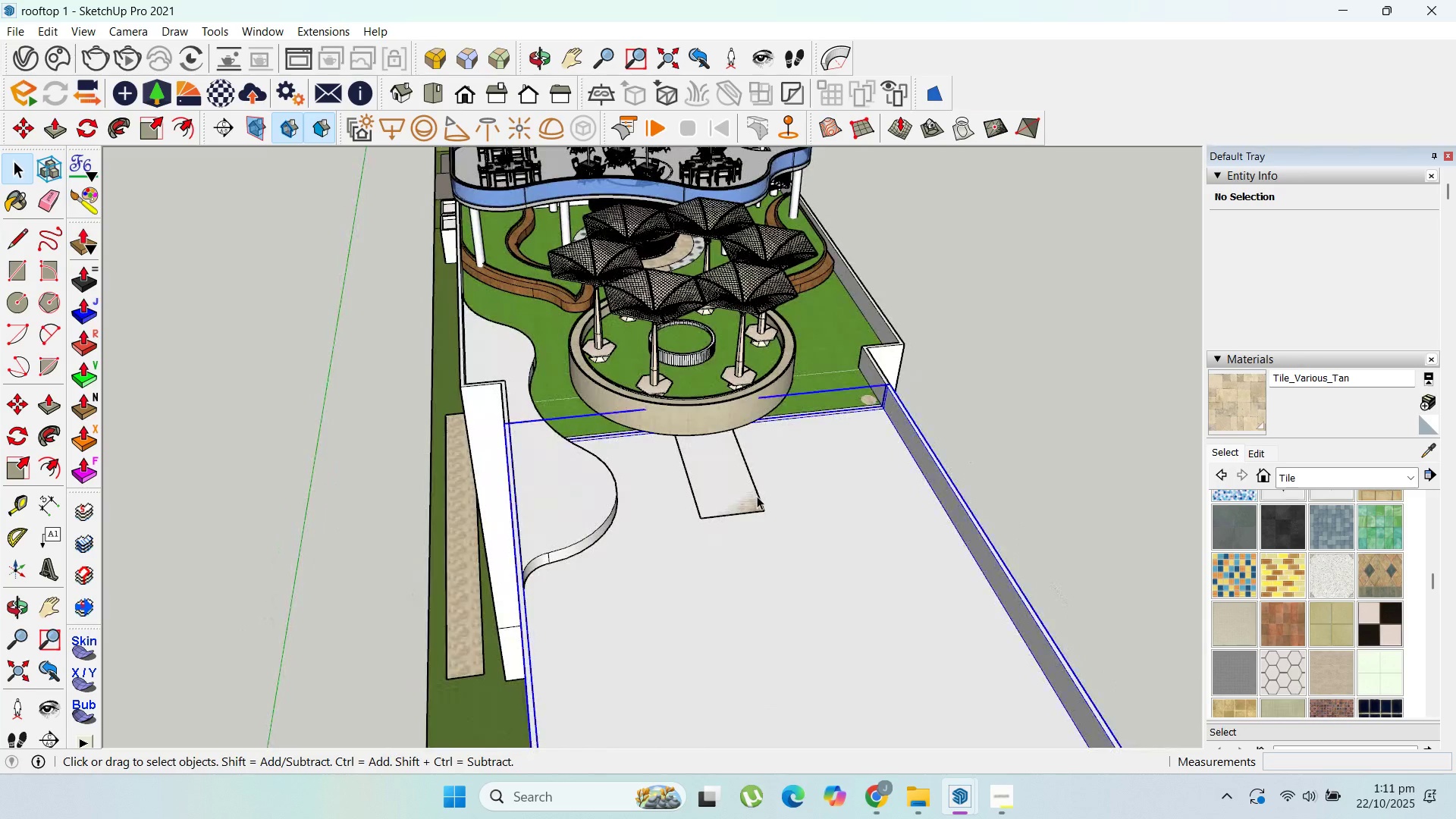 
double_click([757, 496])
 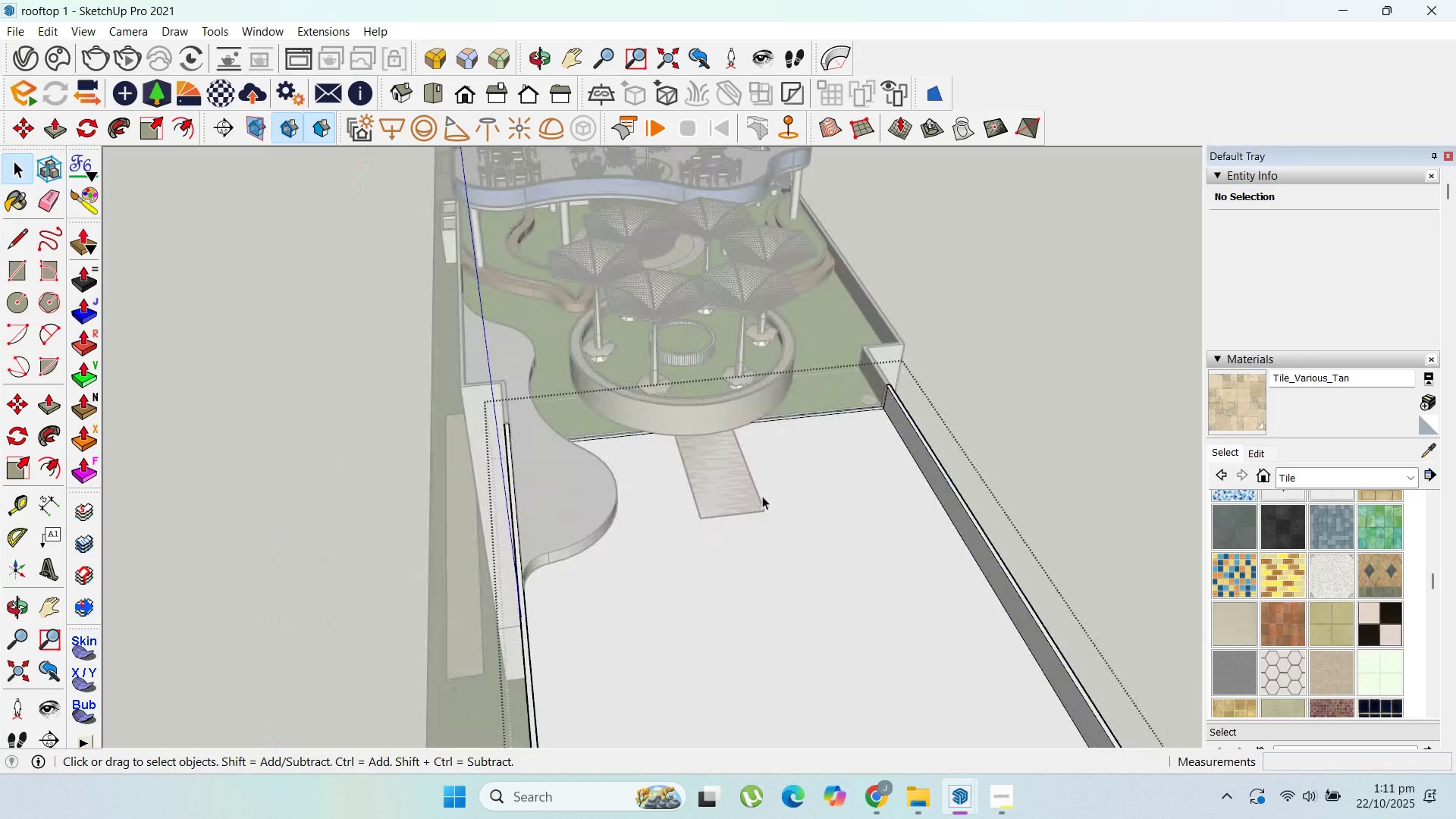 
key(Escape)
 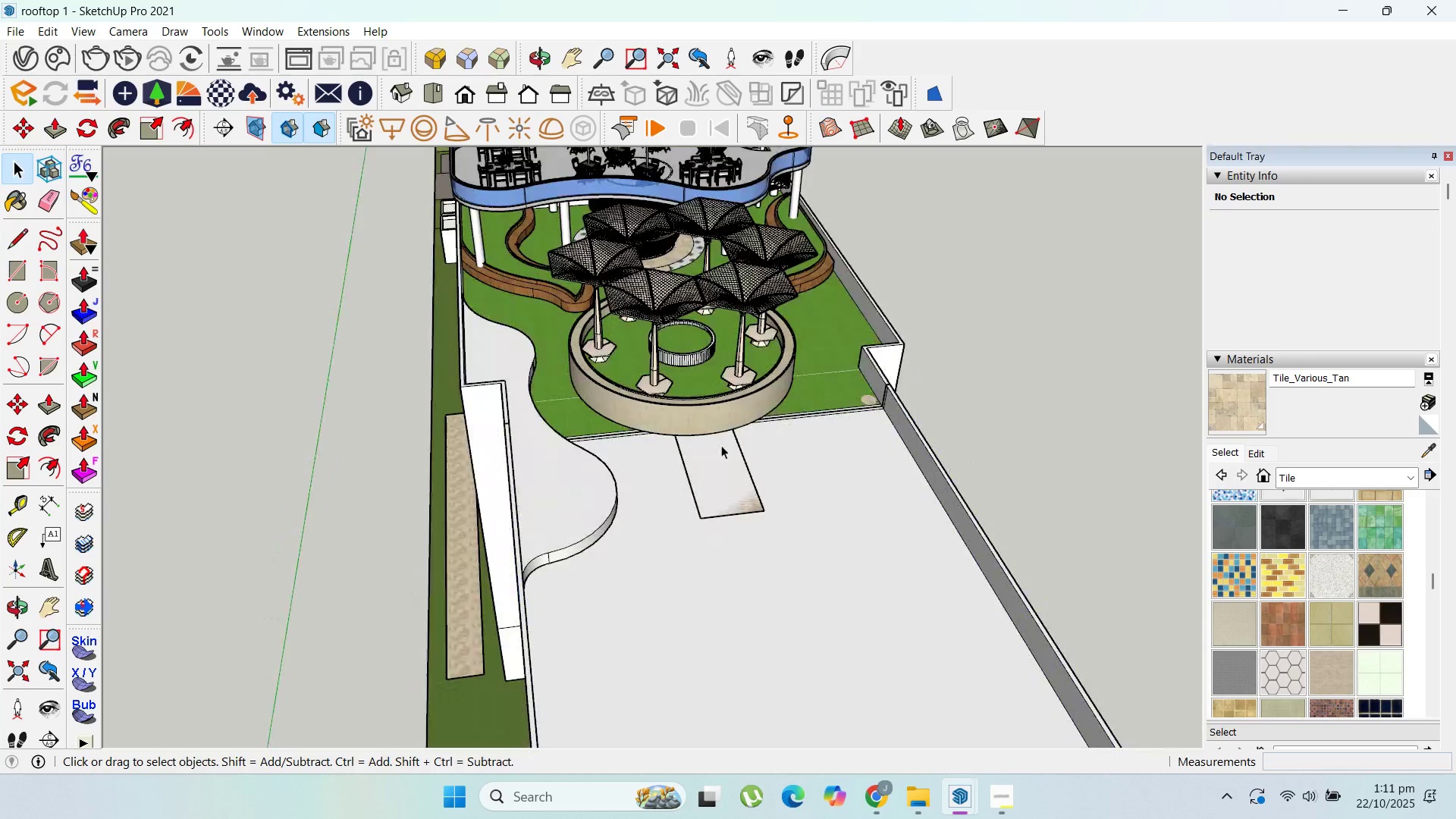 
key(Escape)
 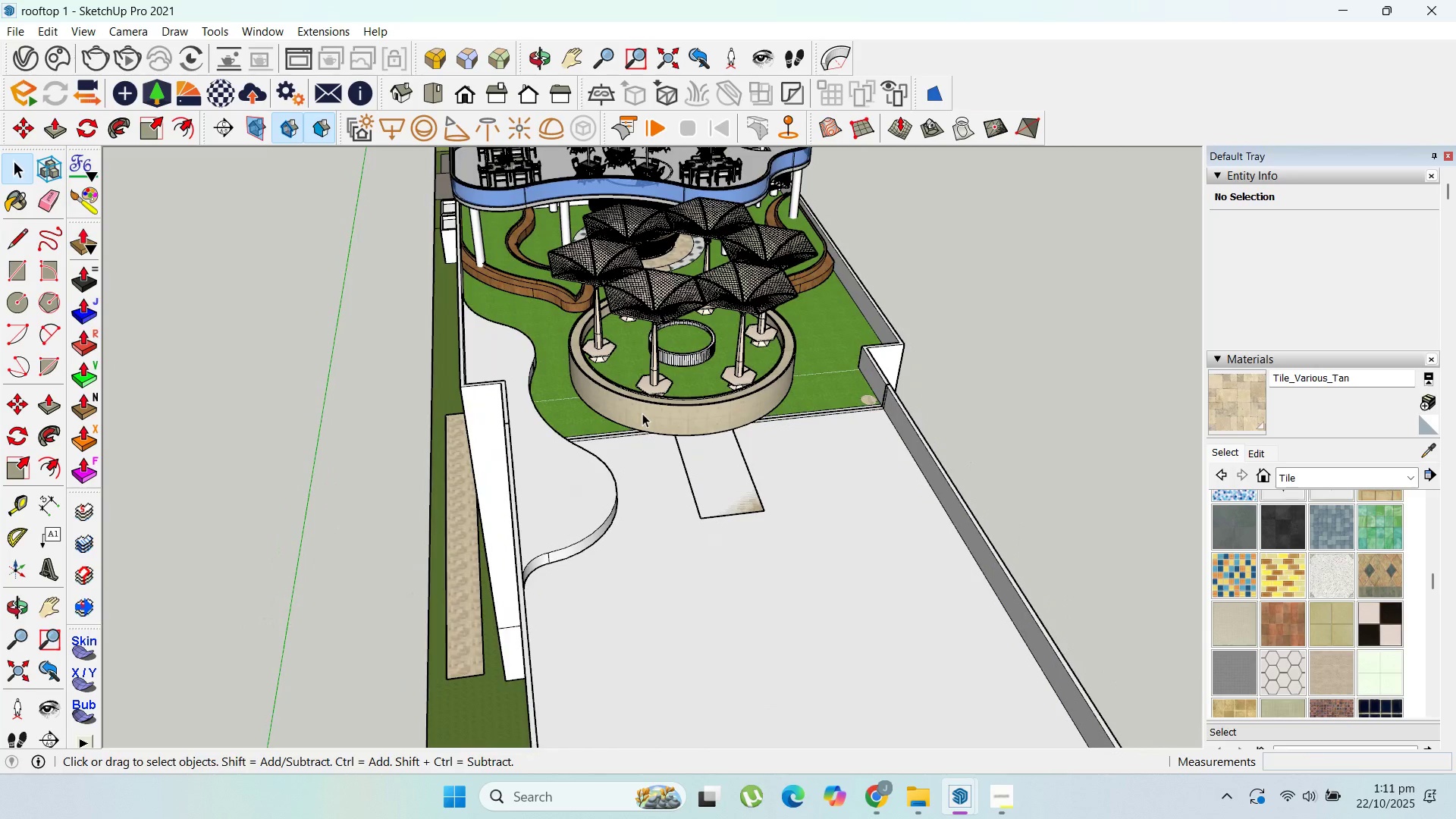 
key(Escape)
 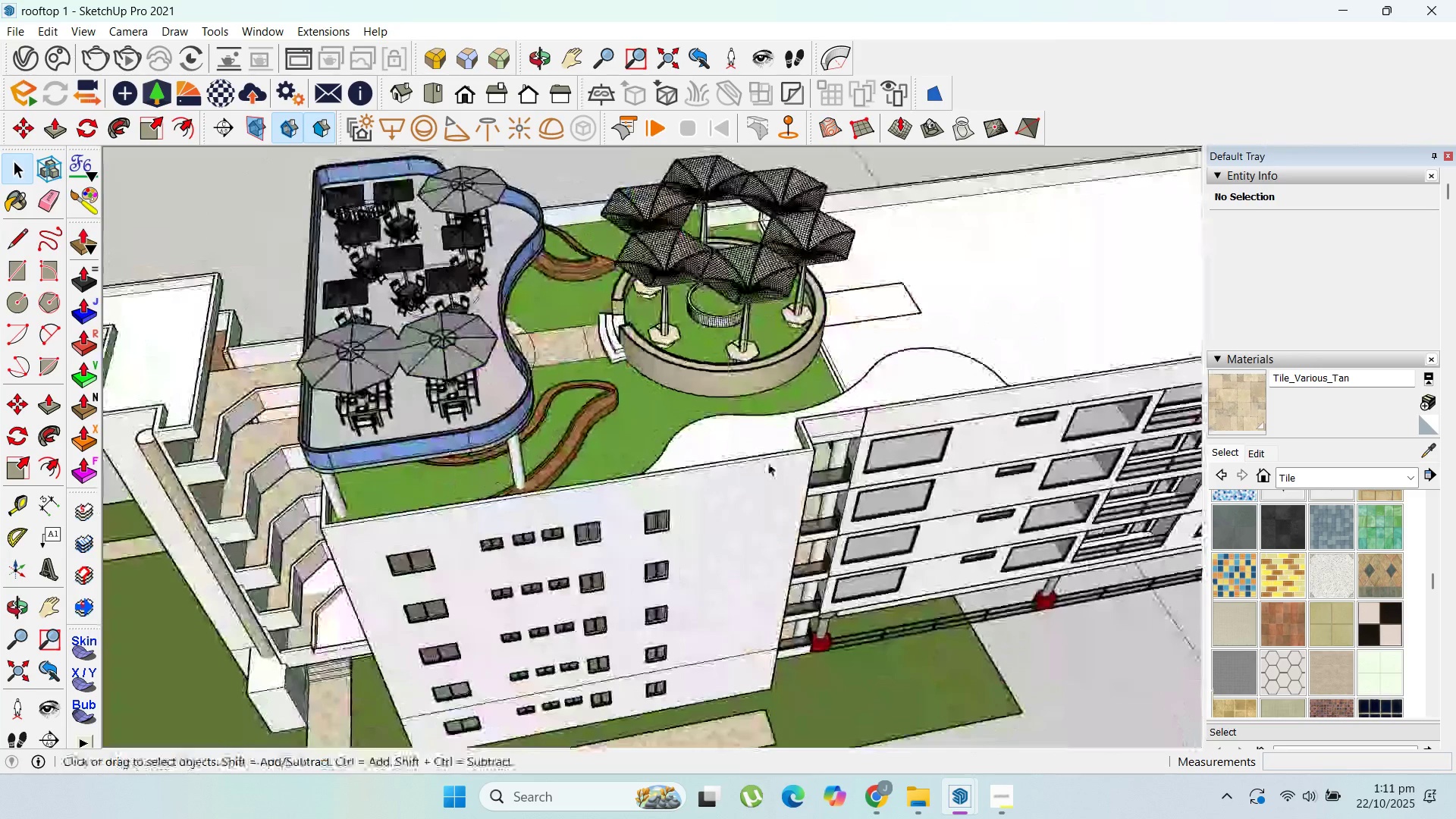 
key(Control+Z)
 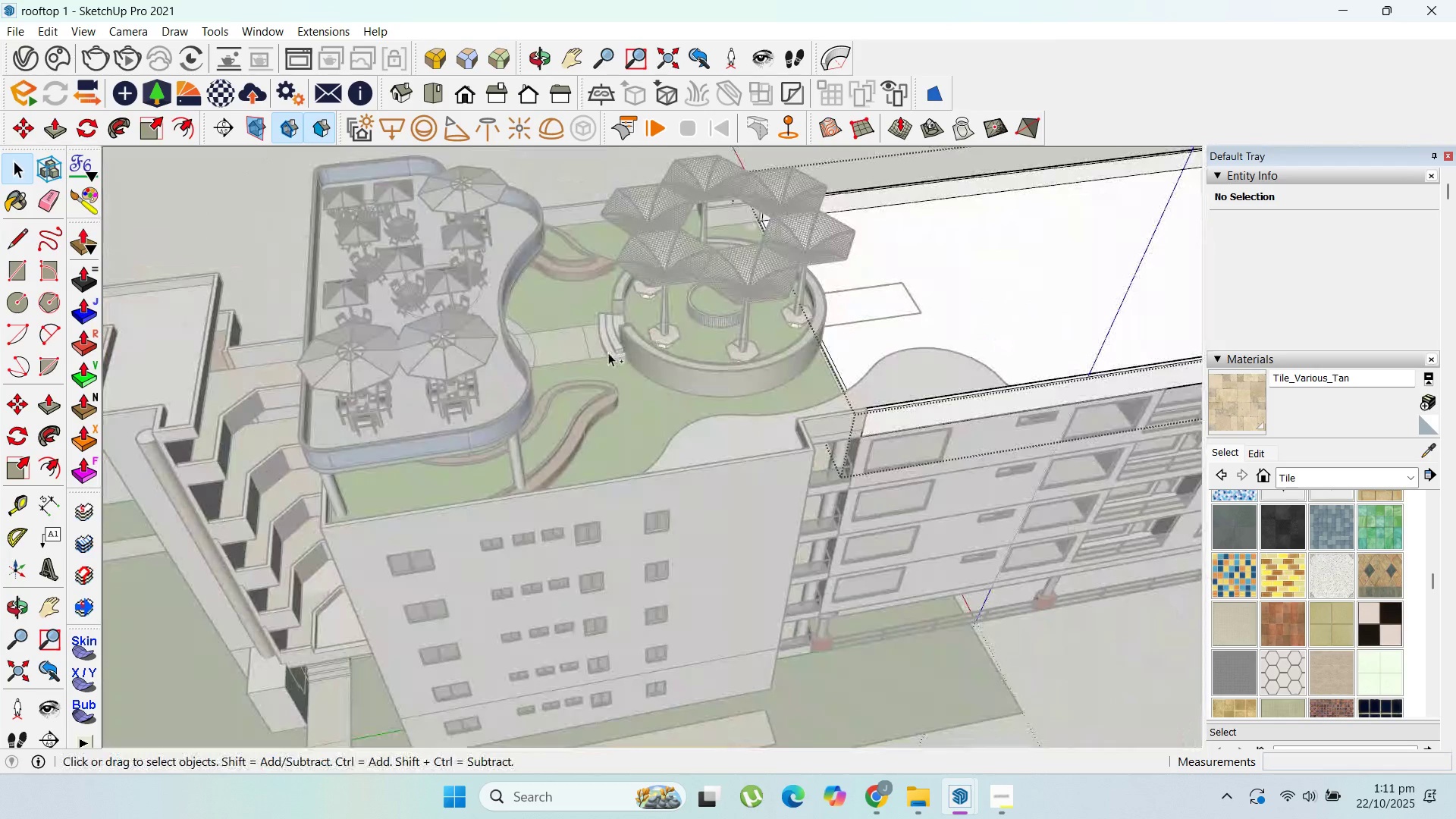 
key(Control+Z)
 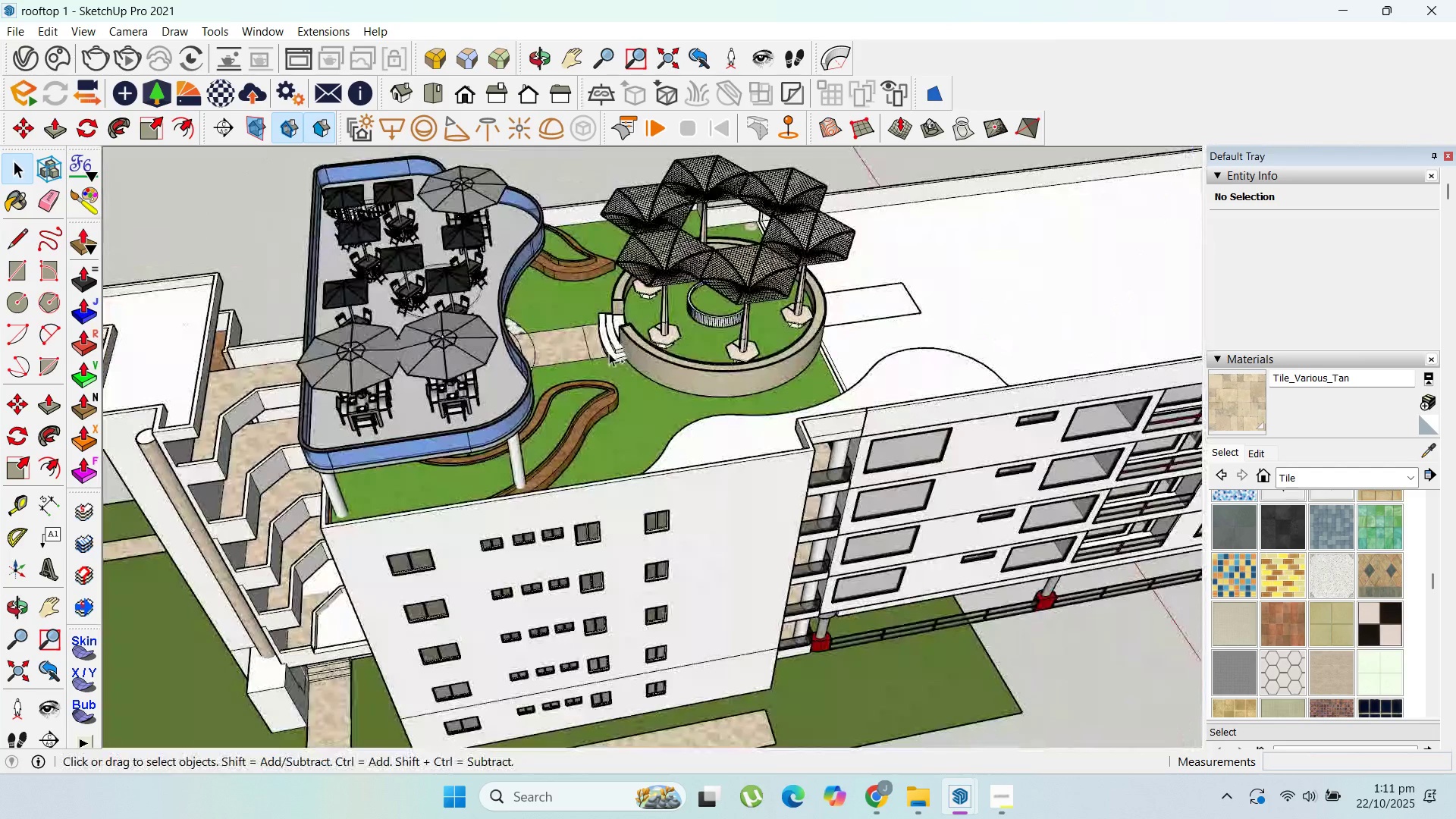 
key(Control+Z)
 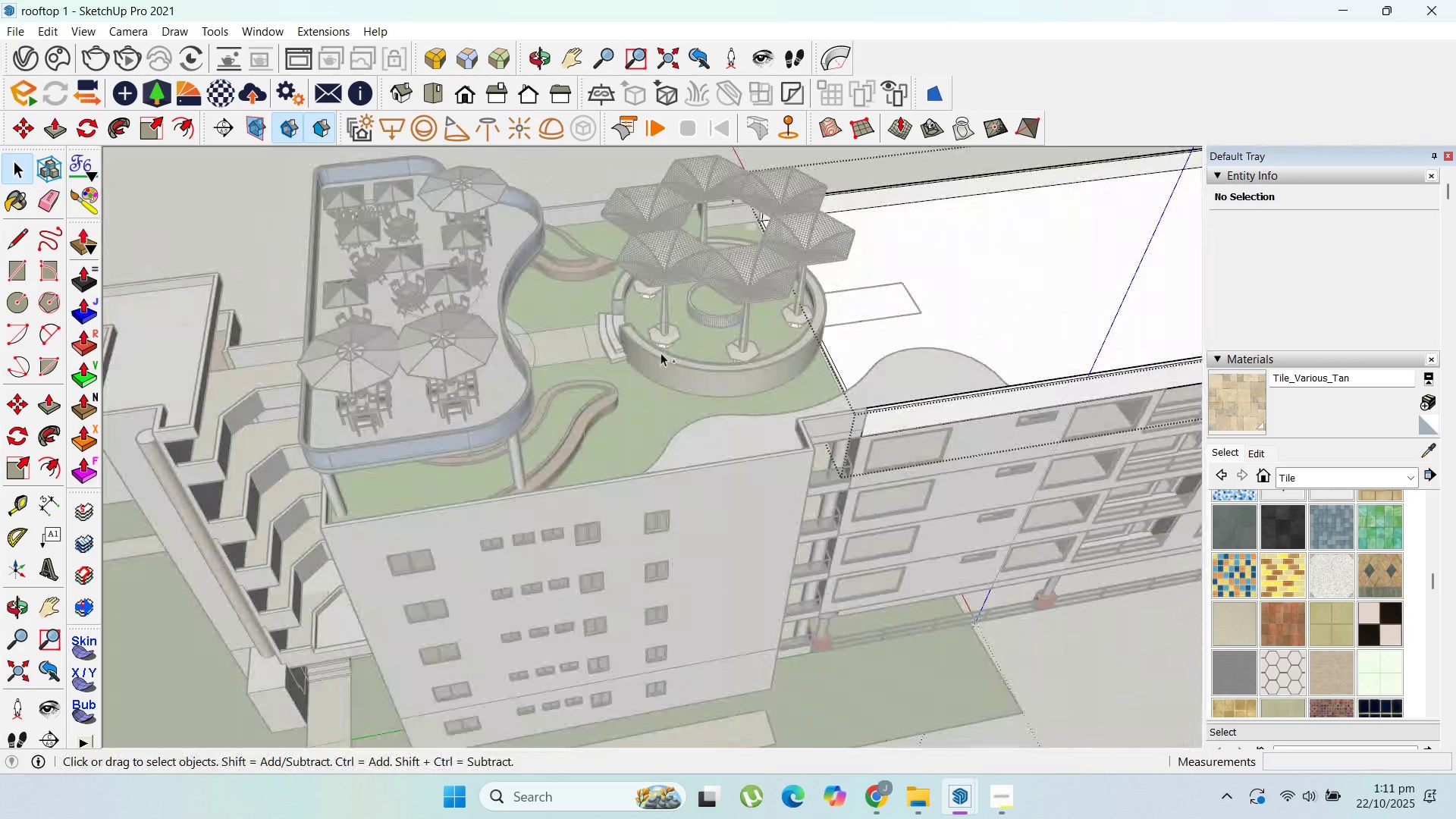 
key(Control+Z)
 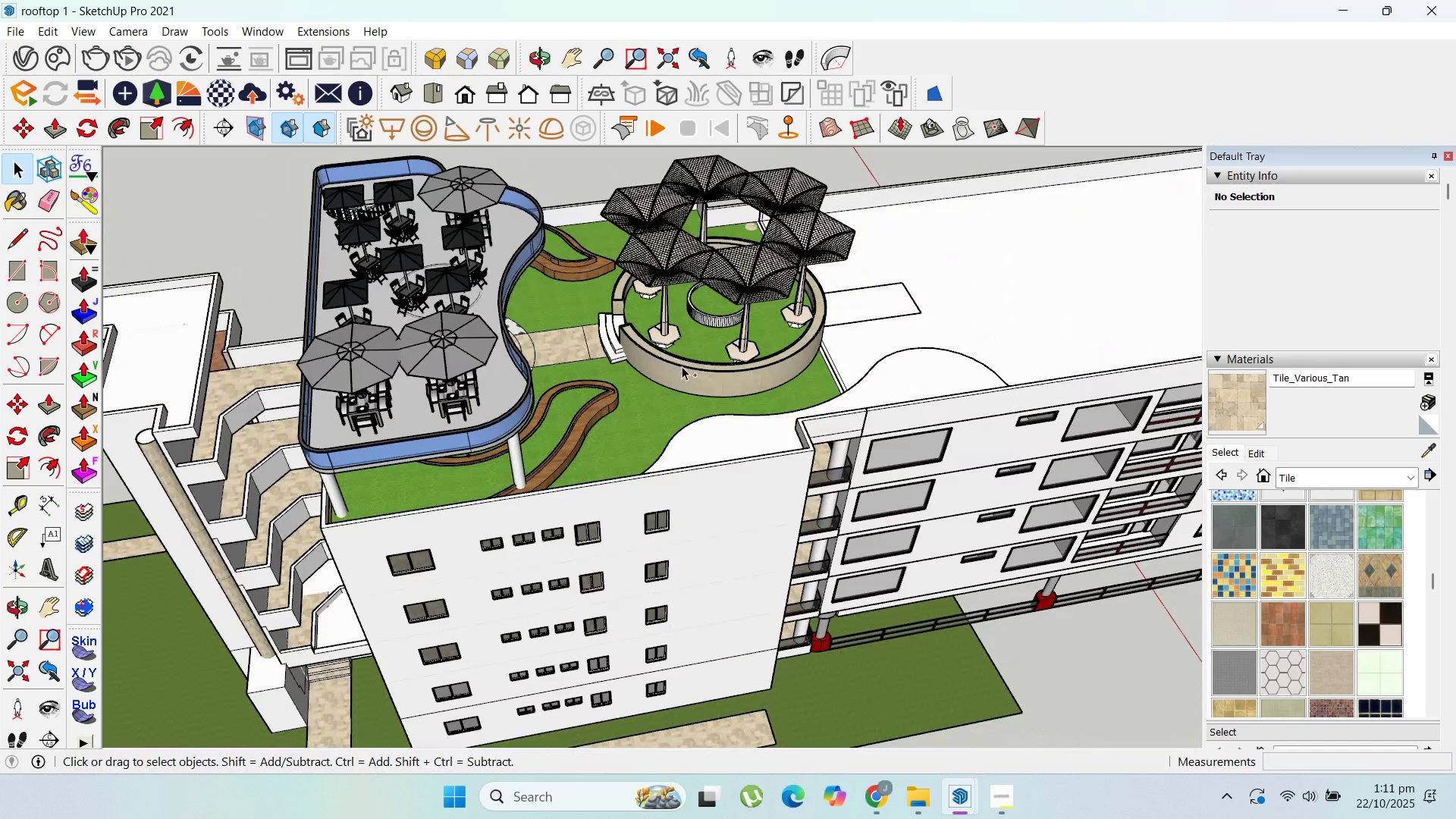 
key(Control+Z)
 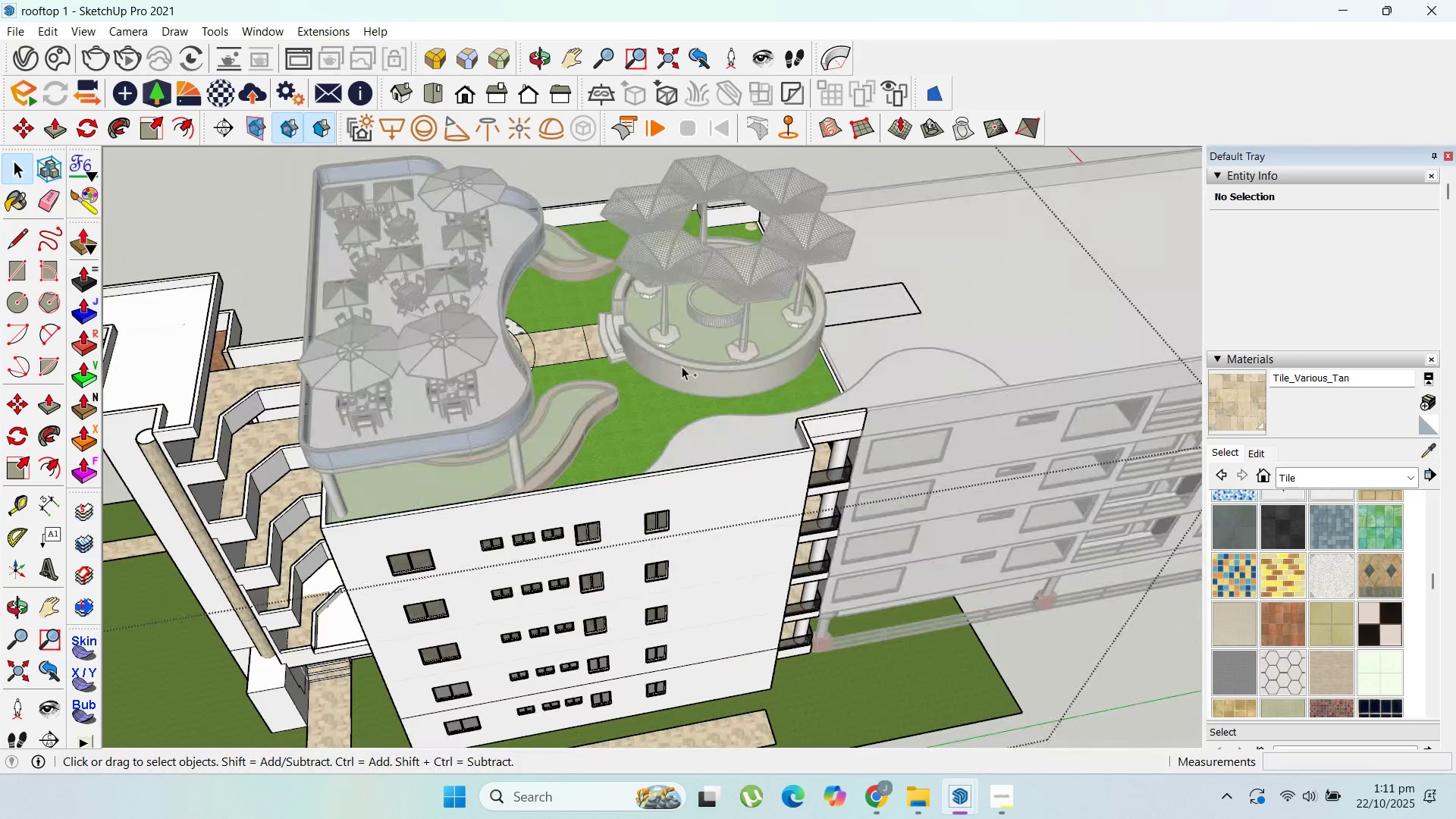 
key(Control+Z)
 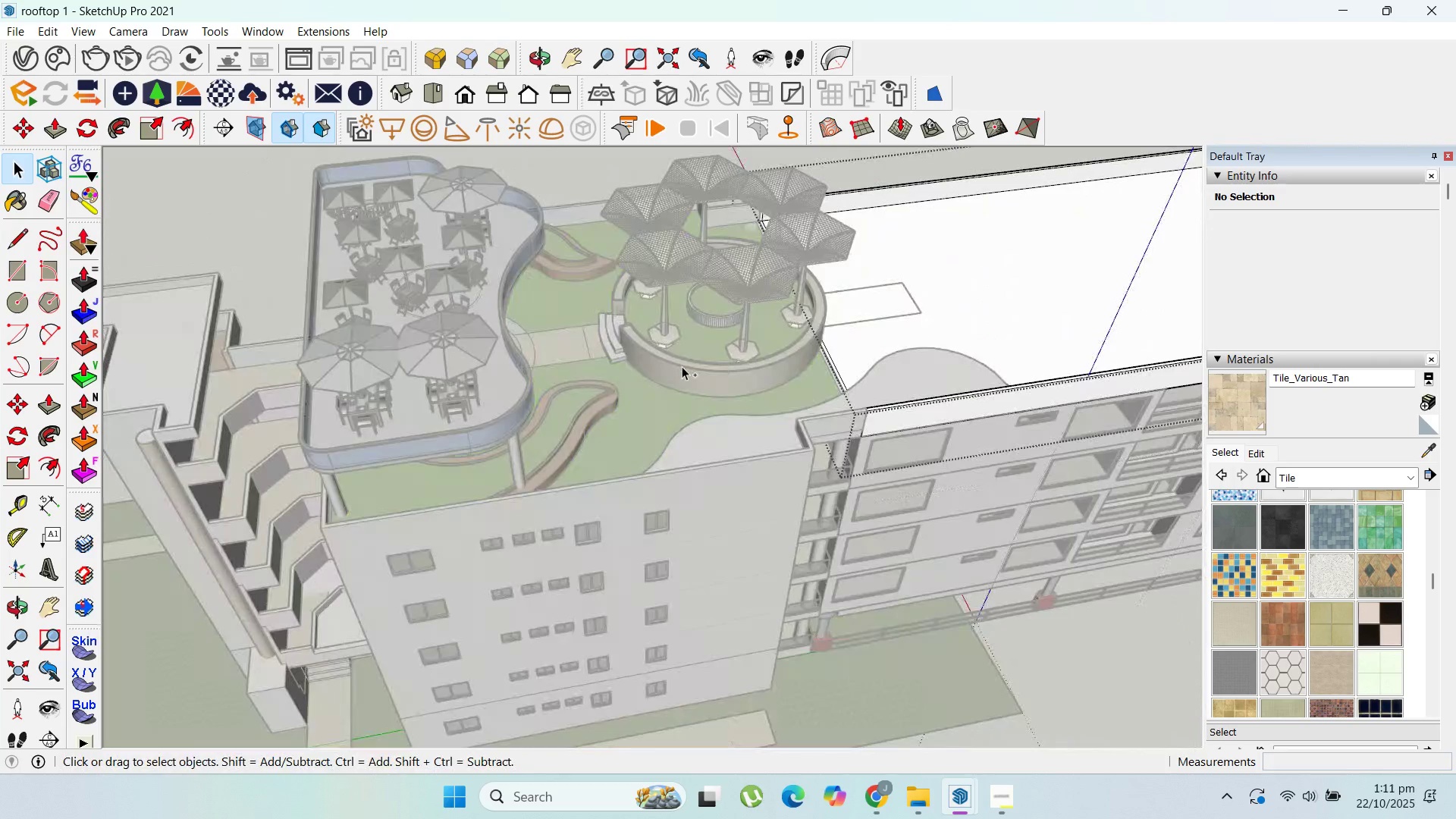 
key(Control+Z)
 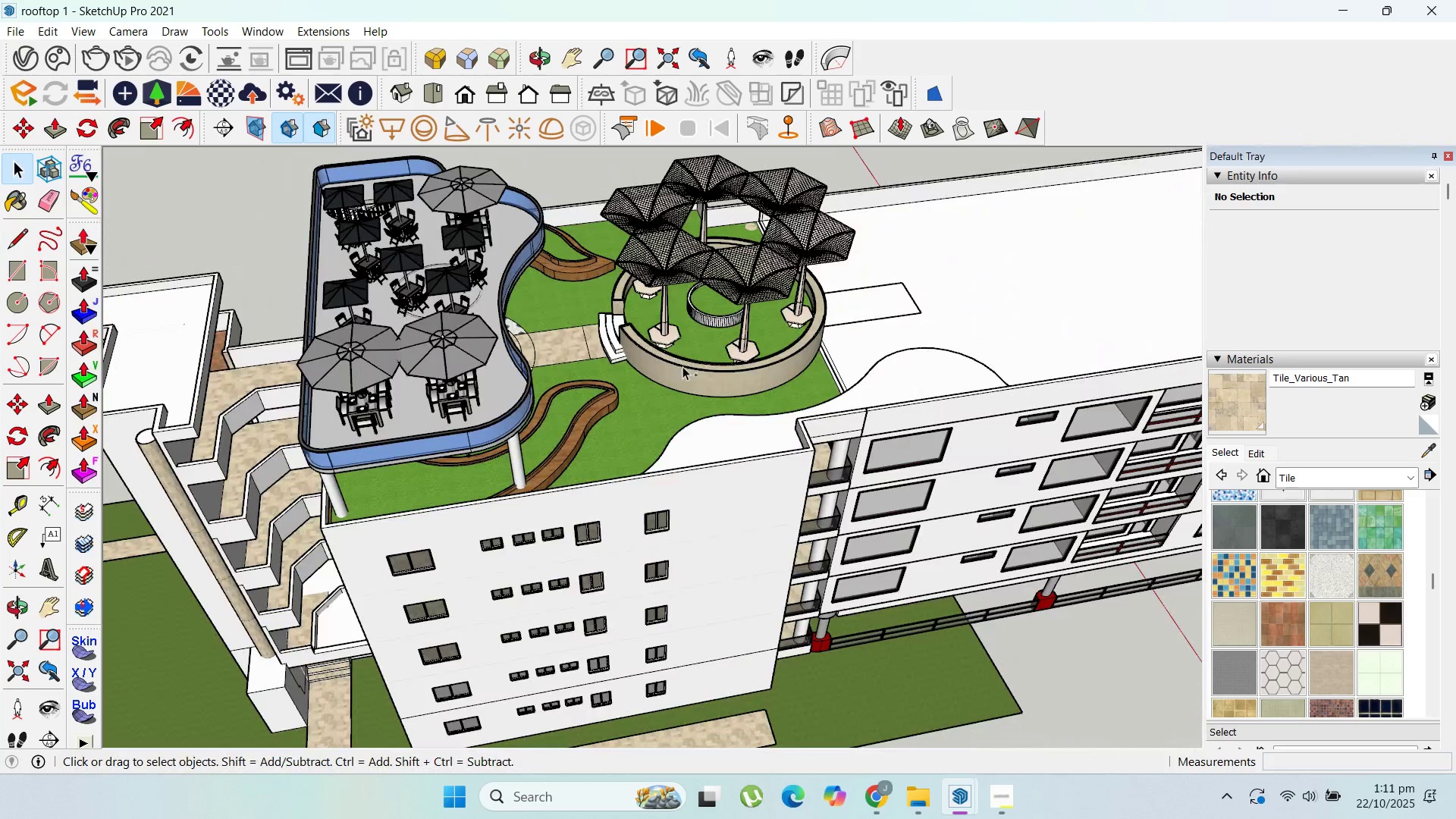 
key(Control+Z)
 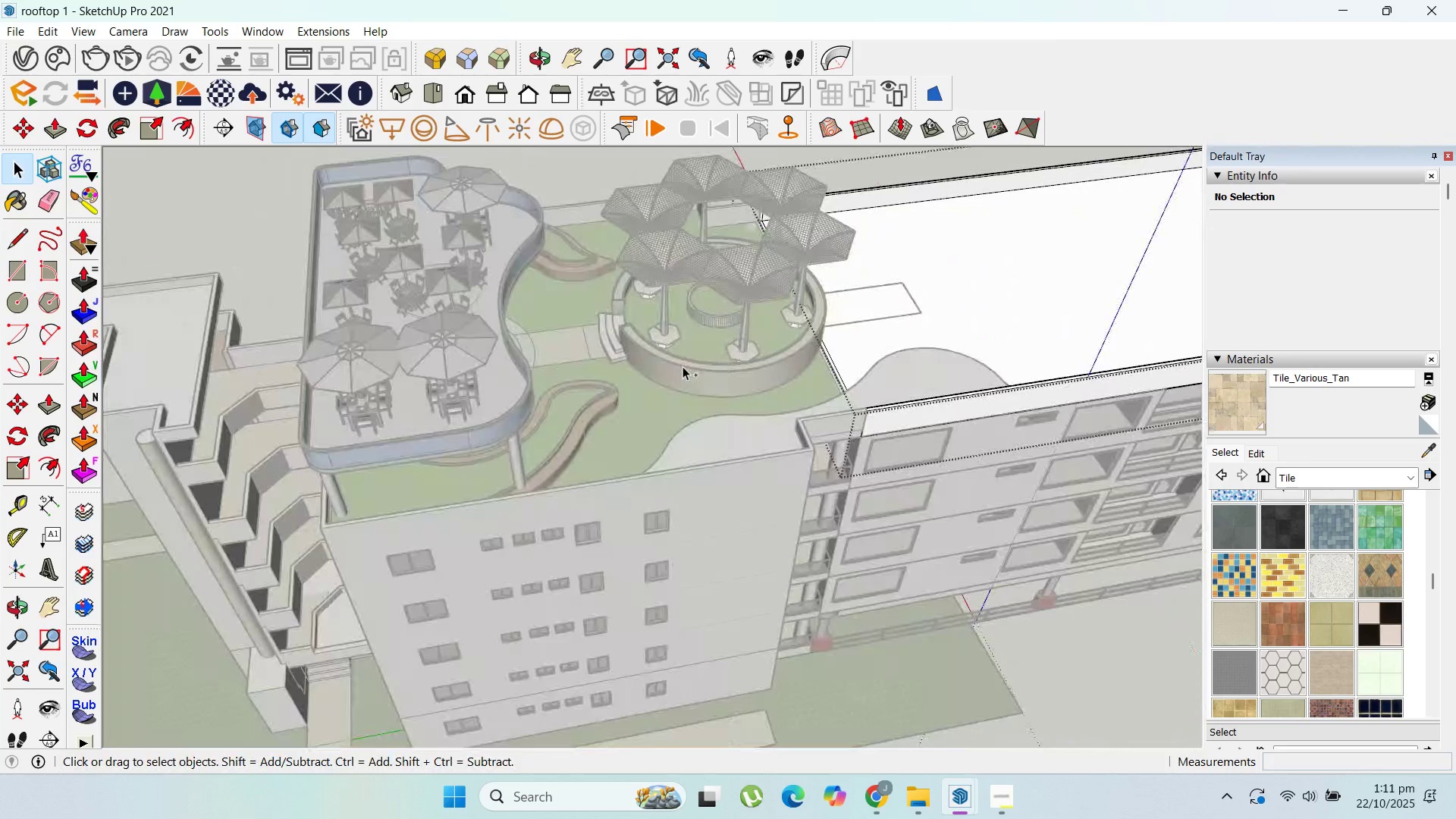 
key(Control+Z)
 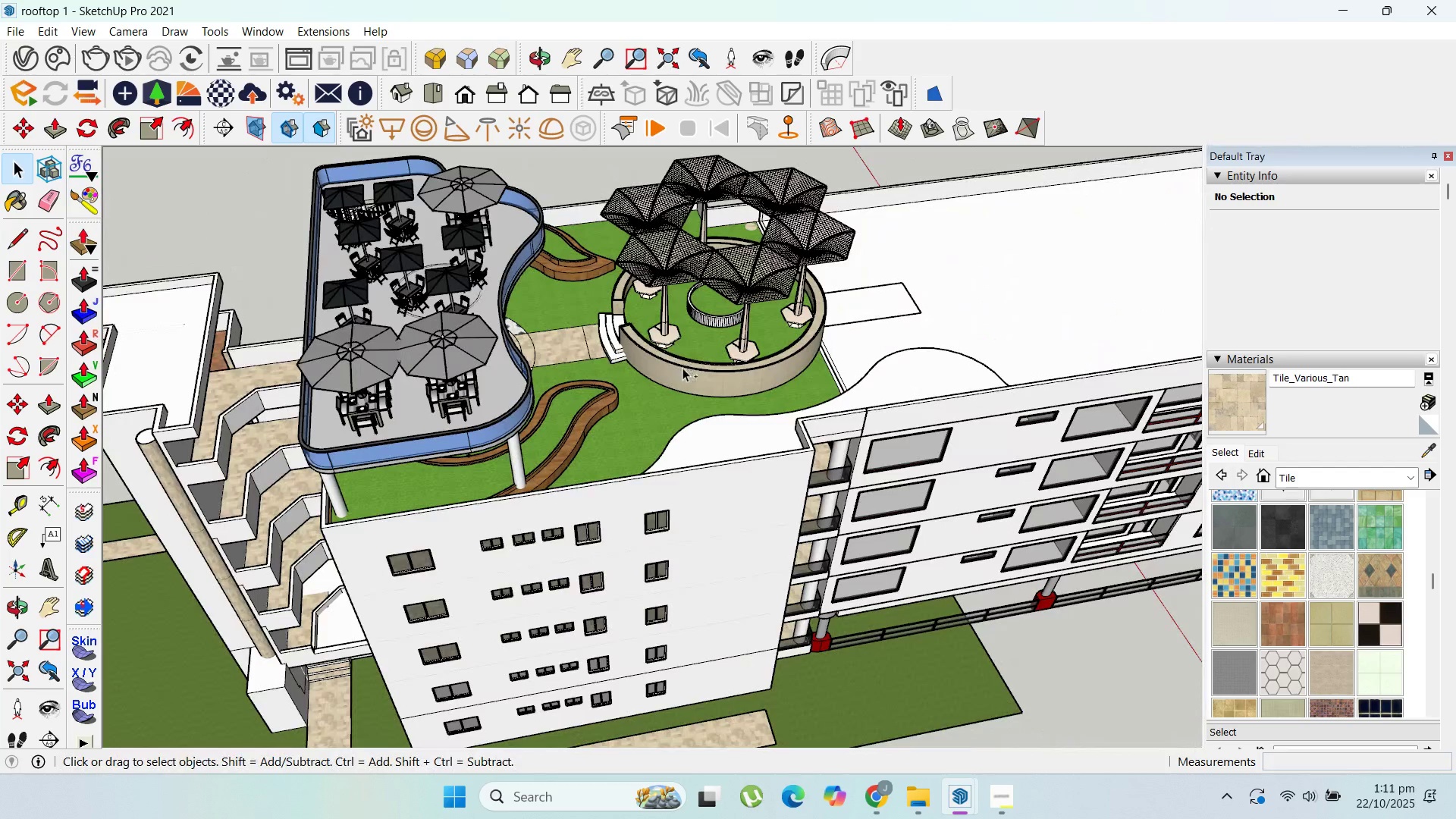 
key(Control+Z)
 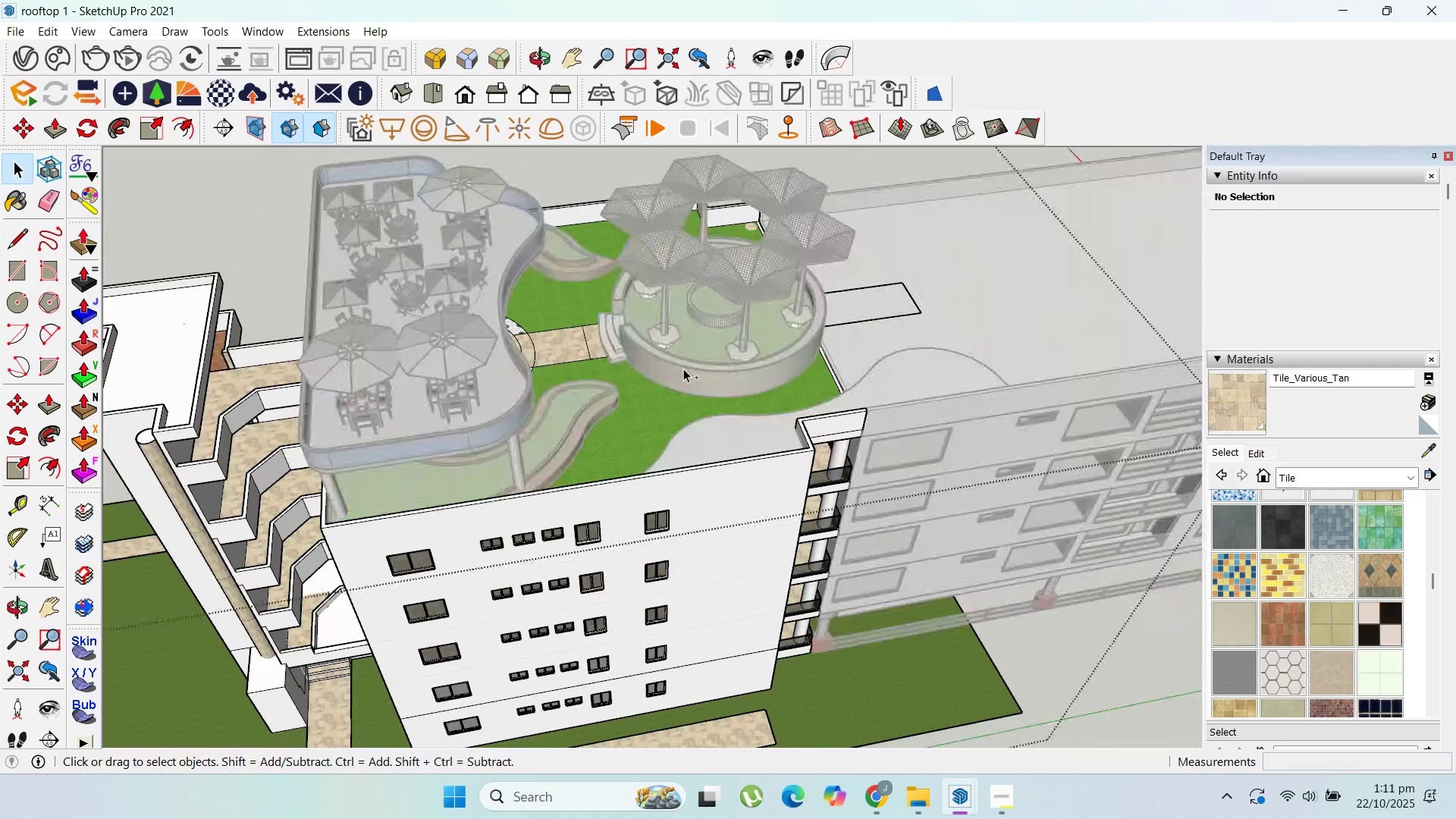 
key(Control+Z)
 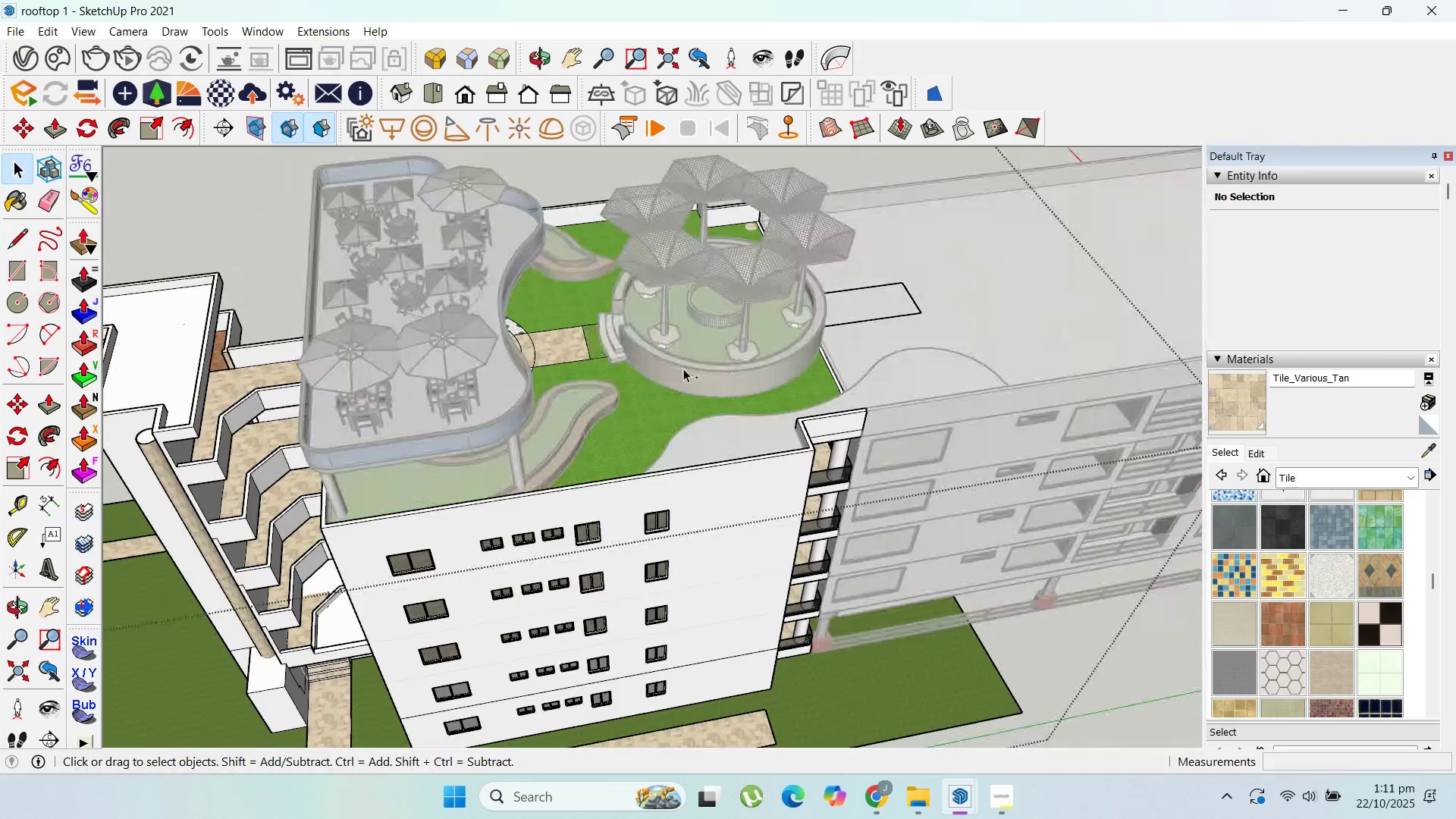 
key(Control+Z)
 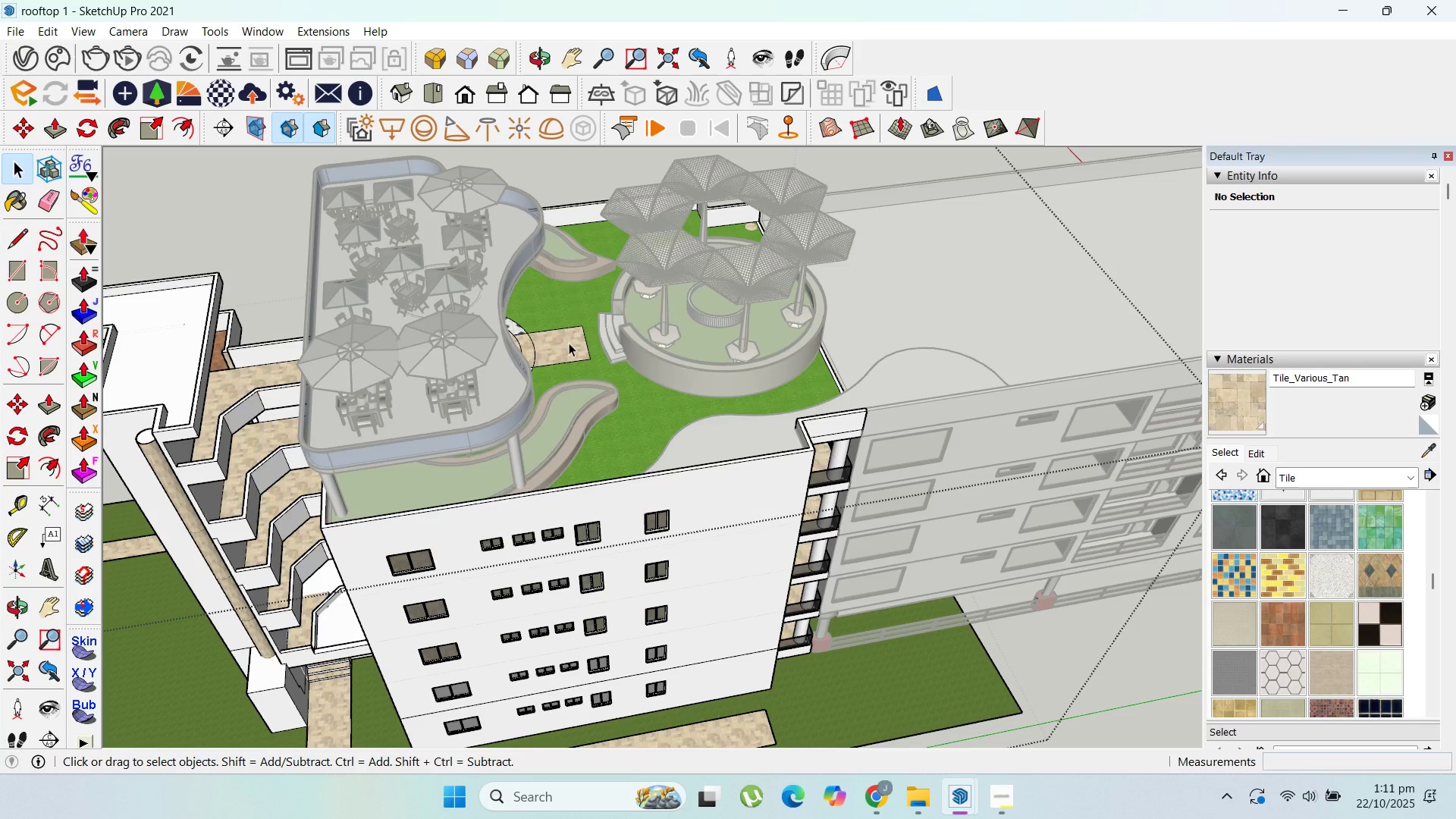 
double_click([566, 341])
 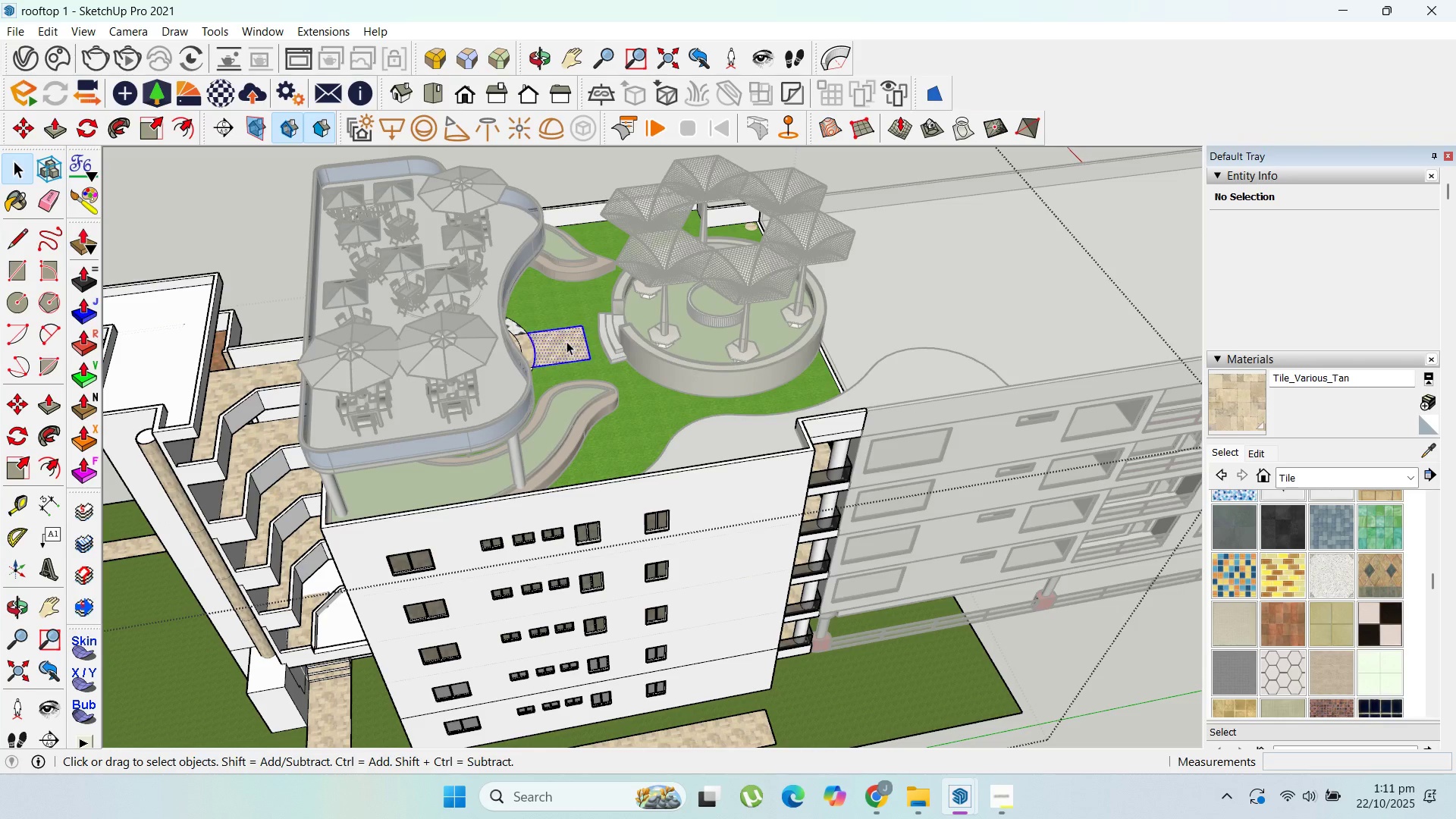 
triple_click([566, 341])
 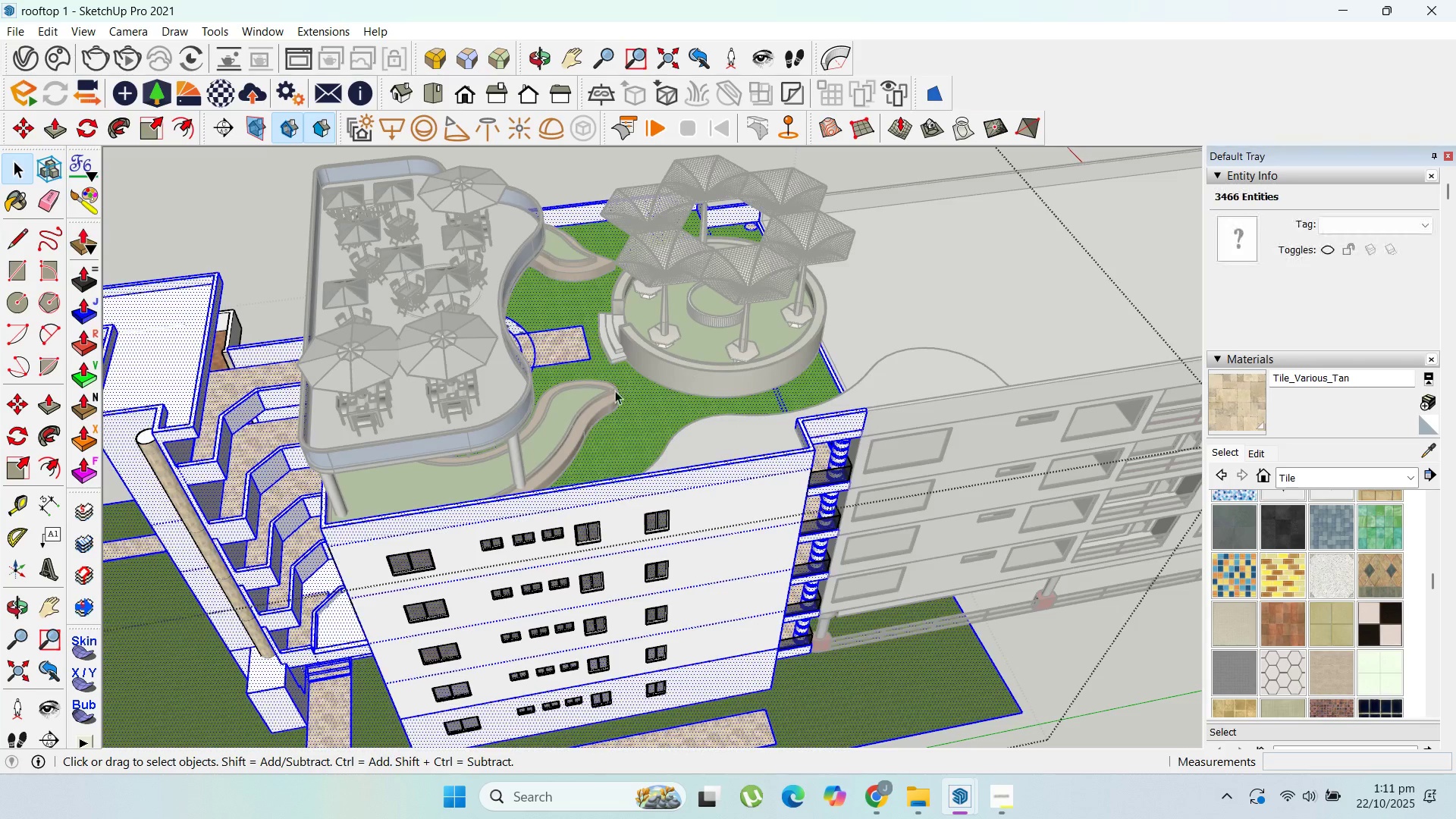 
left_click([615, 391])
 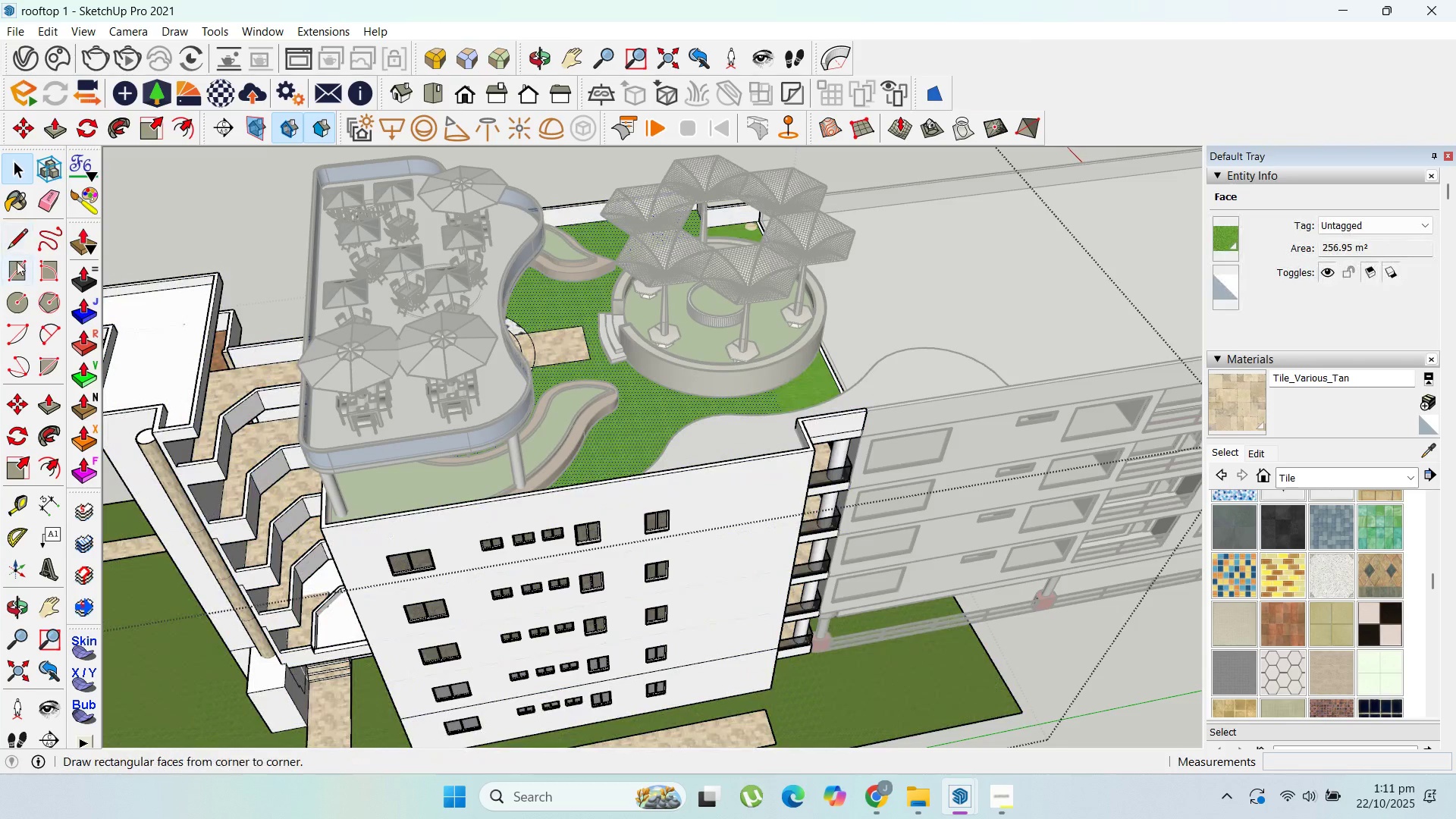 
left_click_drag(start_coordinate=[17, 266], to_coordinate=[24, 271])
 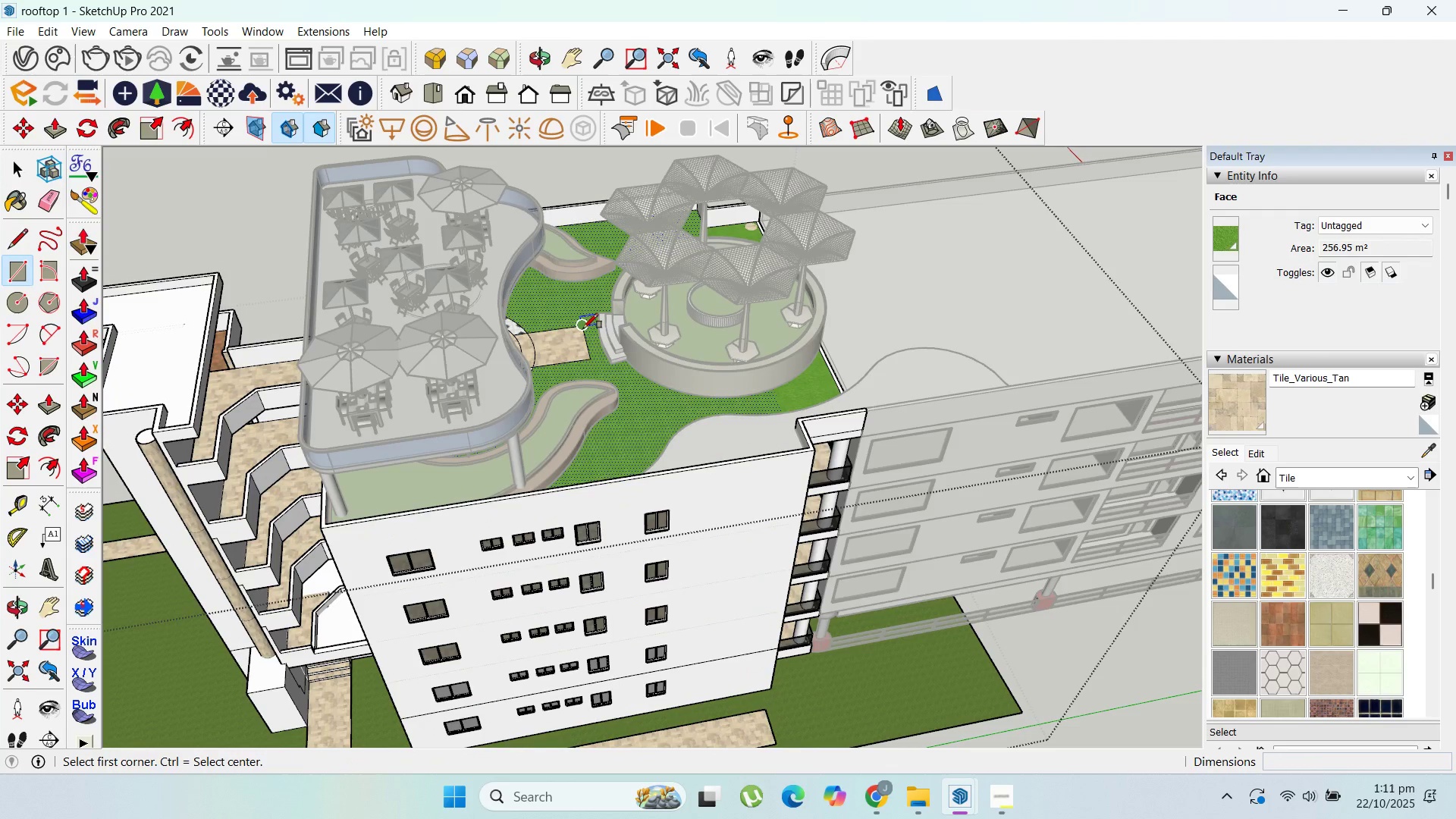 
left_click([583, 328])
 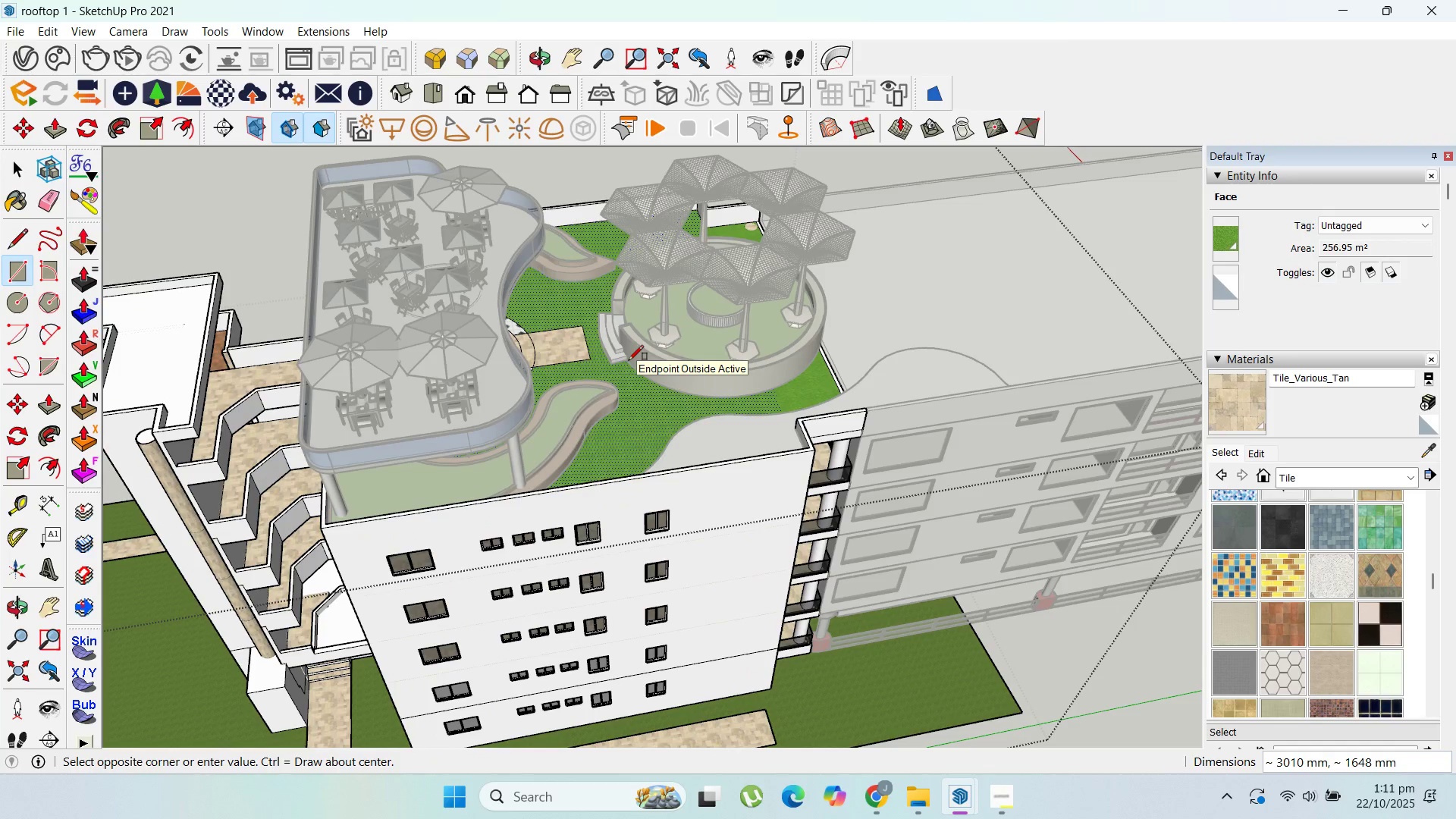 
wait(7.0)
 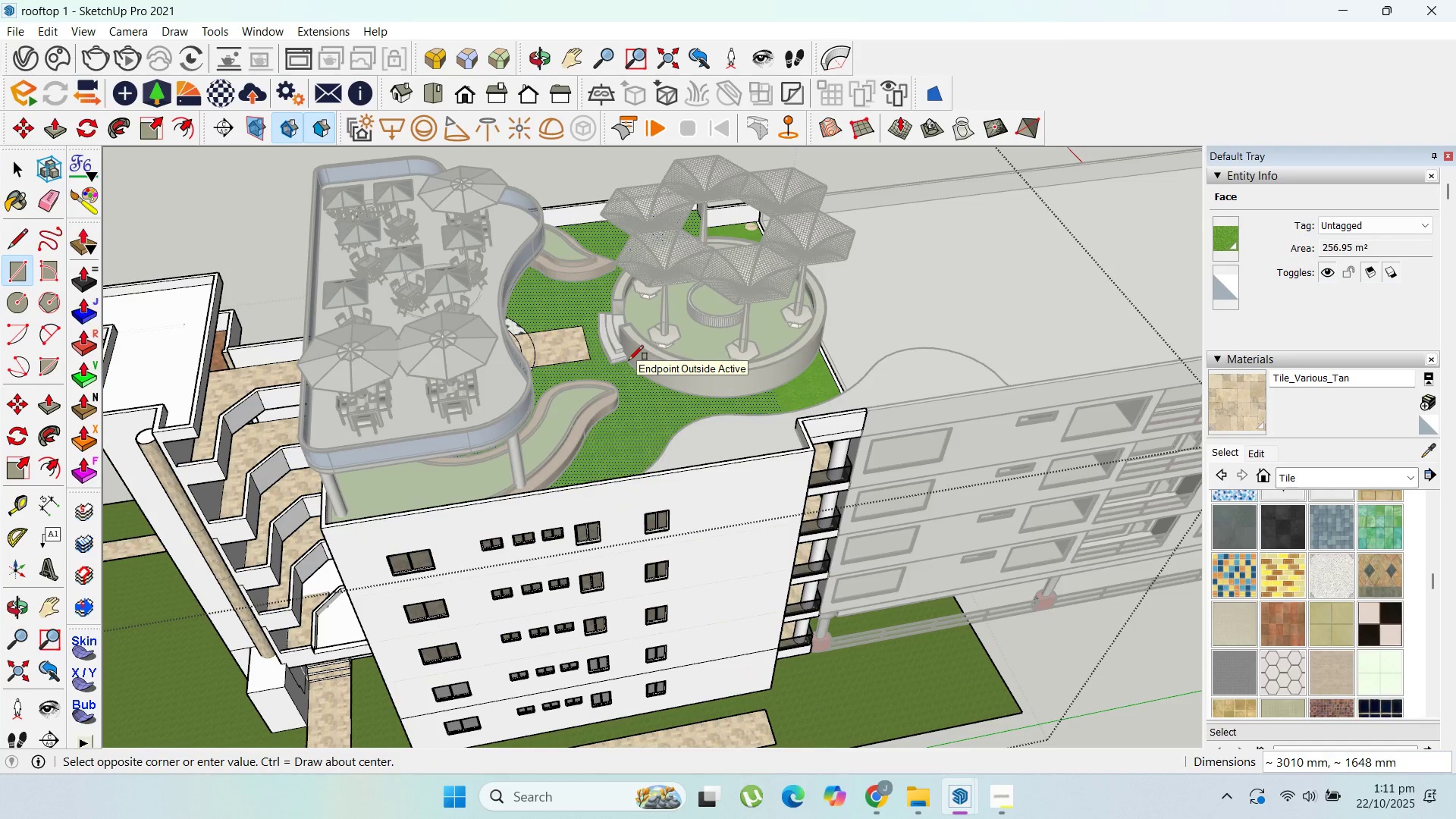 
scroll: coordinate [596, 368], scroll_direction: up, amount: 11.0
 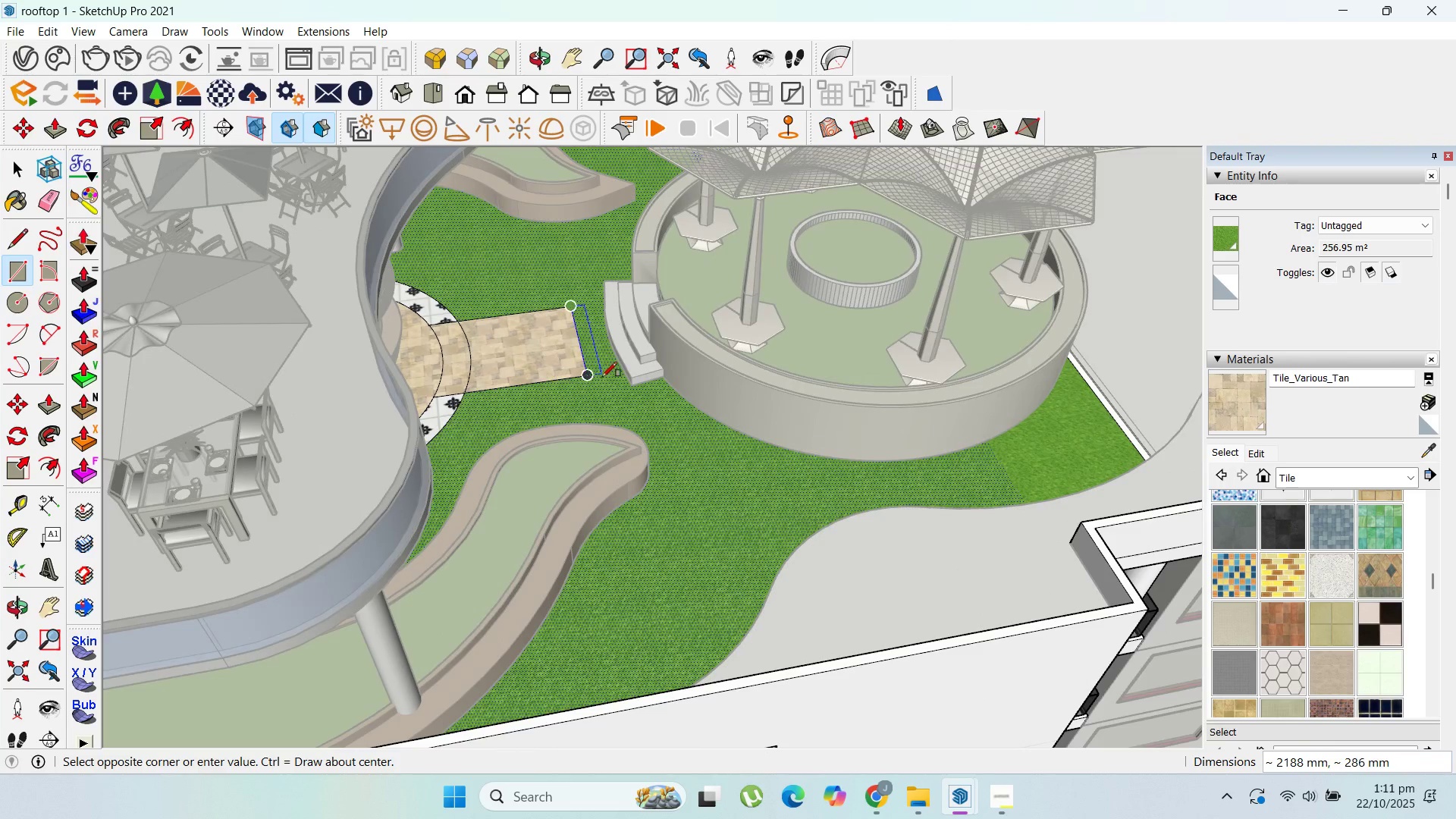 
hold_key(key=ShiftLeft, duration=1.52)
 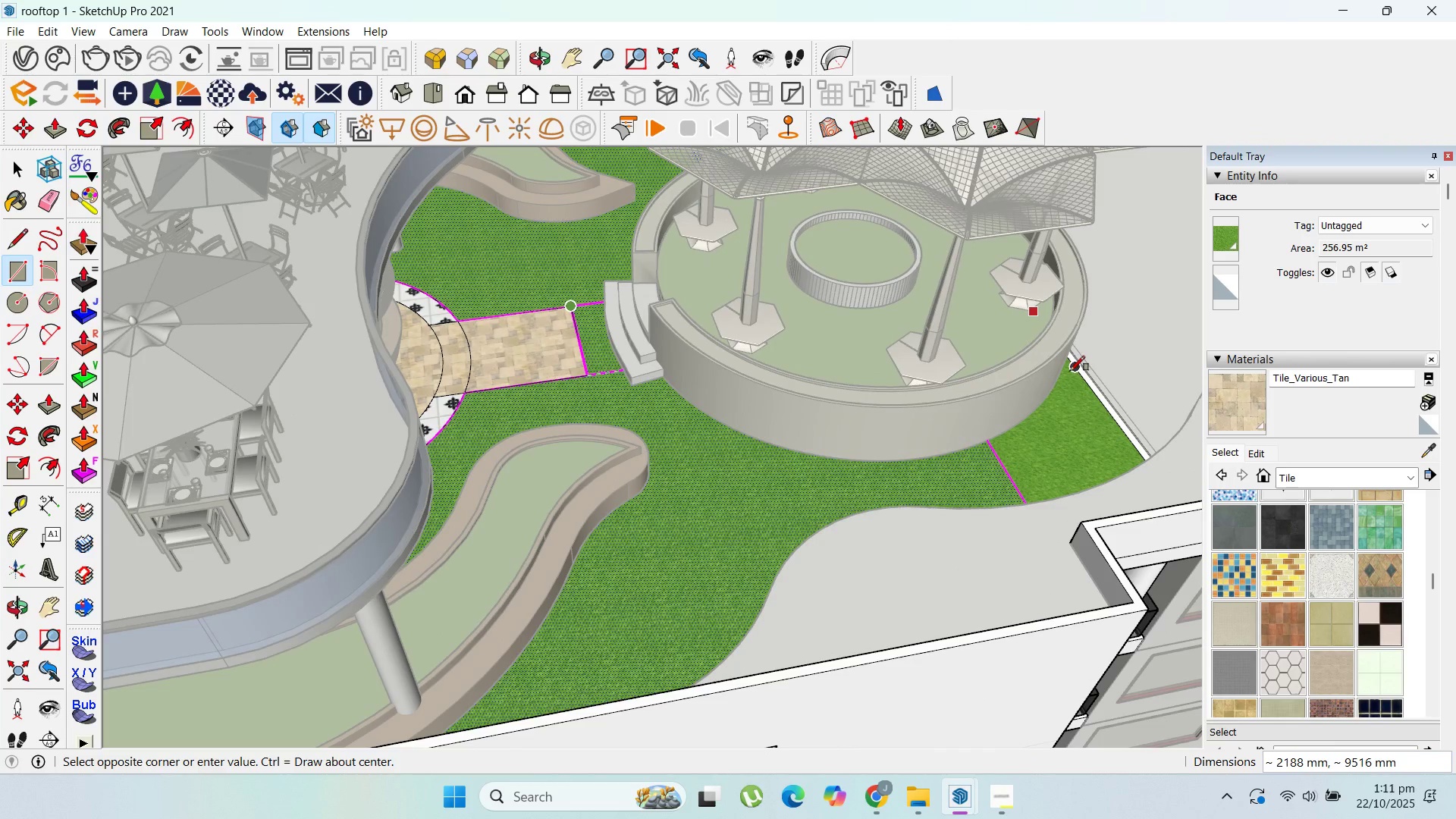 
hold_key(key=ShiftLeft, duration=1.5)
 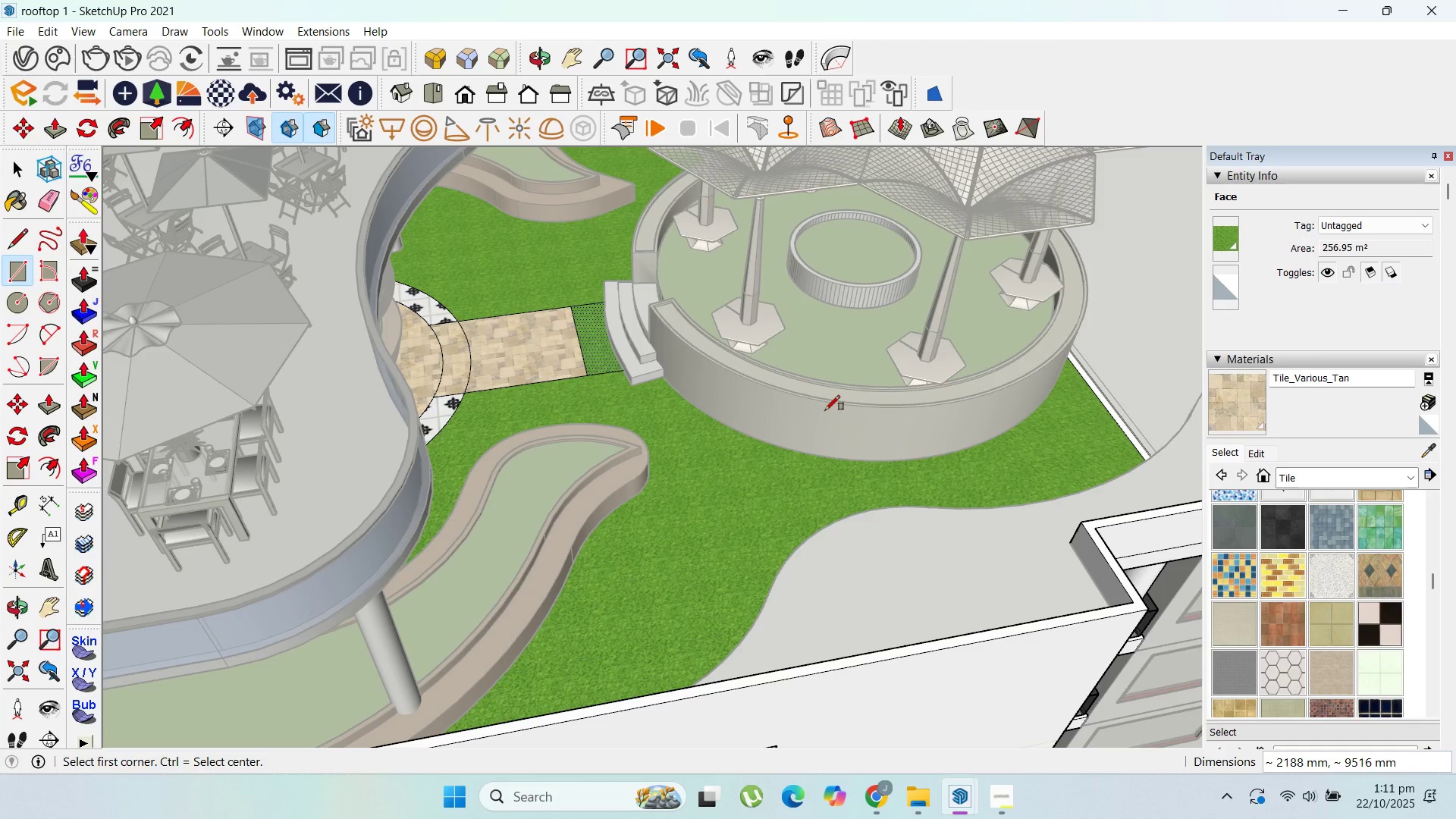 
hold_key(key=ShiftLeft, duration=0.35)
left_click([1074, 370])
 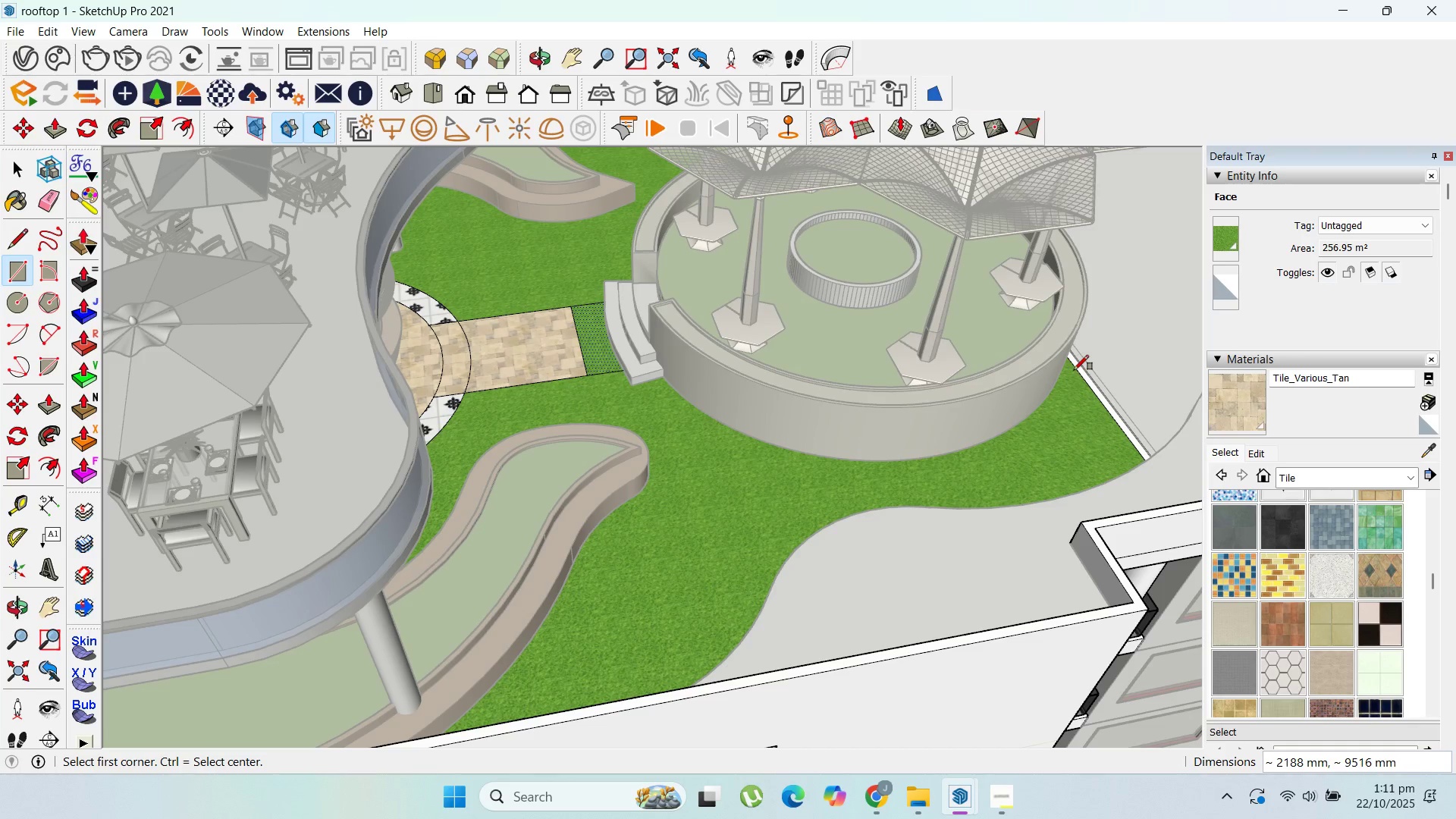 
left_click([1426, 447])
 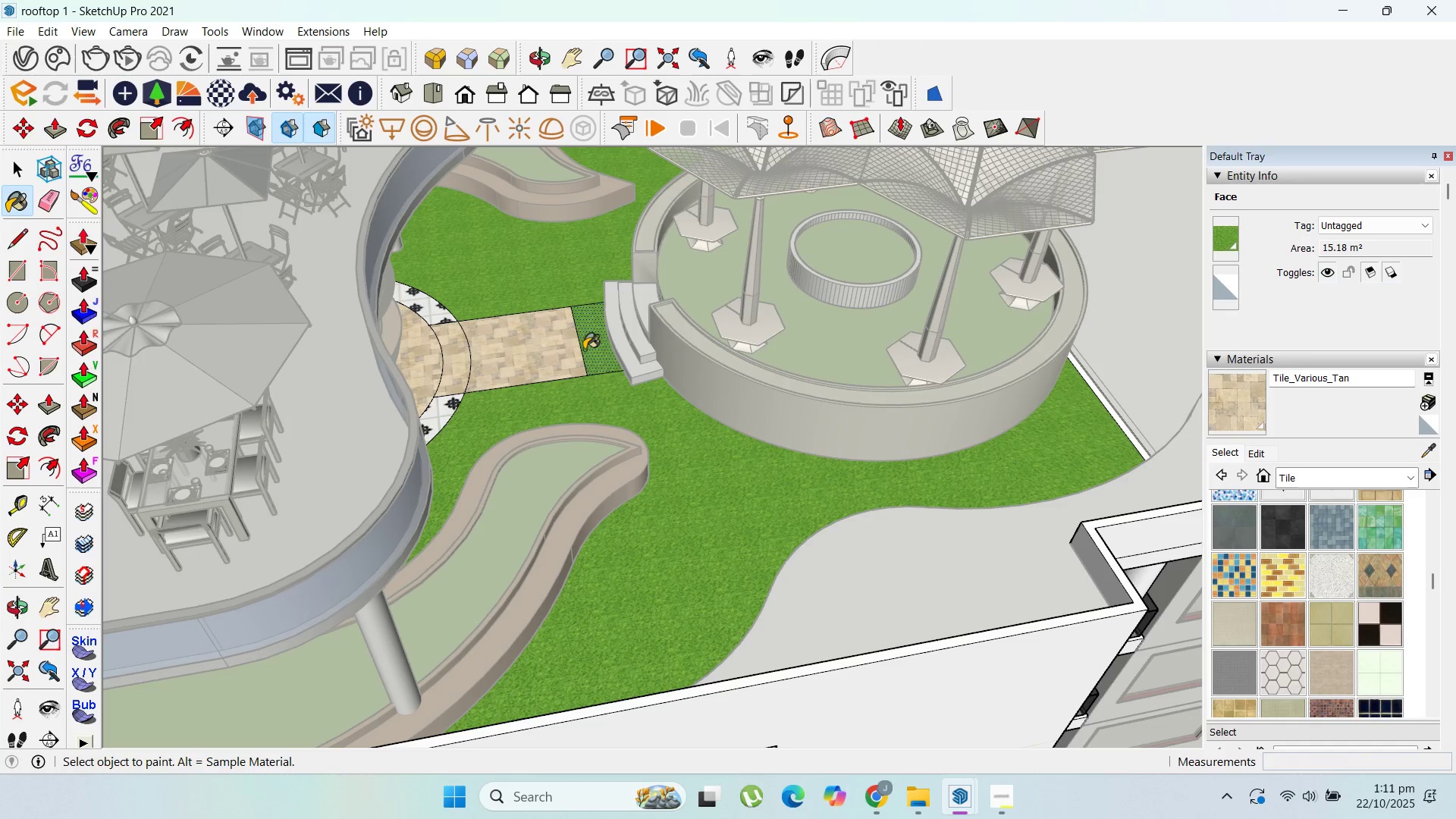 
left_click_drag(start_coordinate=[585, 348], to_coordinate=[588, 348])
 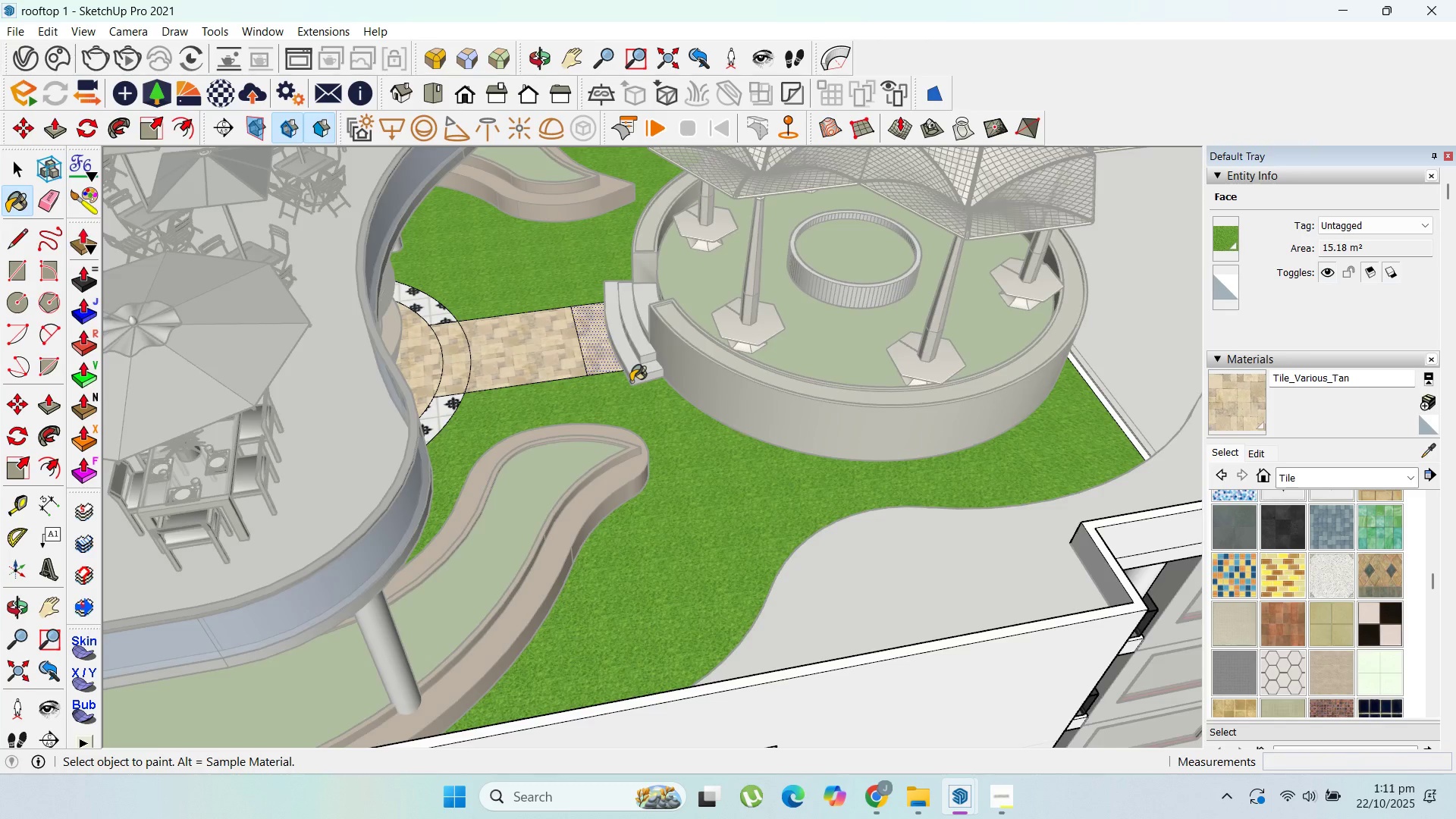 
scroll: coordinate [337, 344], scroll_direction: down, amount: 13.0
 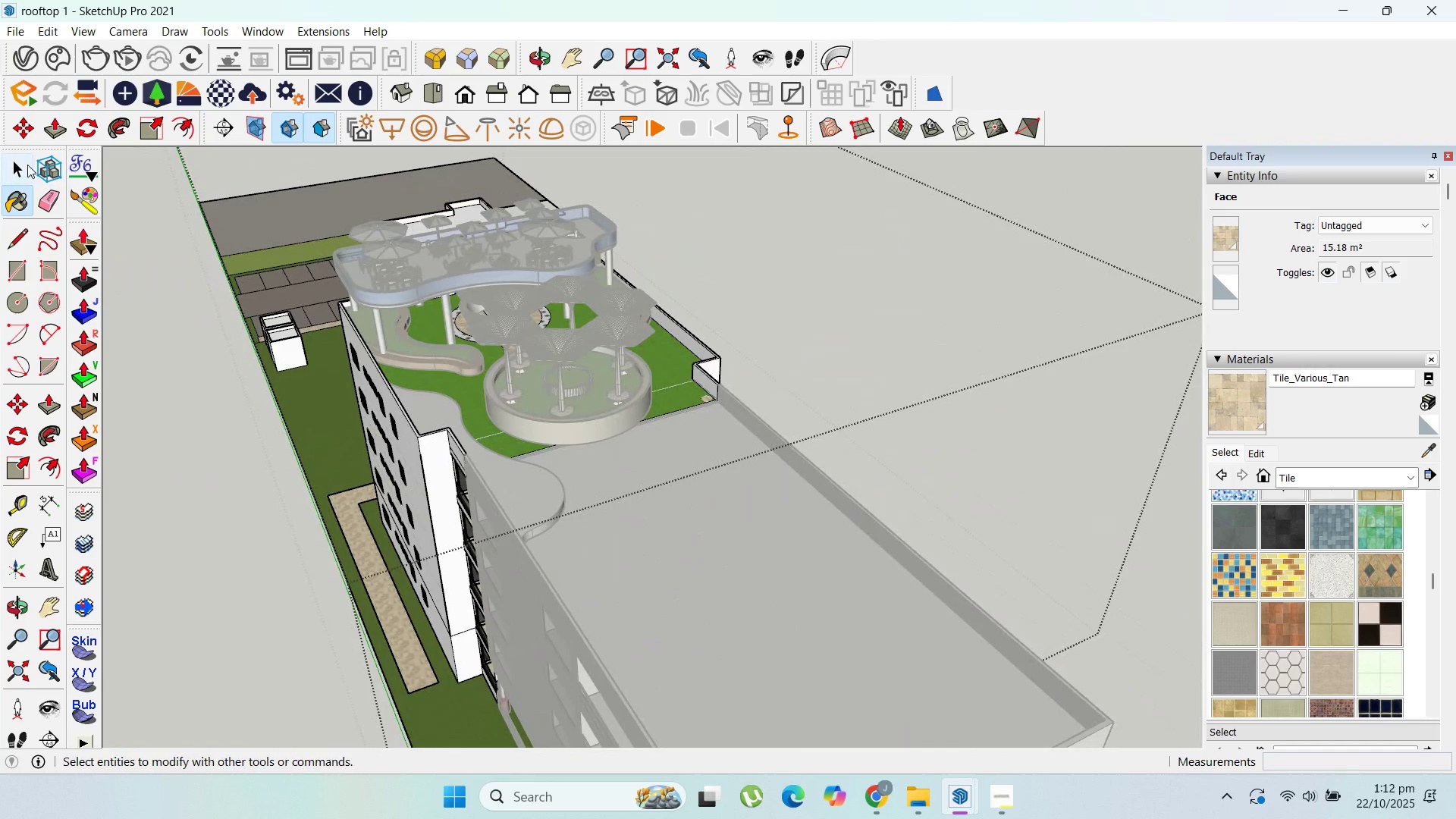 
scroll: coordinate [723, 537], scroll_direction: up, amount: 13.0
 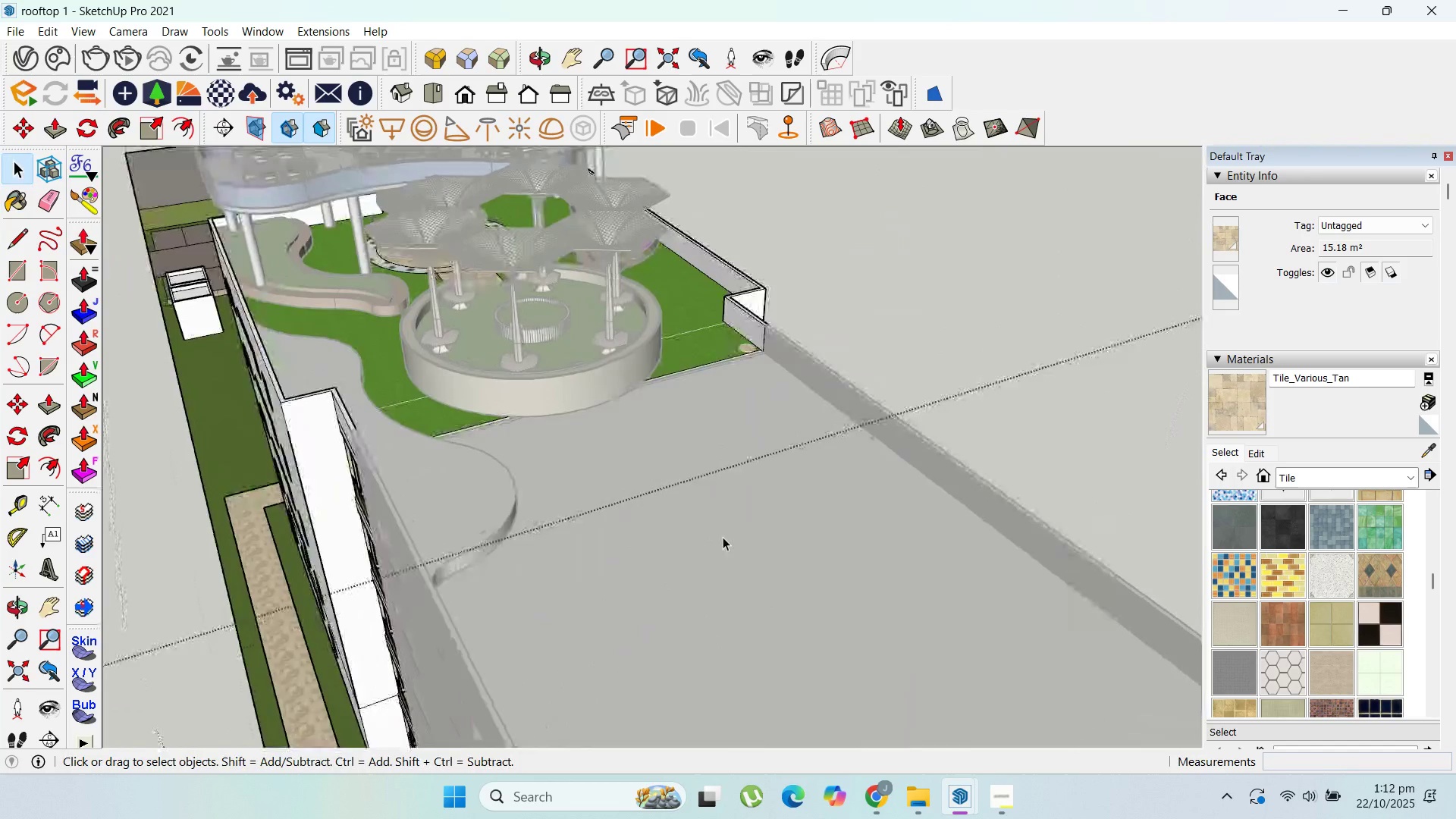 
double_click([723, 537])
 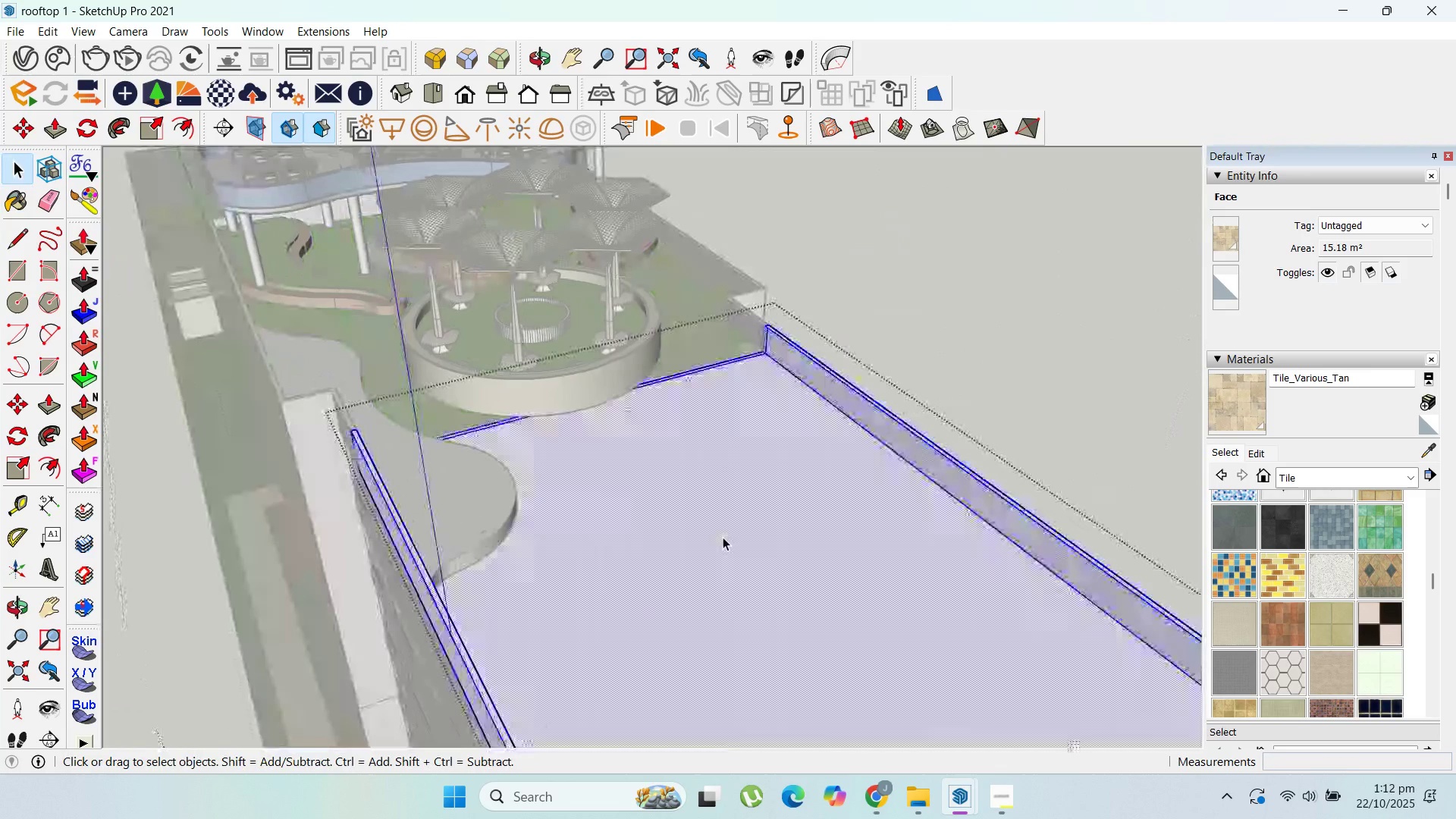 
triple_click([723, 537])
 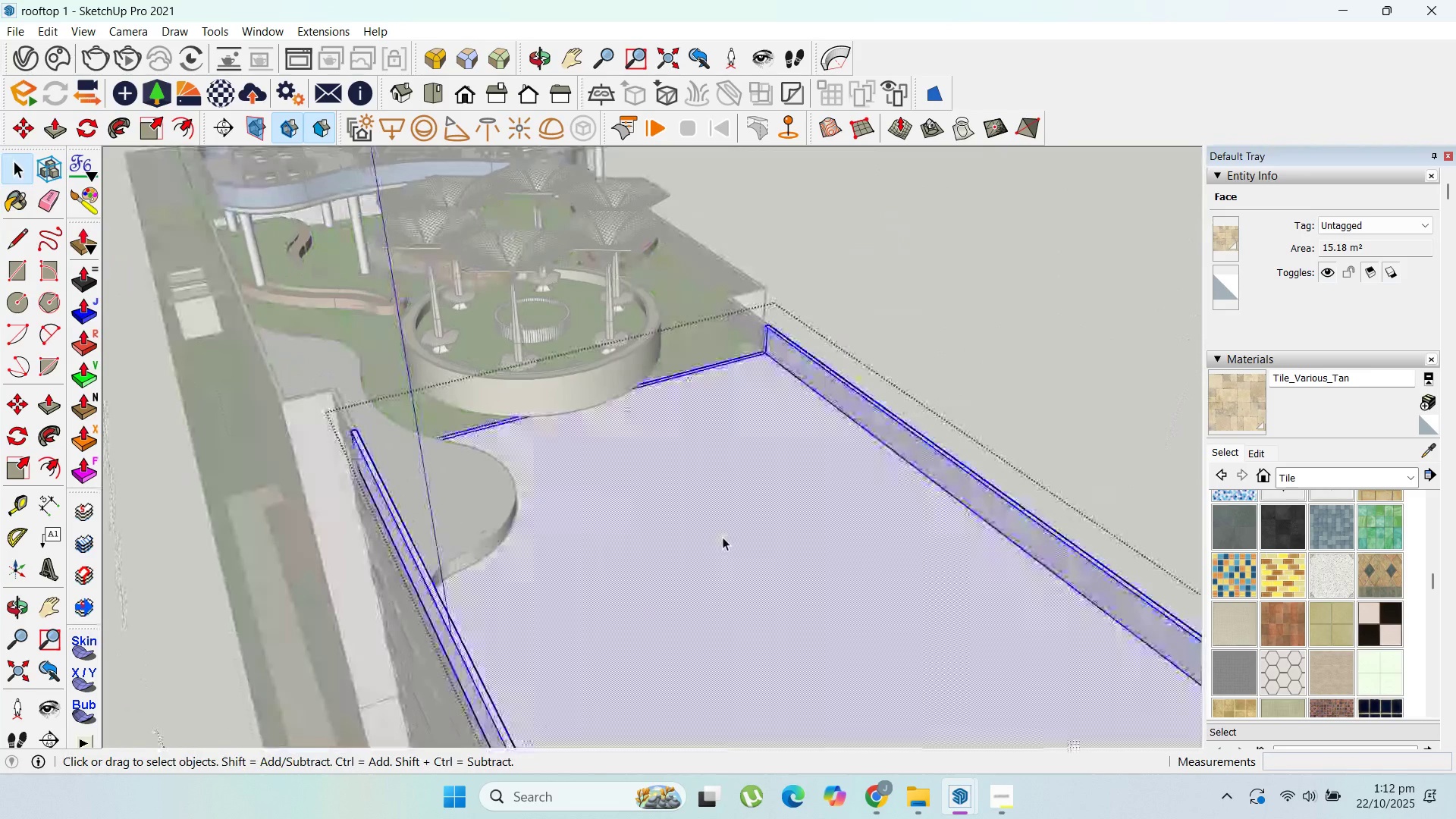 
triple_click([723, 537])
 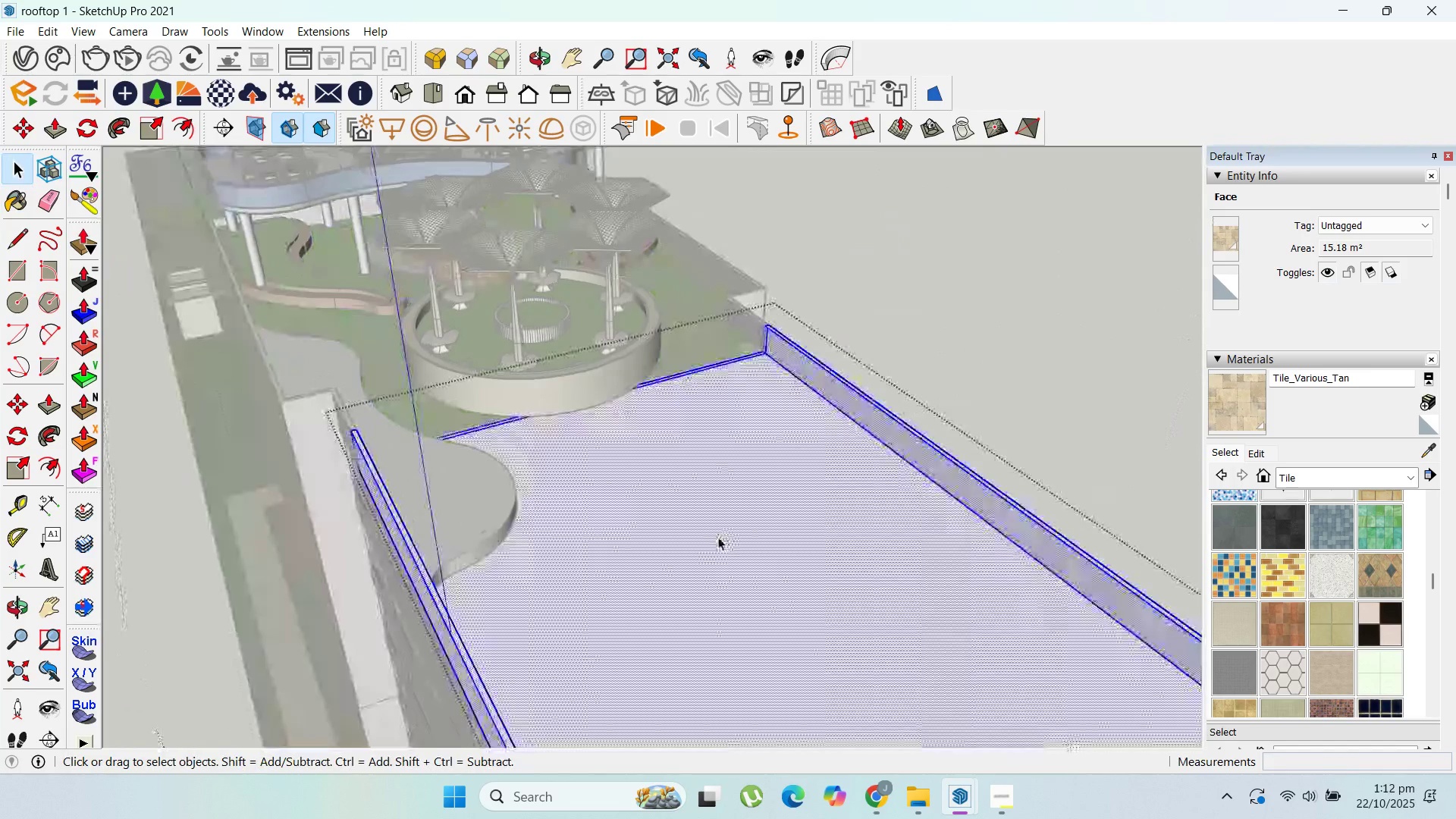 
triple_click([723, 537])
 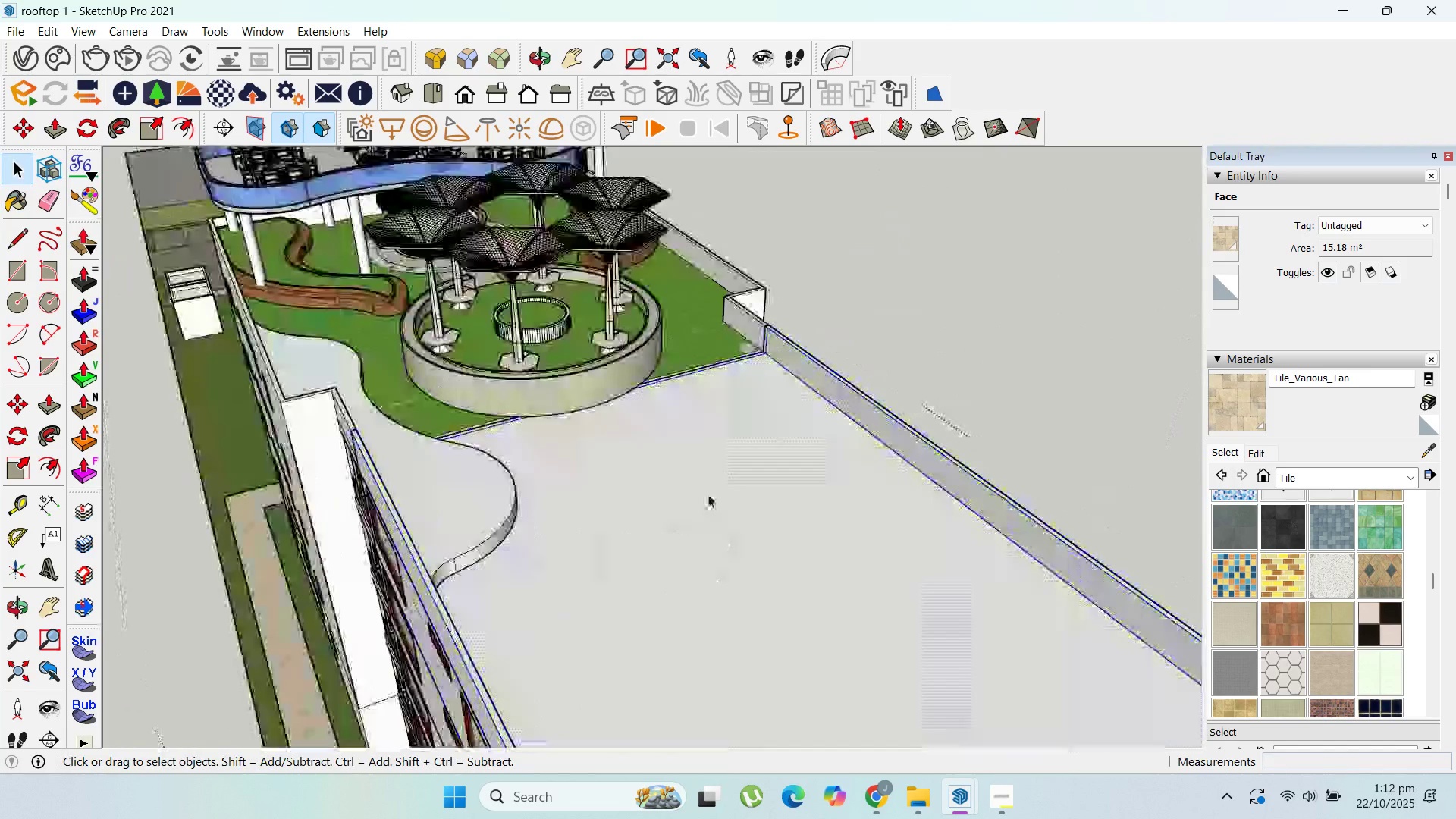 
key(Escape)
 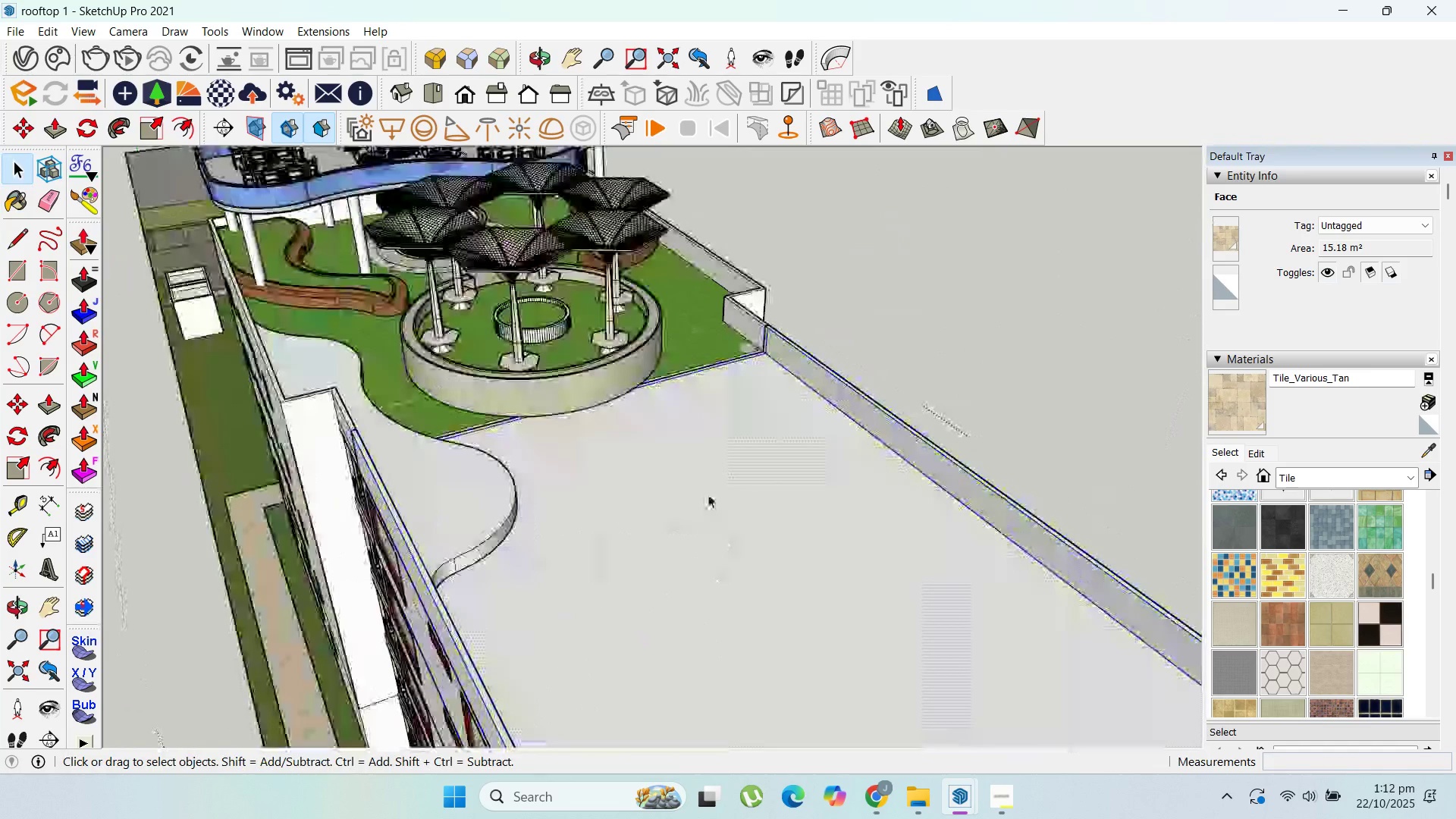 
key(Escape)
 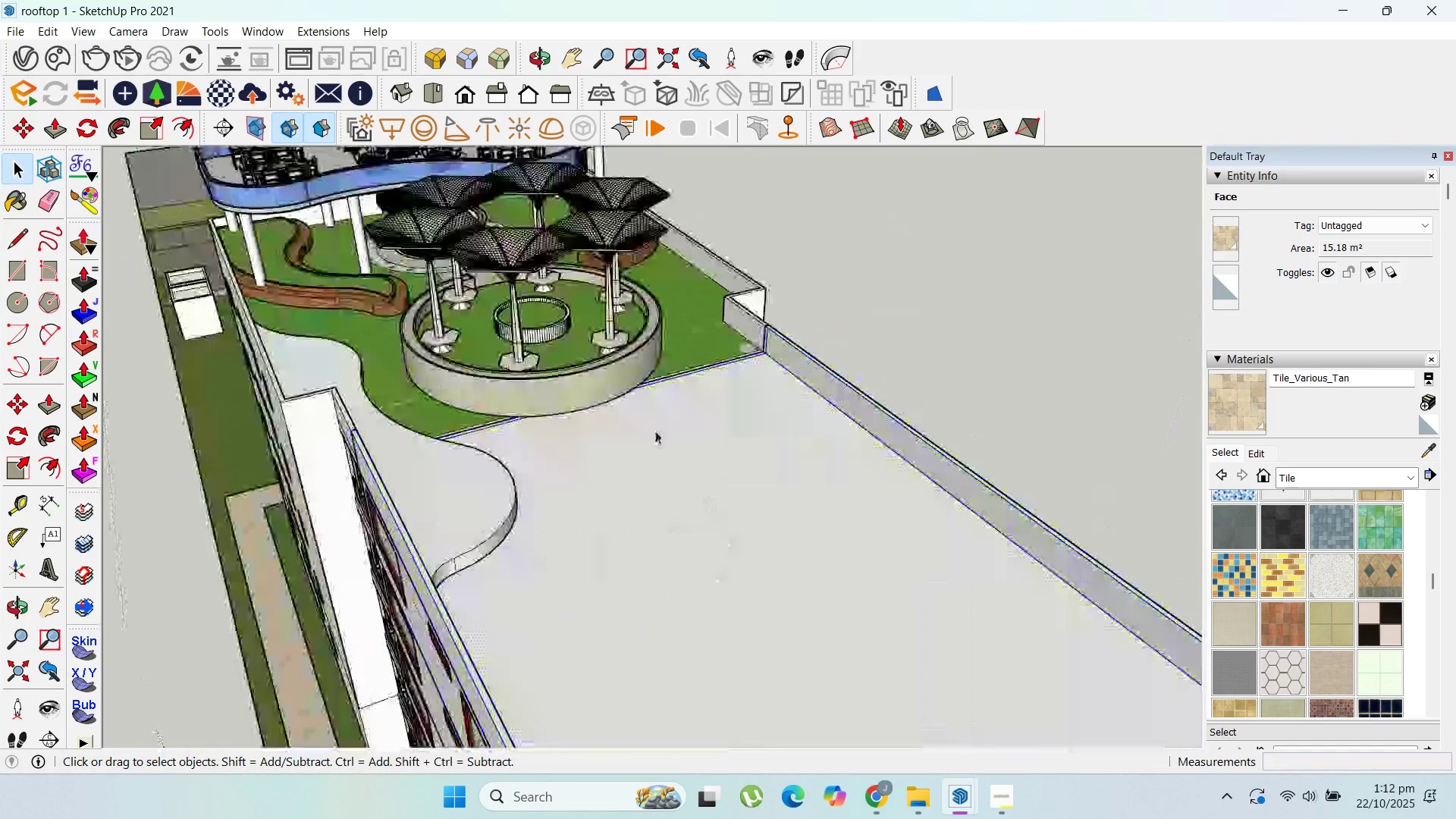 
key(Escape)
 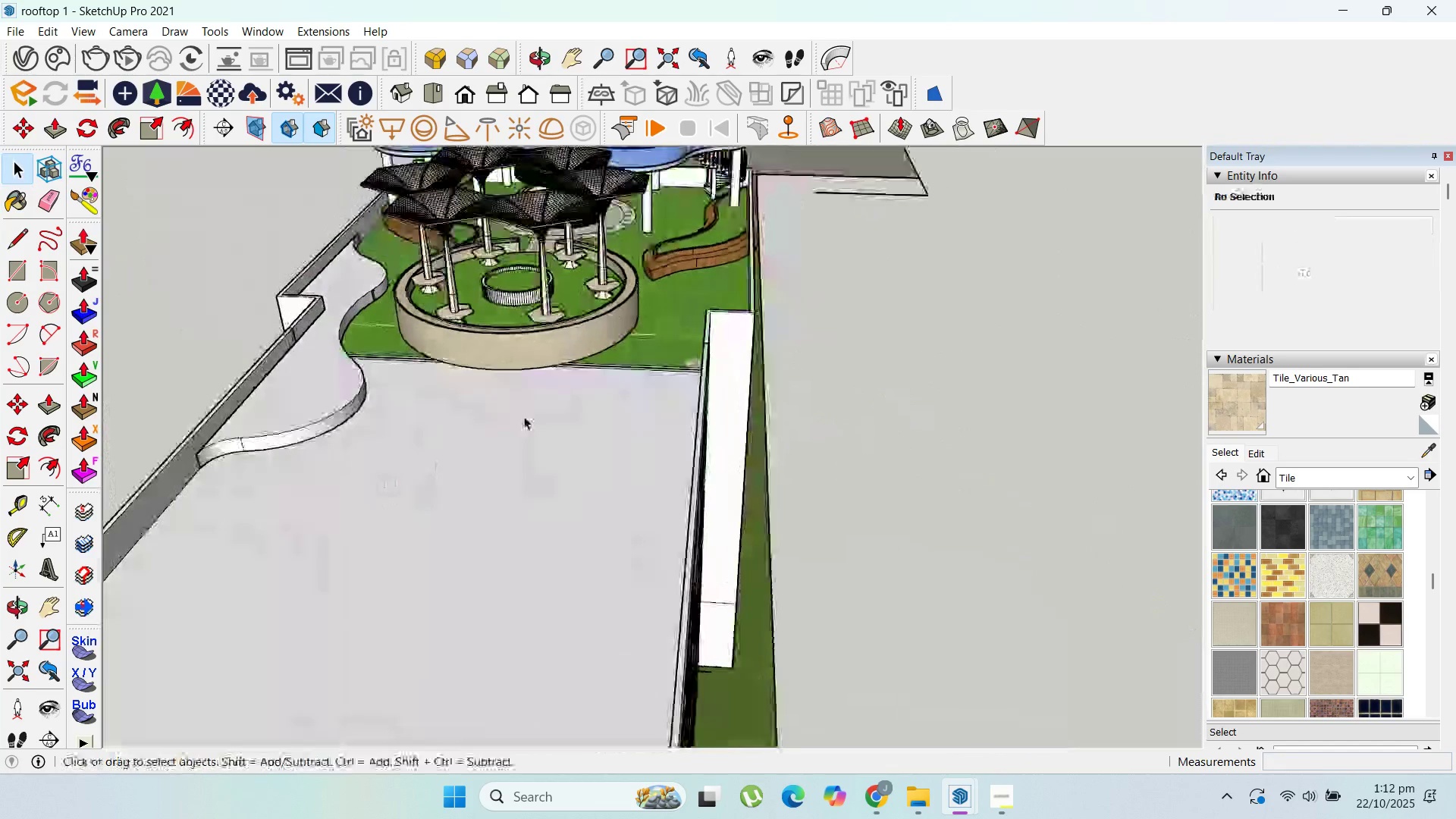 
scroll: coordinate [609, 367], scroll_direction: down, amount: 4.0
 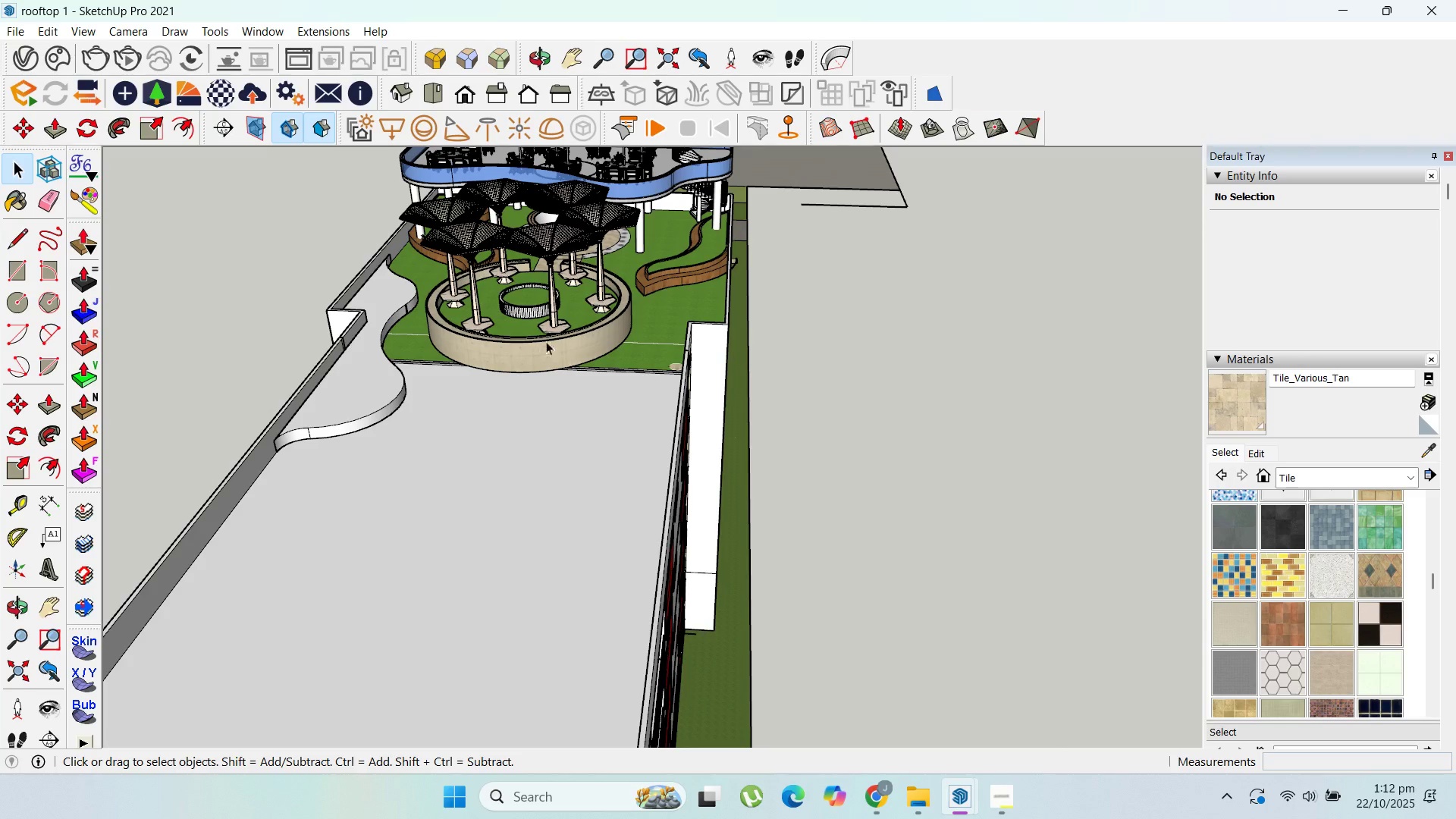 
scroll: coordinate [631, 348], scroll_direction: up, amount: 5.0
 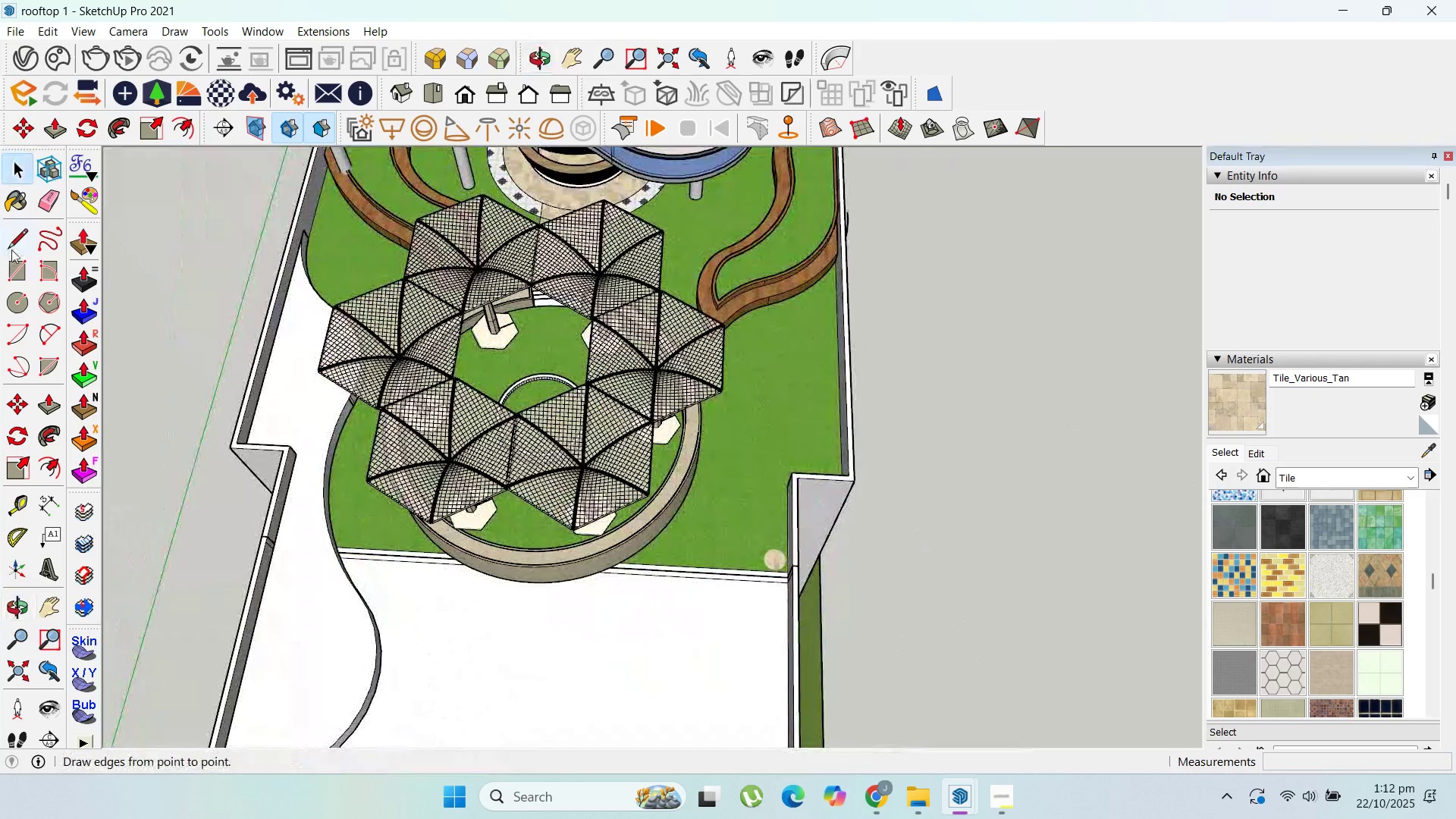 
wait(7.76)
 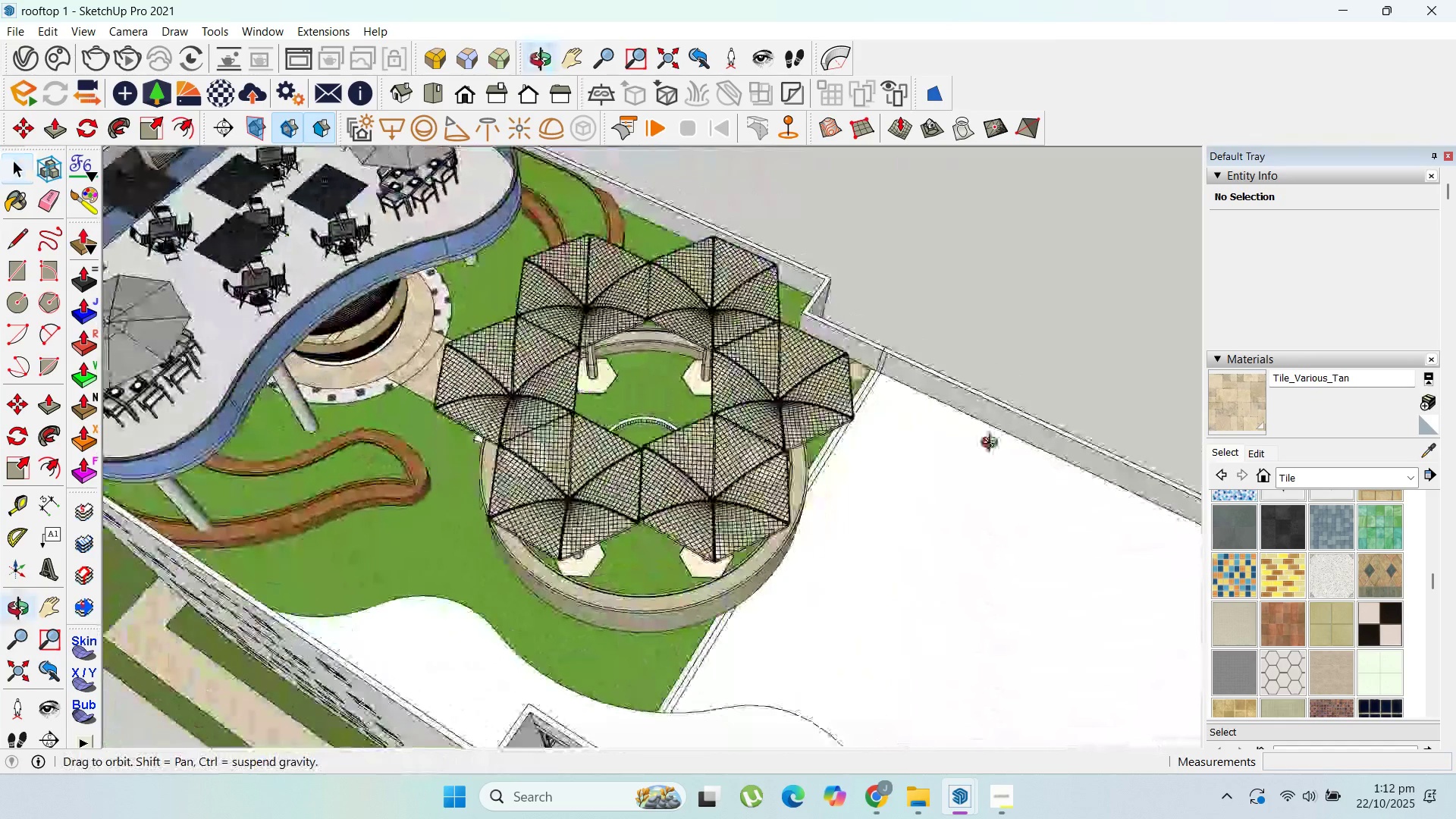 
left_click([46, 341])
 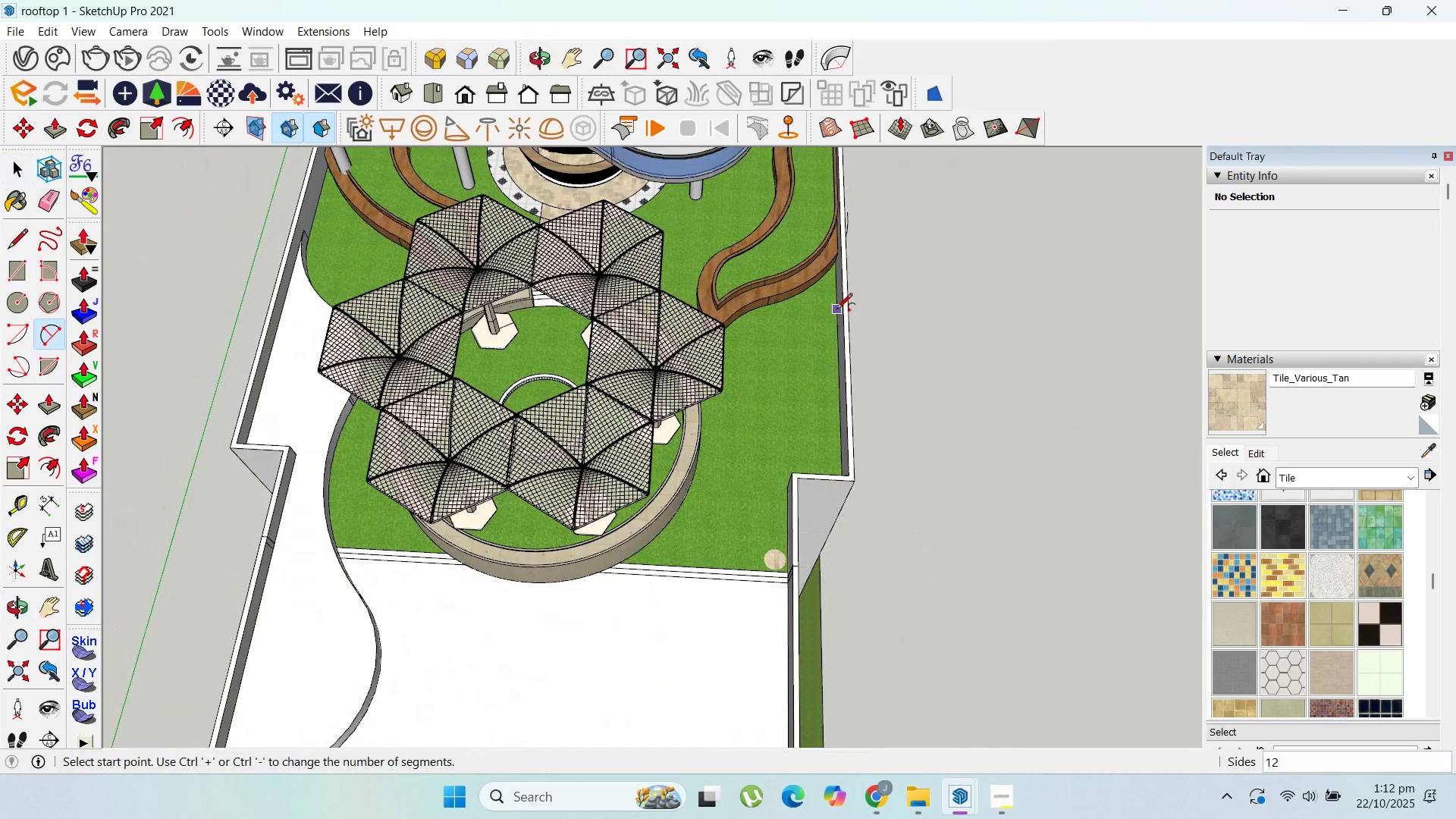 
scroll: coordinate [836, 312], scroll_direction: up, amount: 5.0
 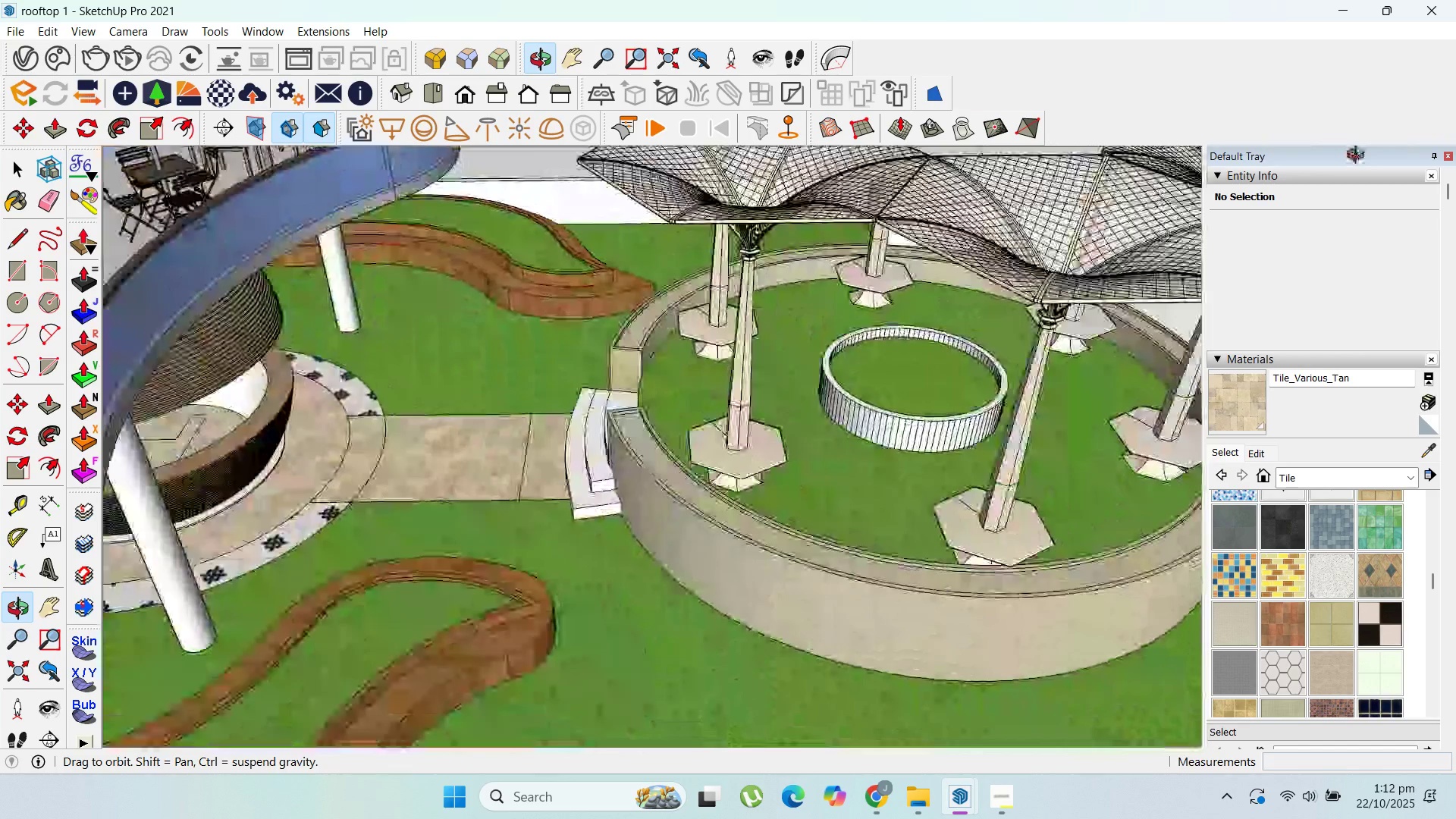 
scroll: coordinate [885, 398], scroll_direction: down, amount: 5.0
 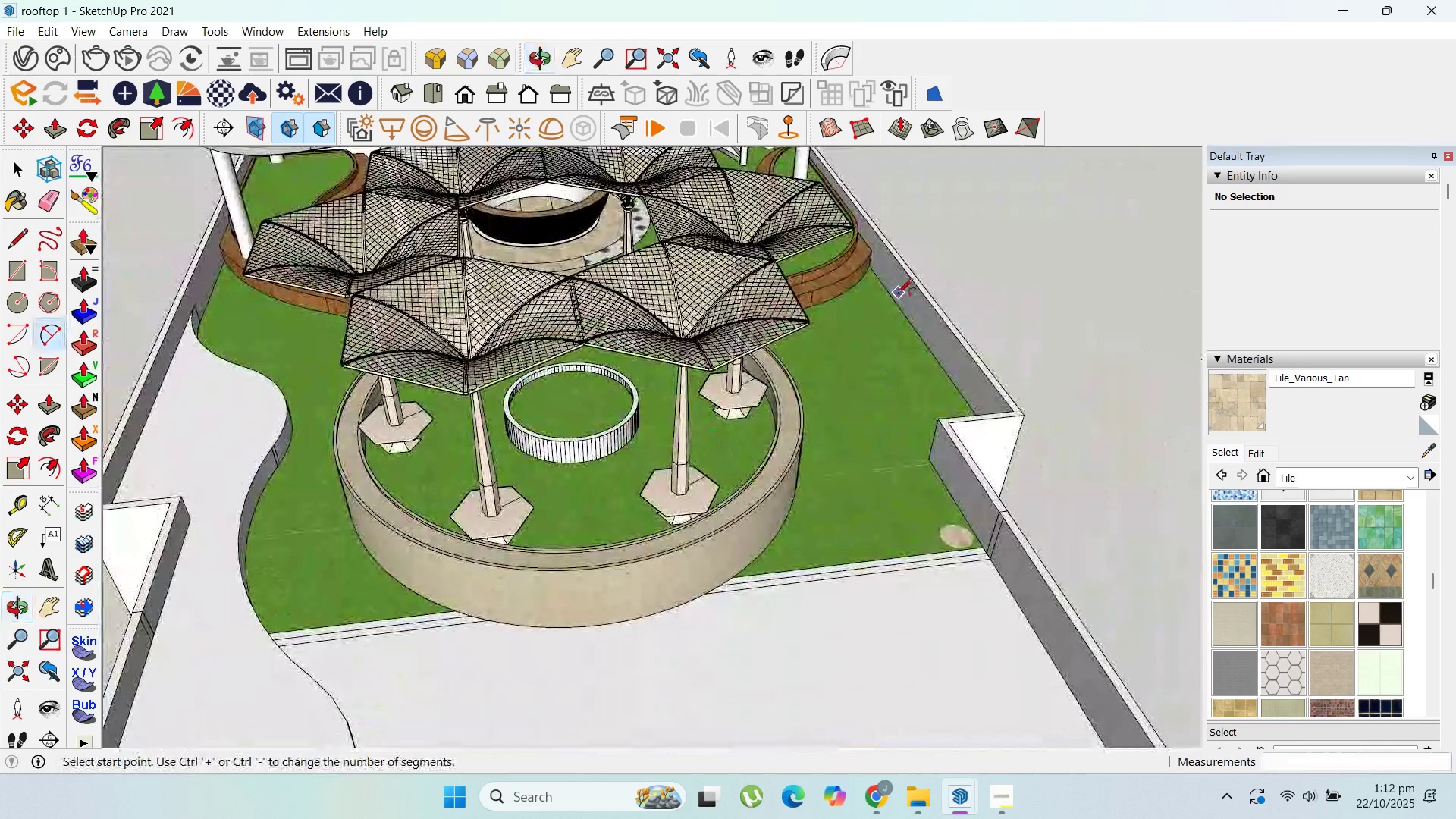 
left_click([896, 298])
 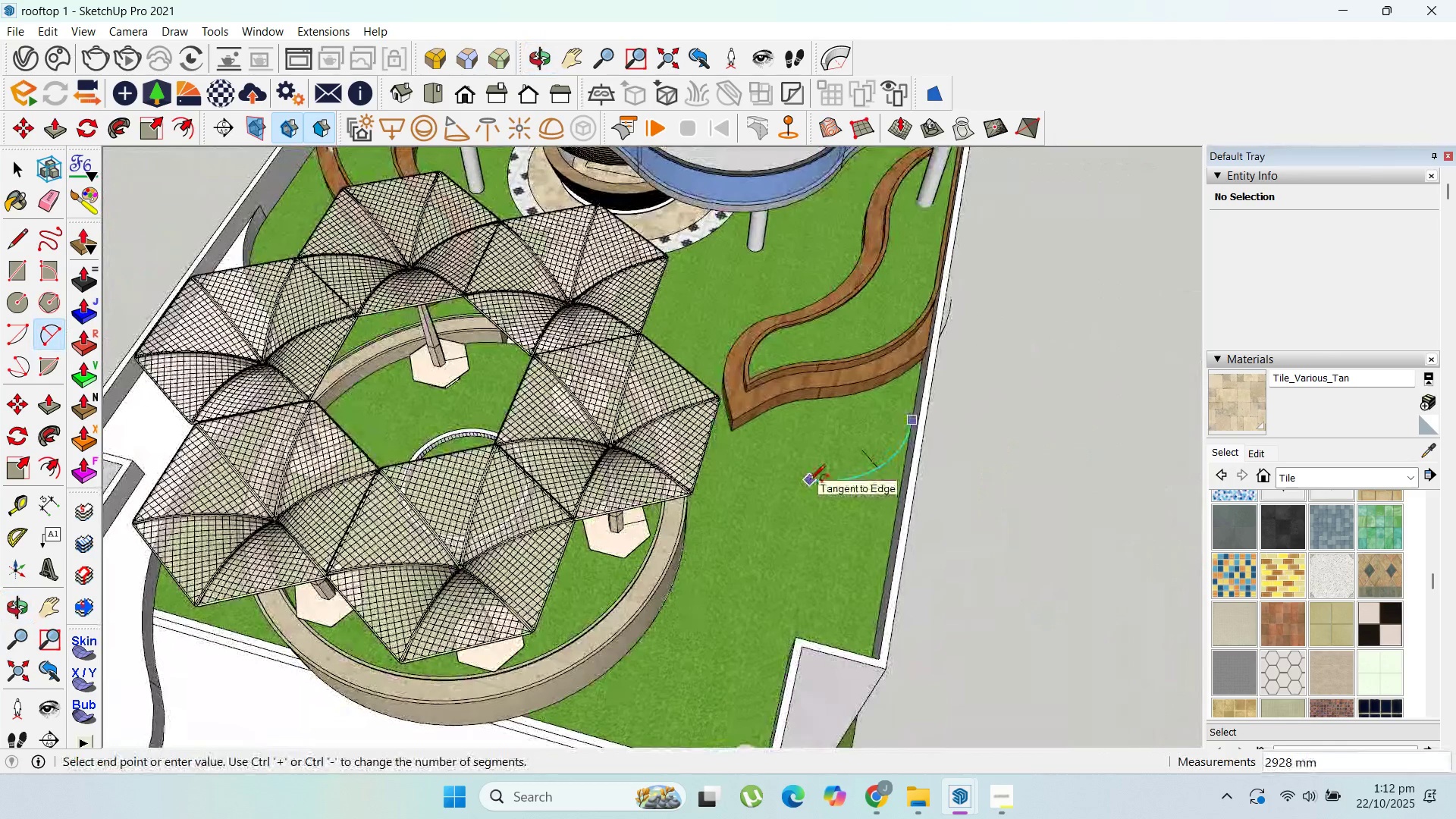 
left_click([806, 486])
 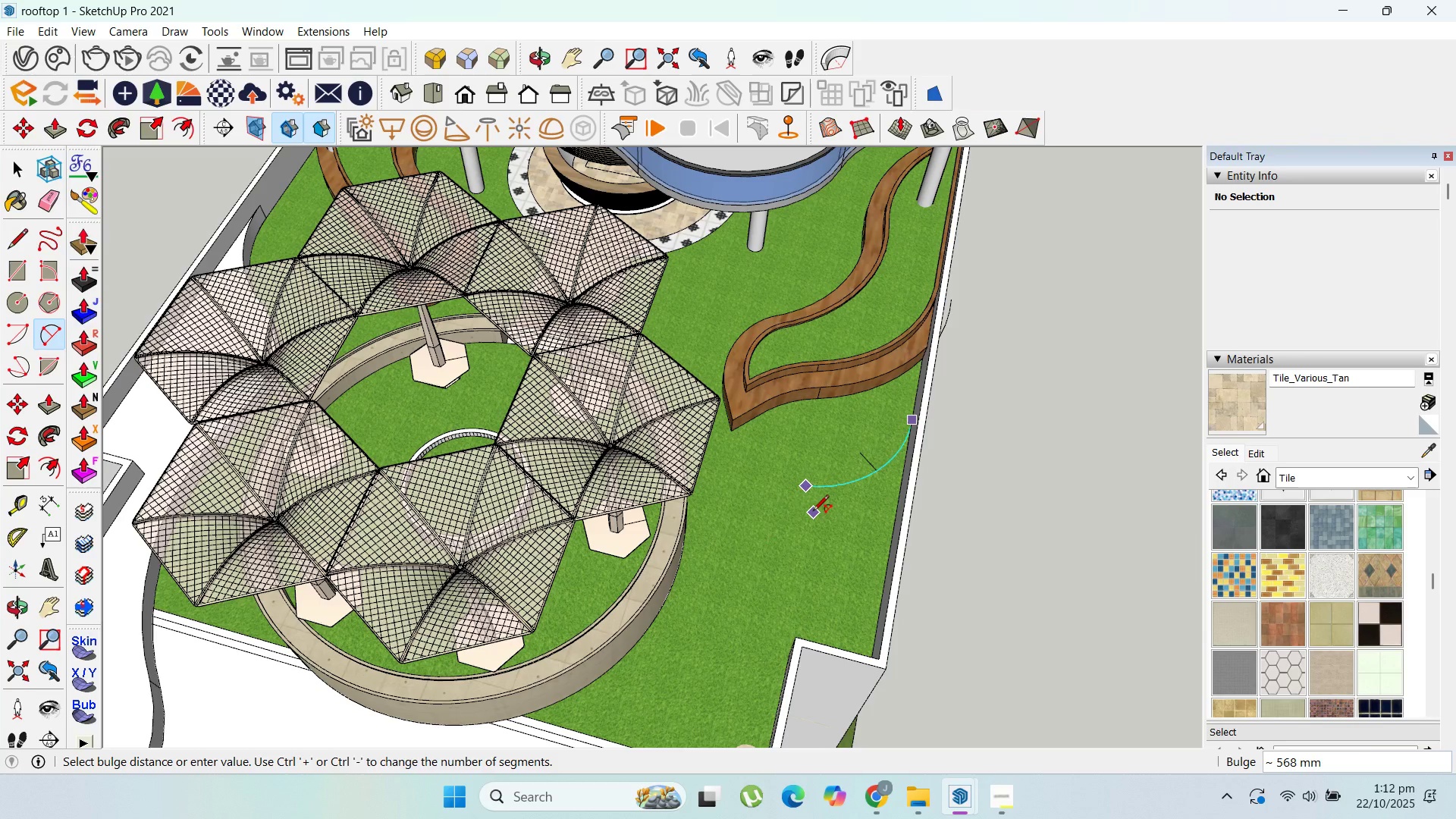 
left_click([812, 510])
 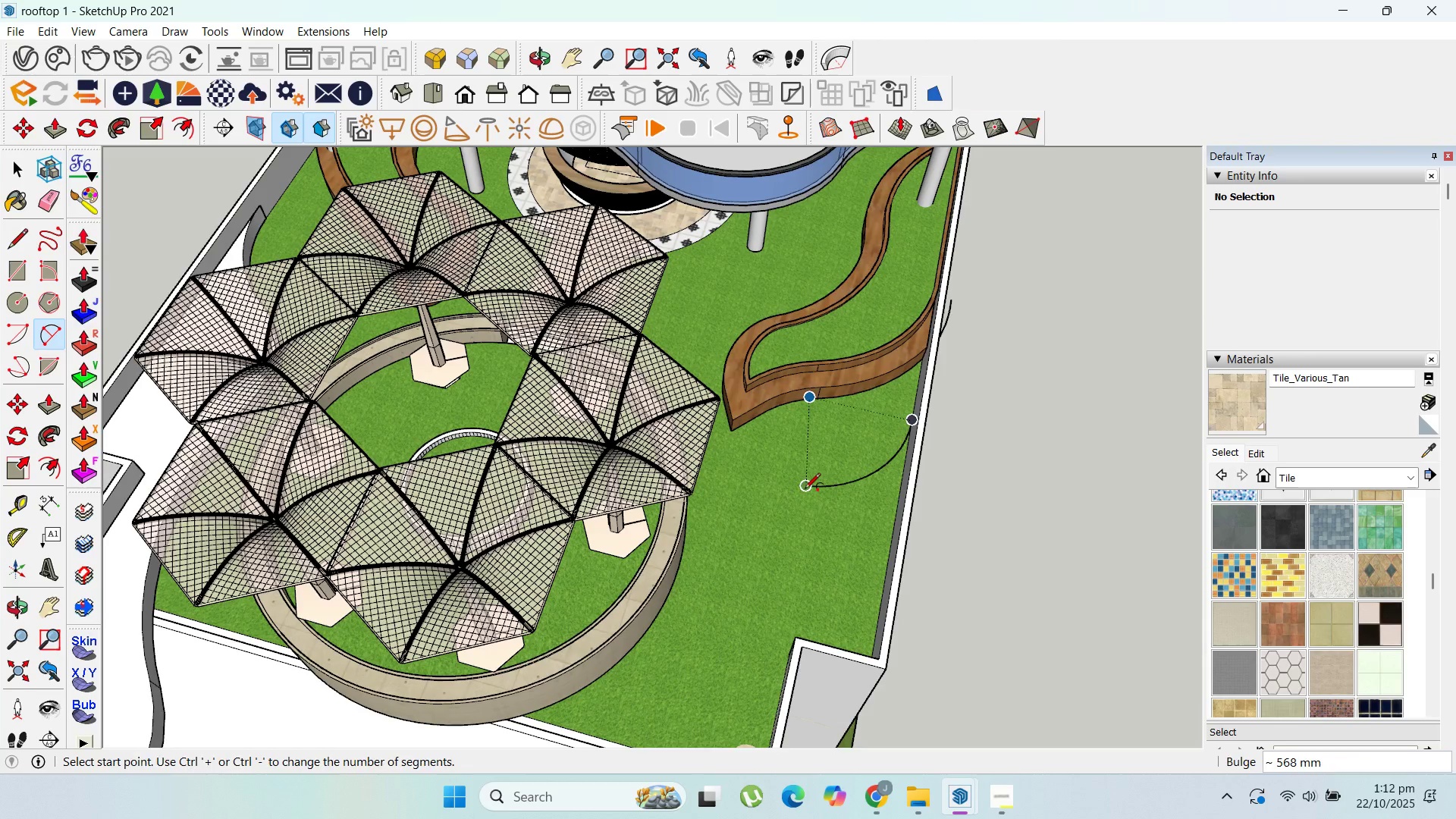 
left_click([805, 490])
 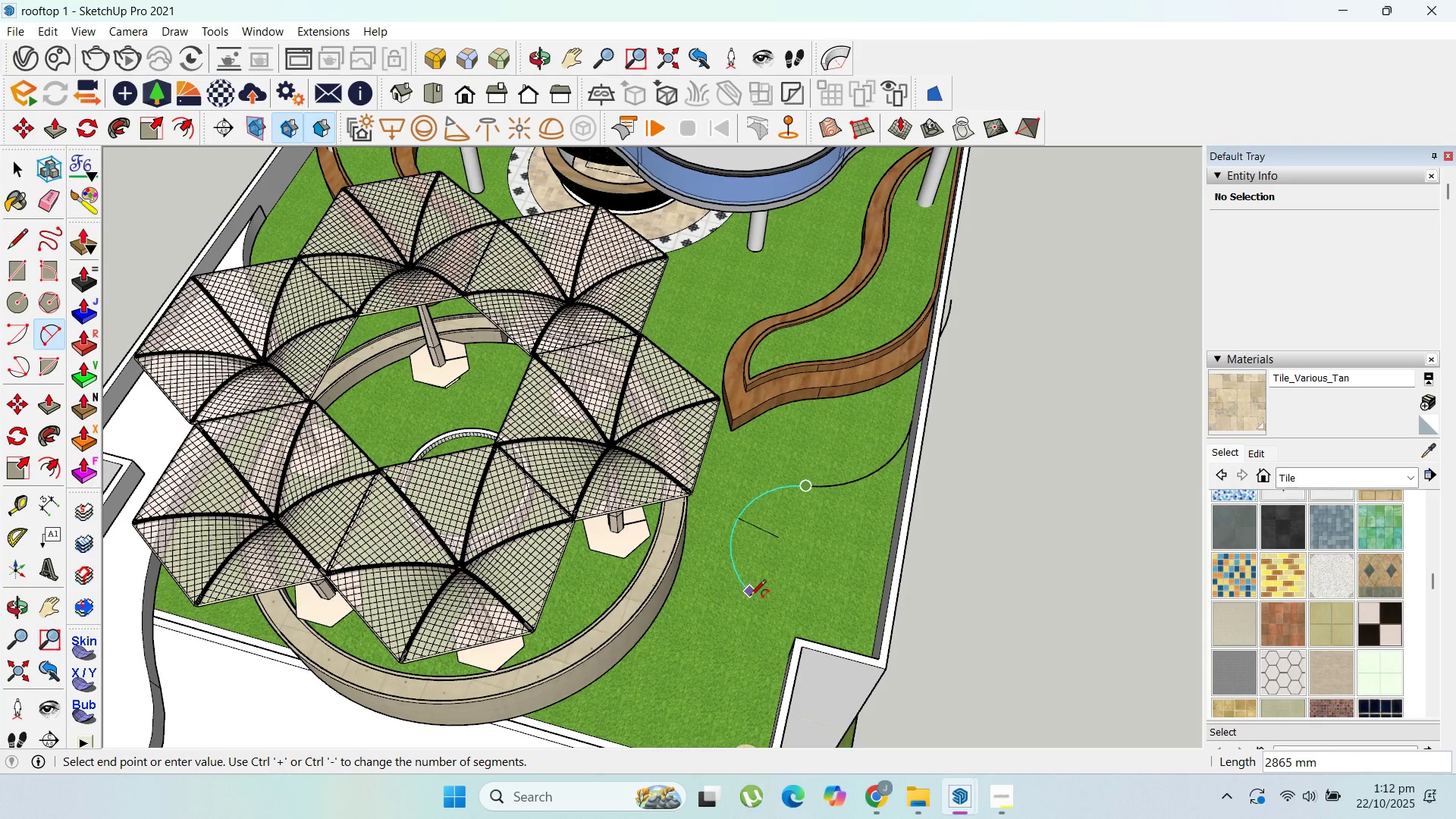 
key(Escape)
 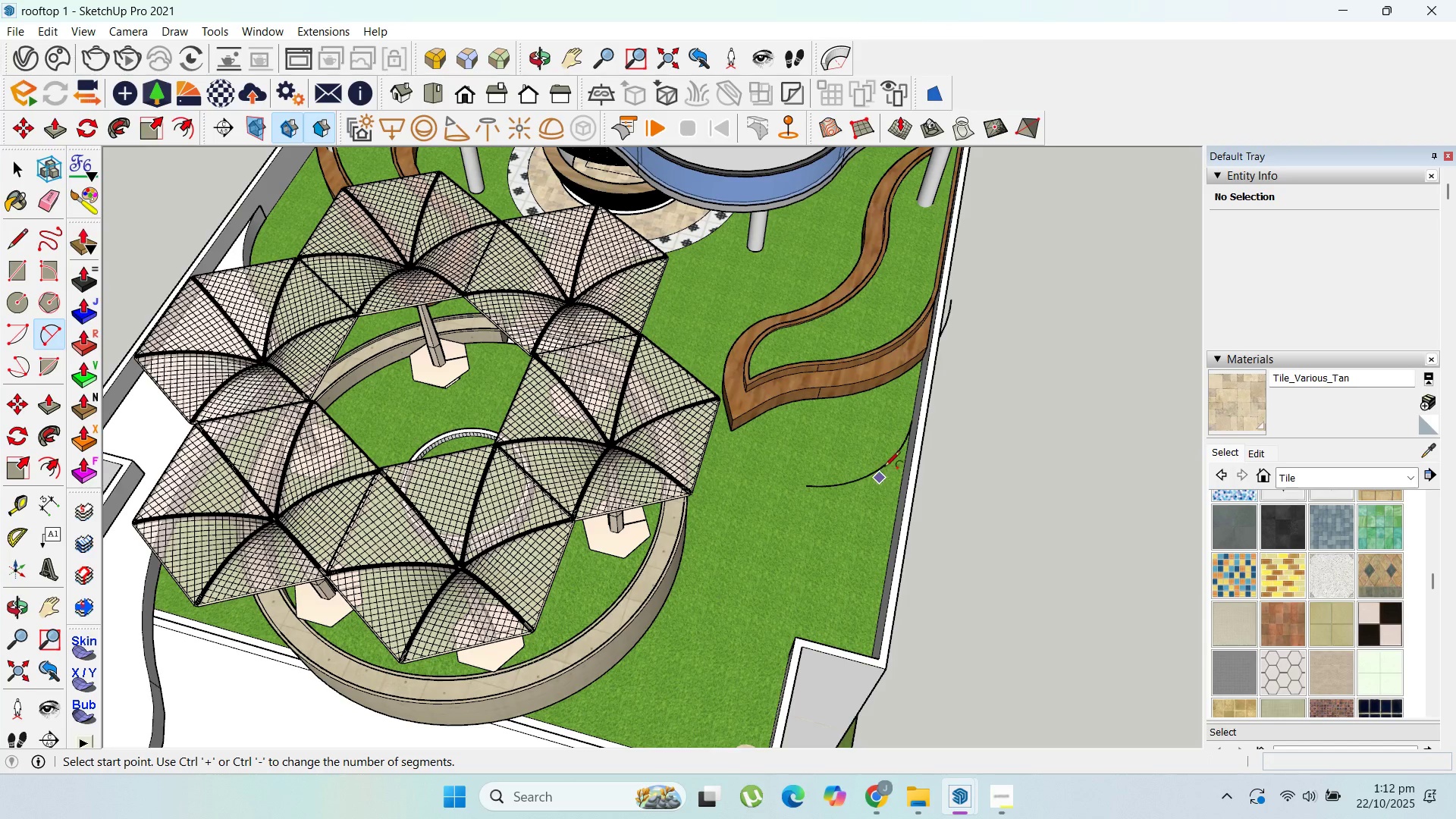 
key(Control+Z)
 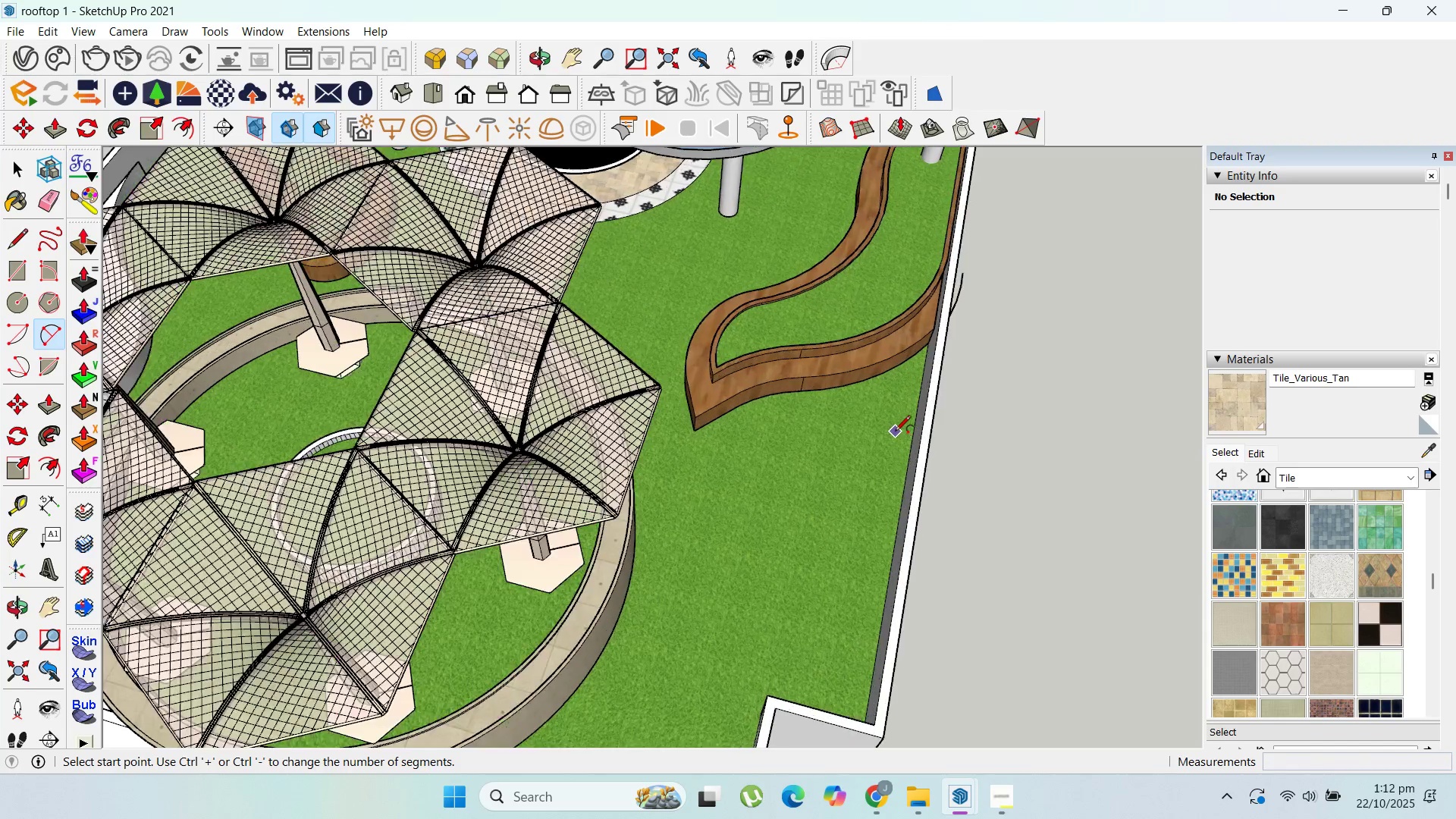 
scroll: coordinate [895, 432], scroll_direction: up, amount: 3.0
 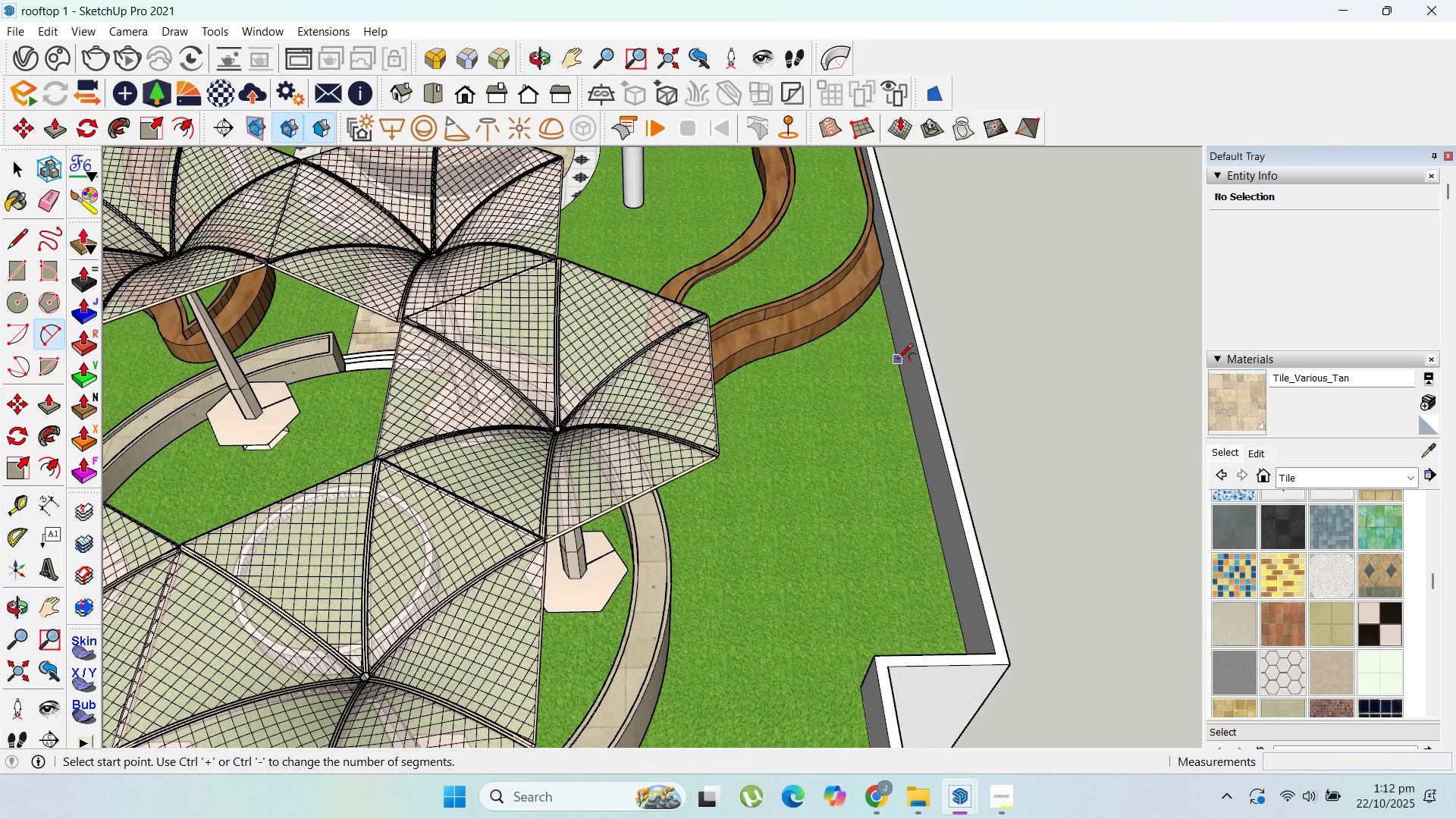 
left_click([897, 360])
 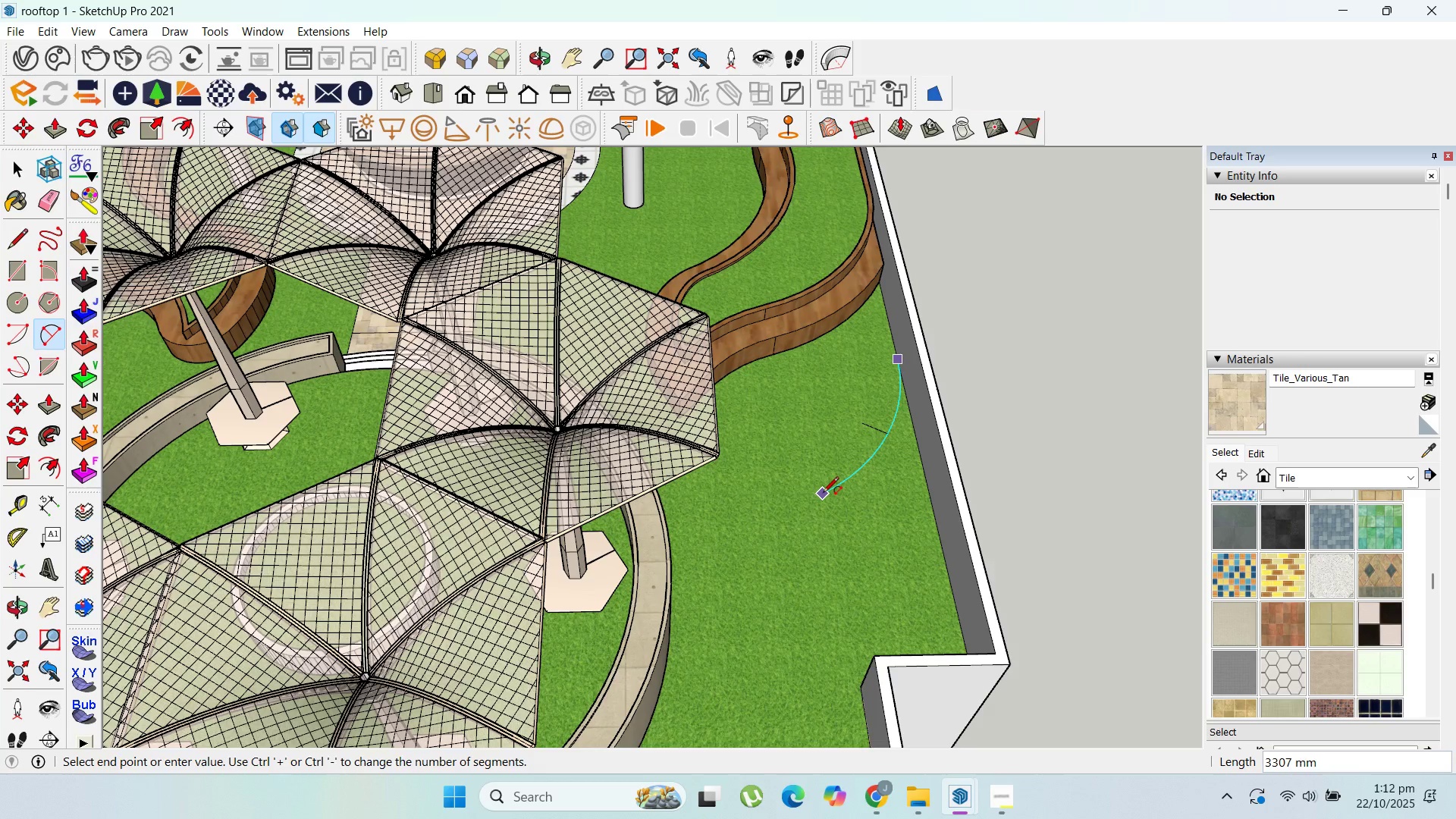 
left_click([823, 494])
 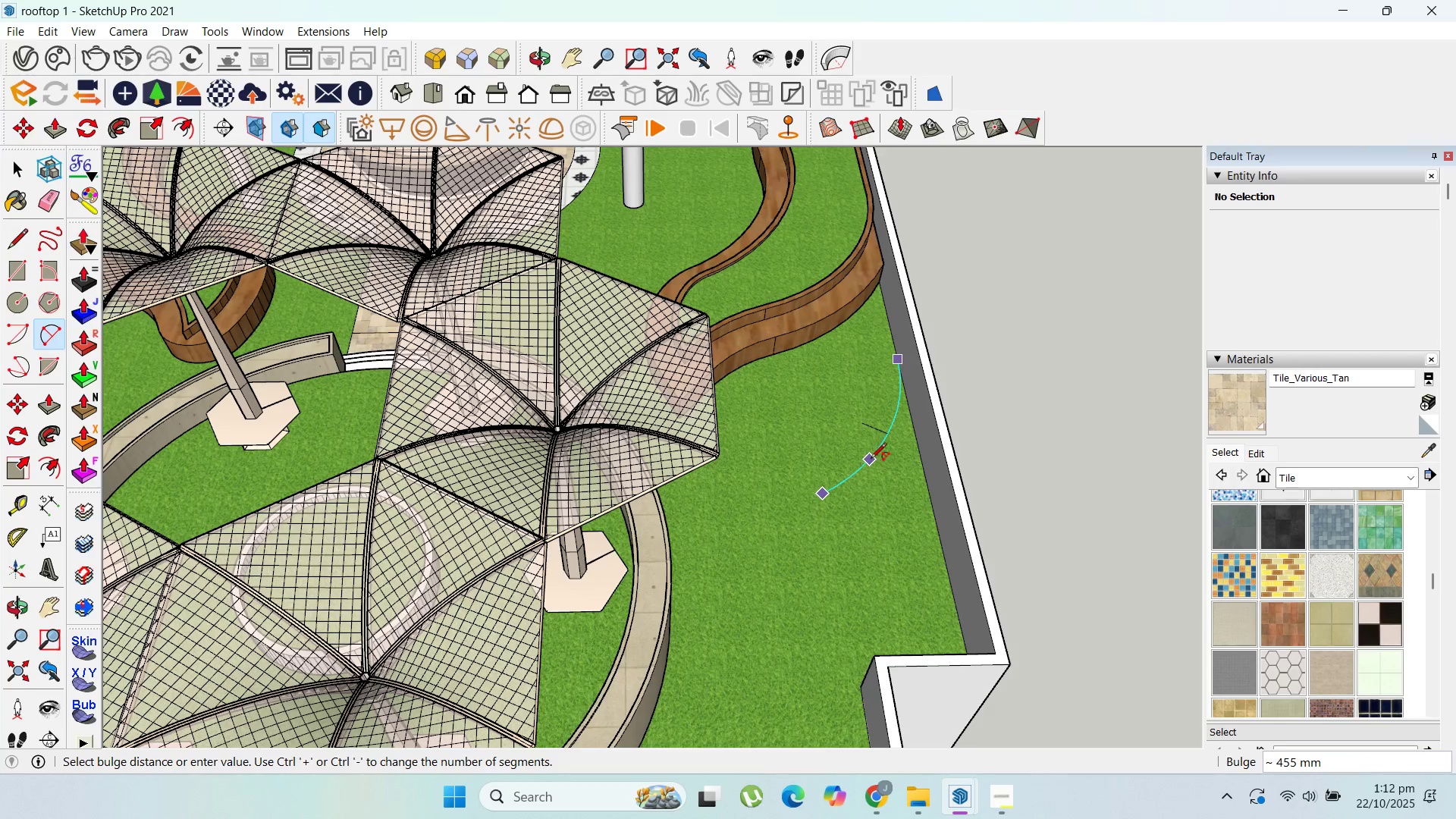 
left_click([871, 460])
 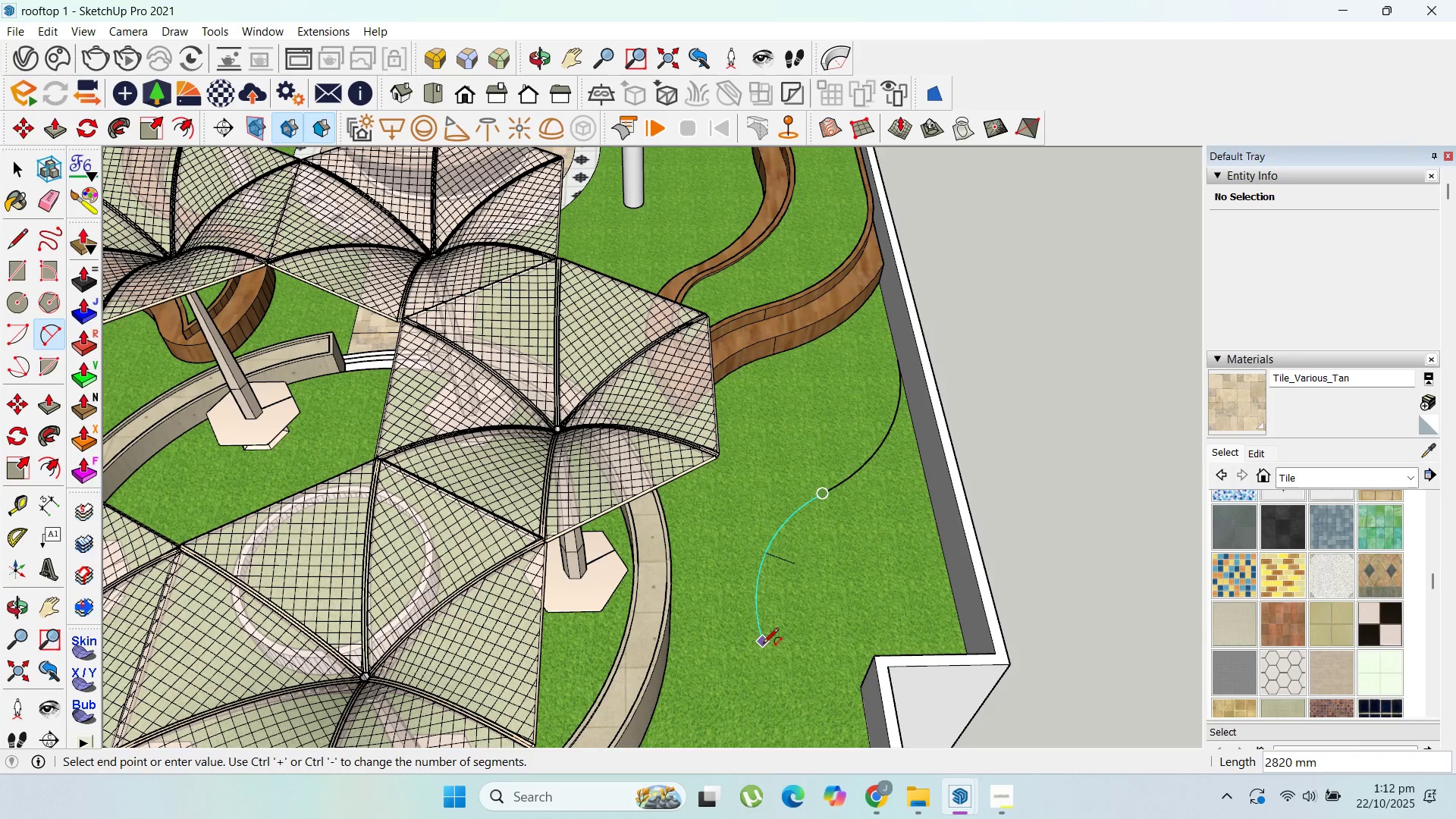 
left_click([761, 652])
 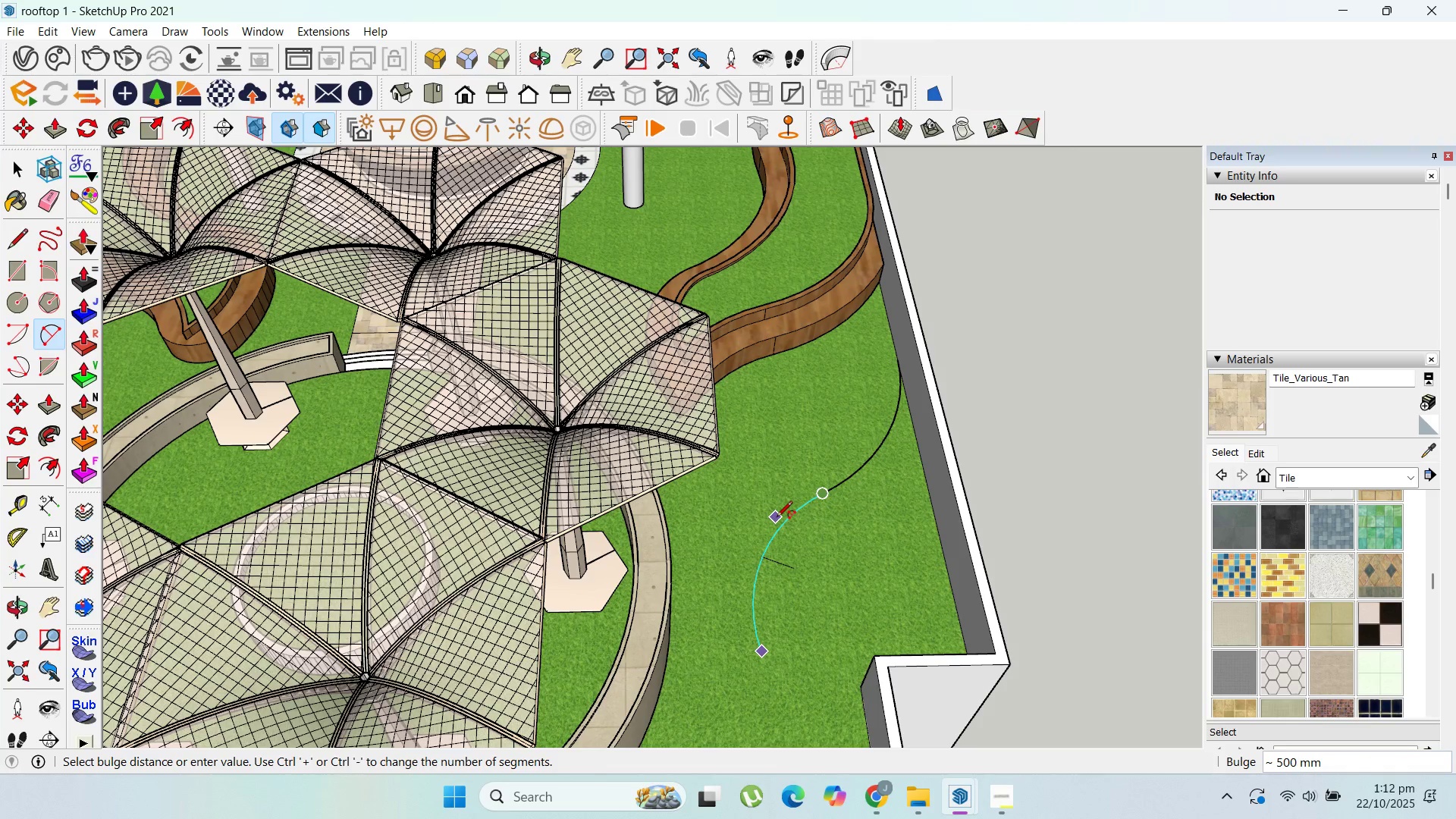 
left_click([777, 518])
 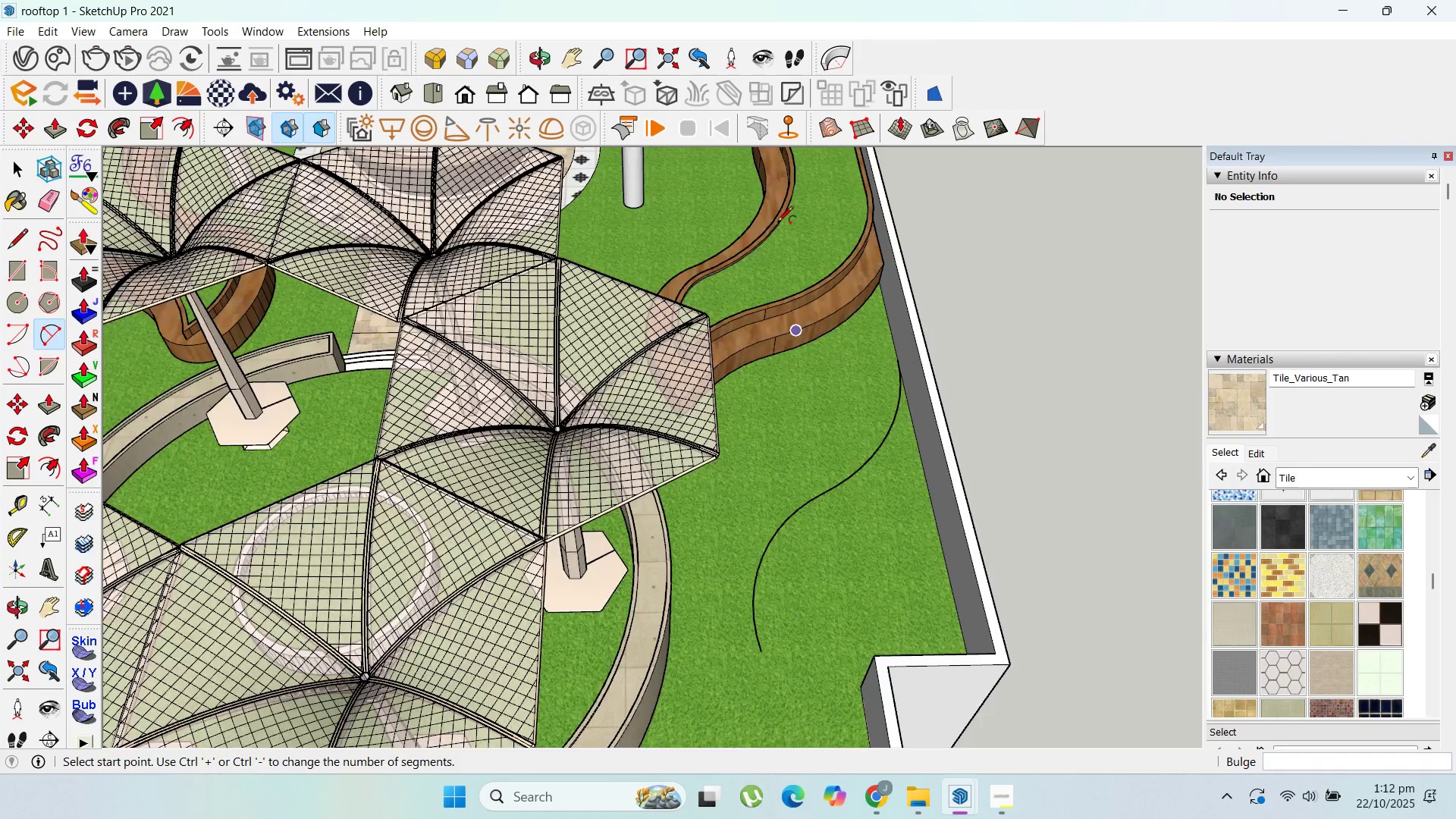 
scroll: coordinate [783, 256], scroll_direction: down, amount: 7.0
 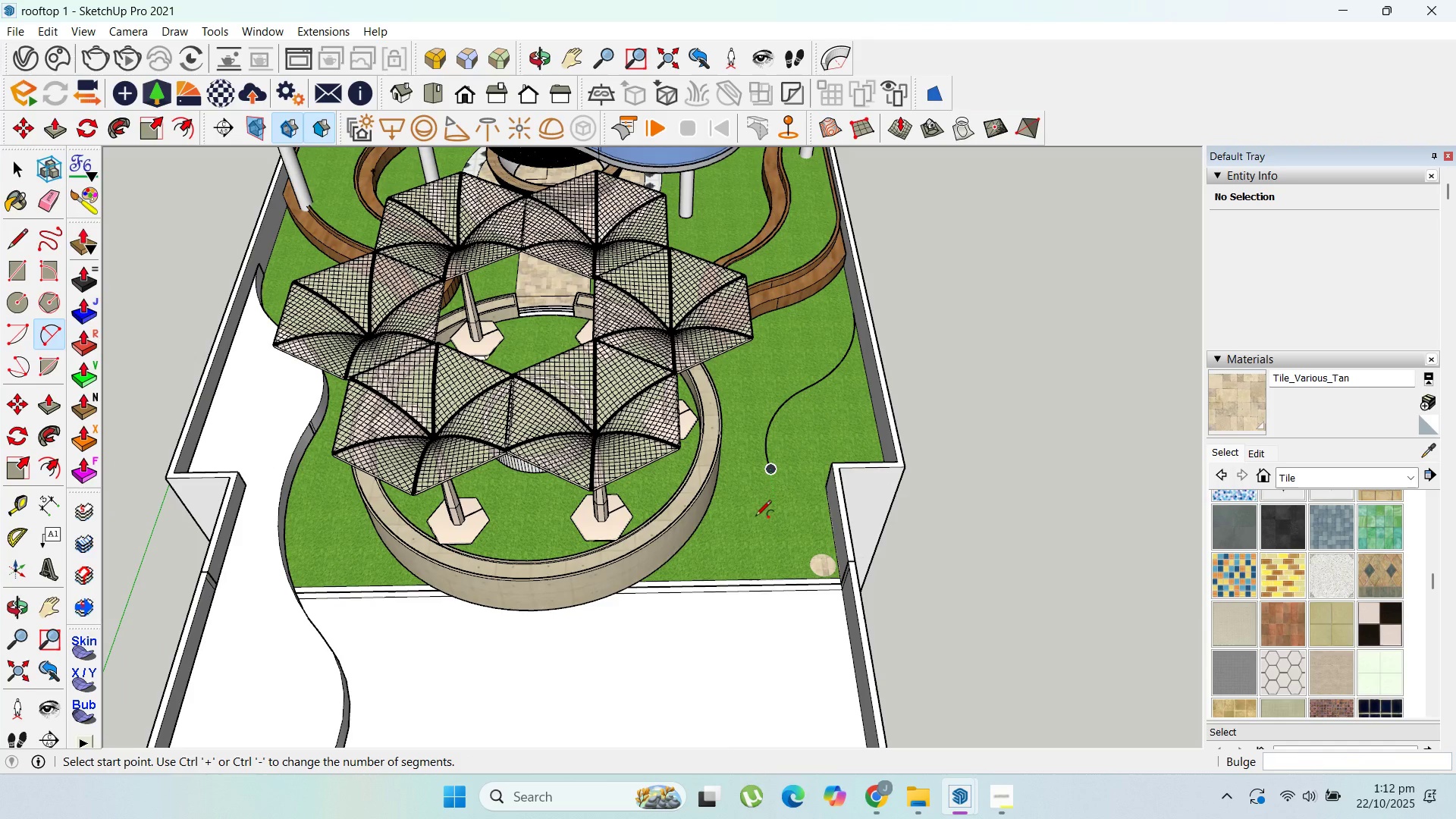 
scroll: coordinate [745, 500], scroll_direction: up, amount: 2.0
 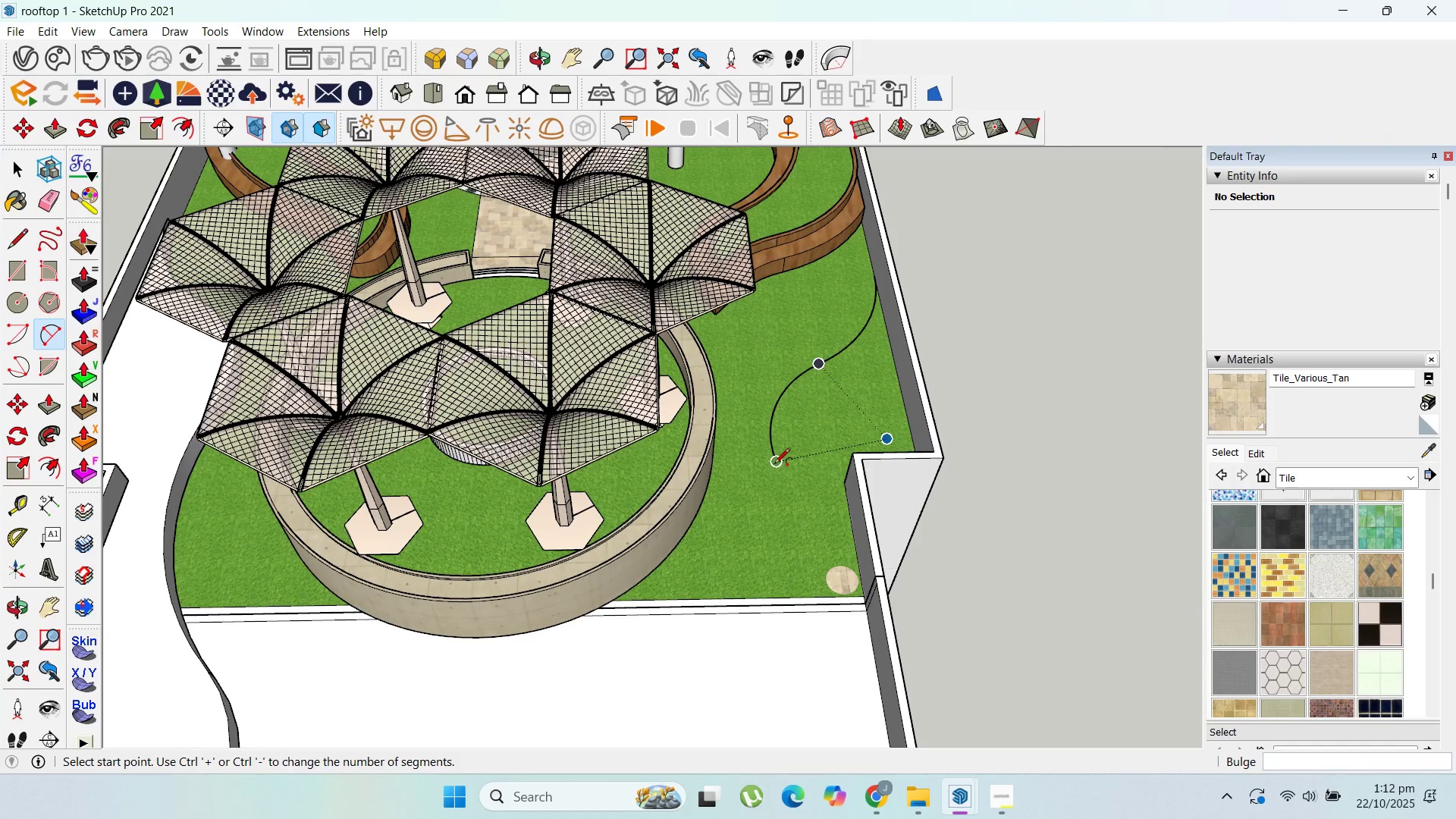 
left_click([774, 465])
 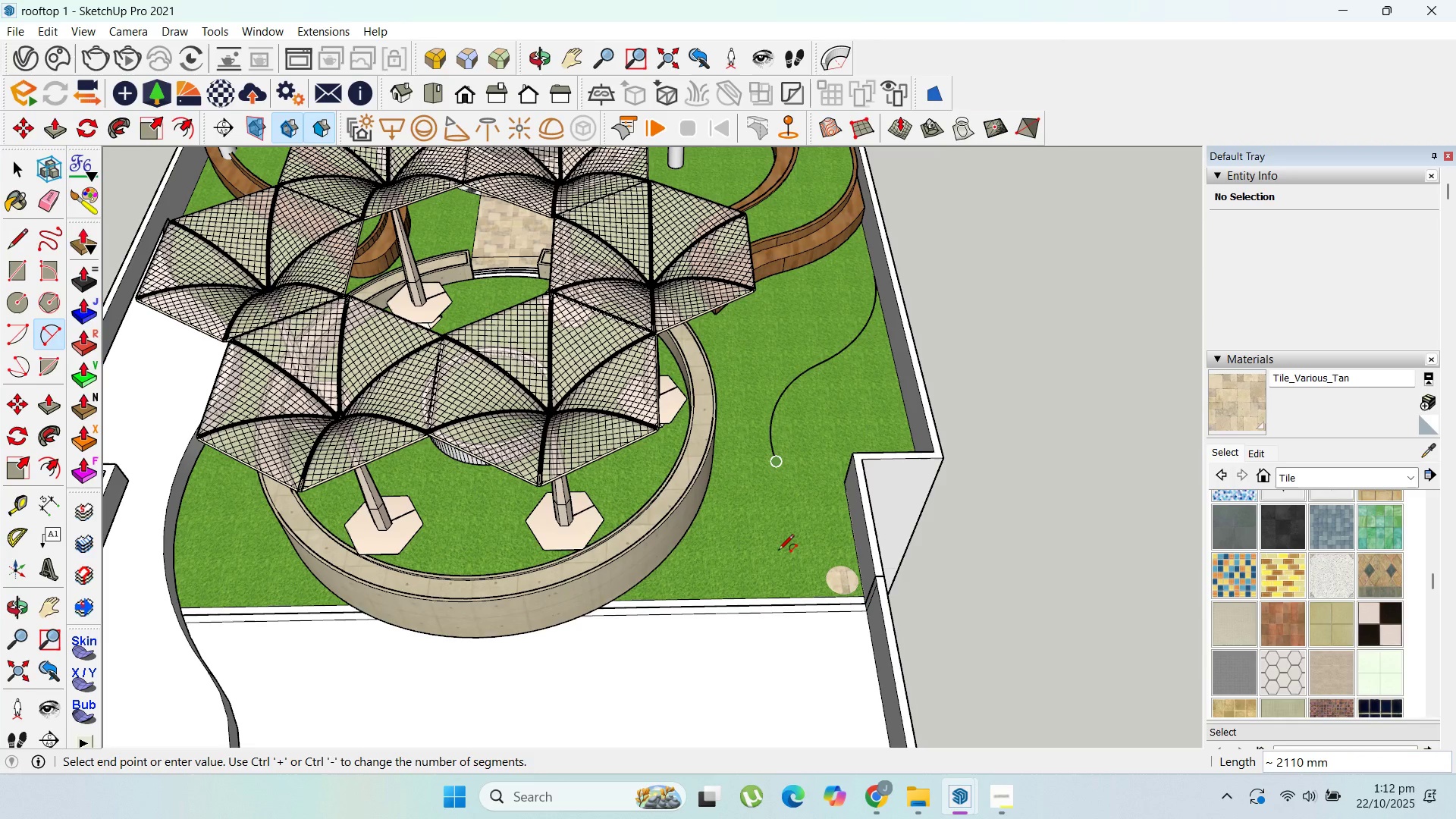 
wait(5.01)
 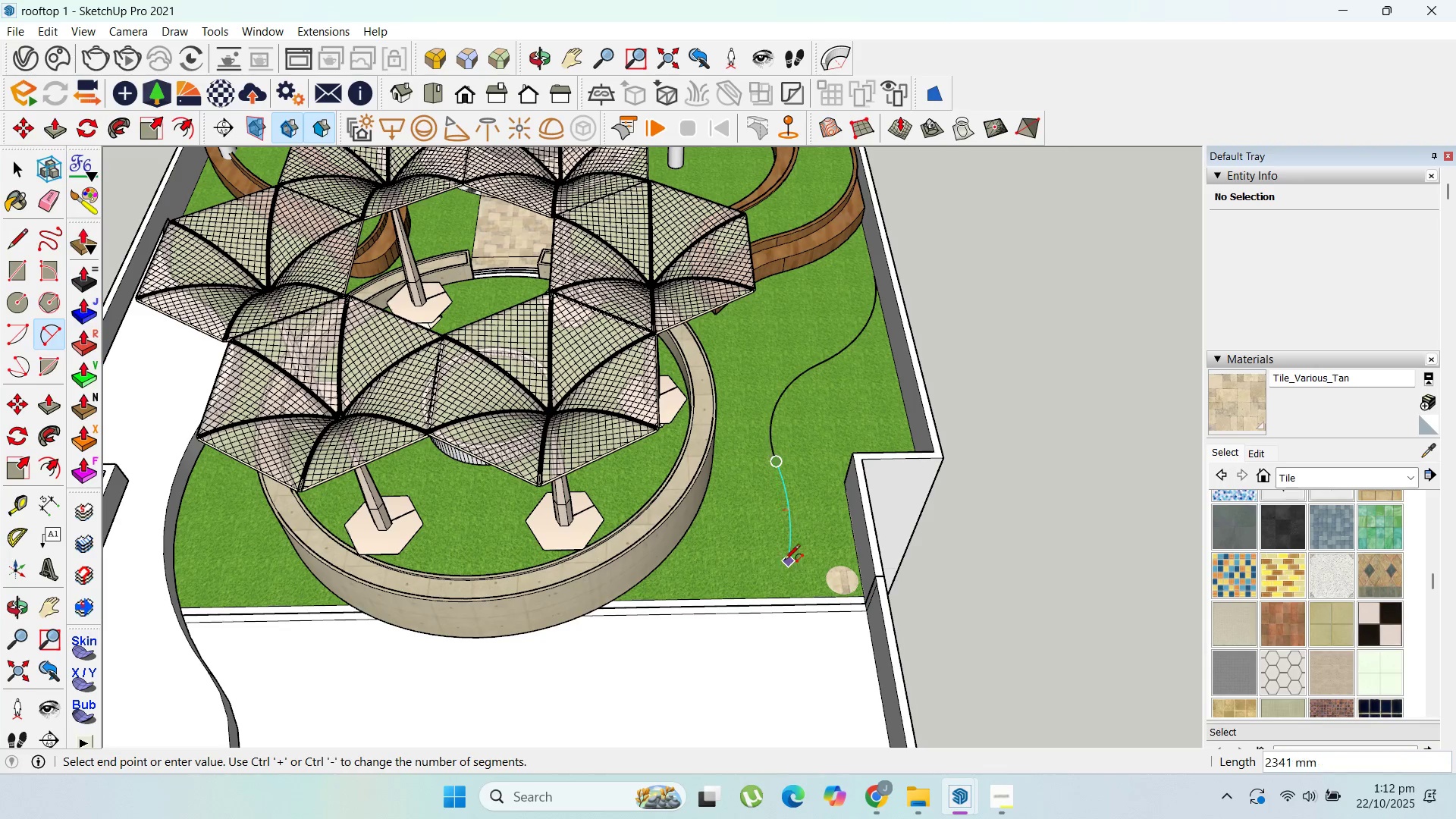 
left_click([770, 552])
 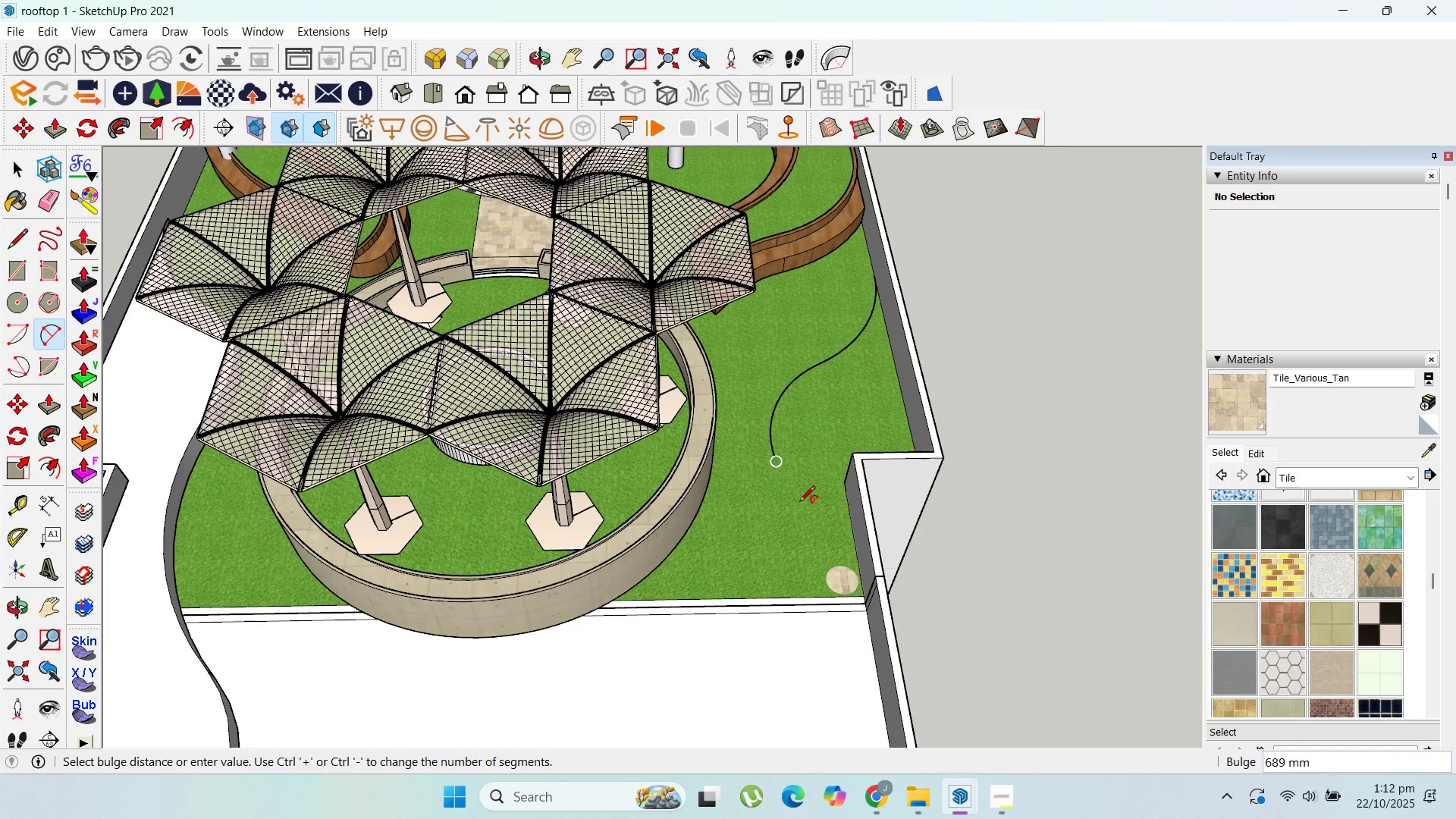 
key(Escape)
 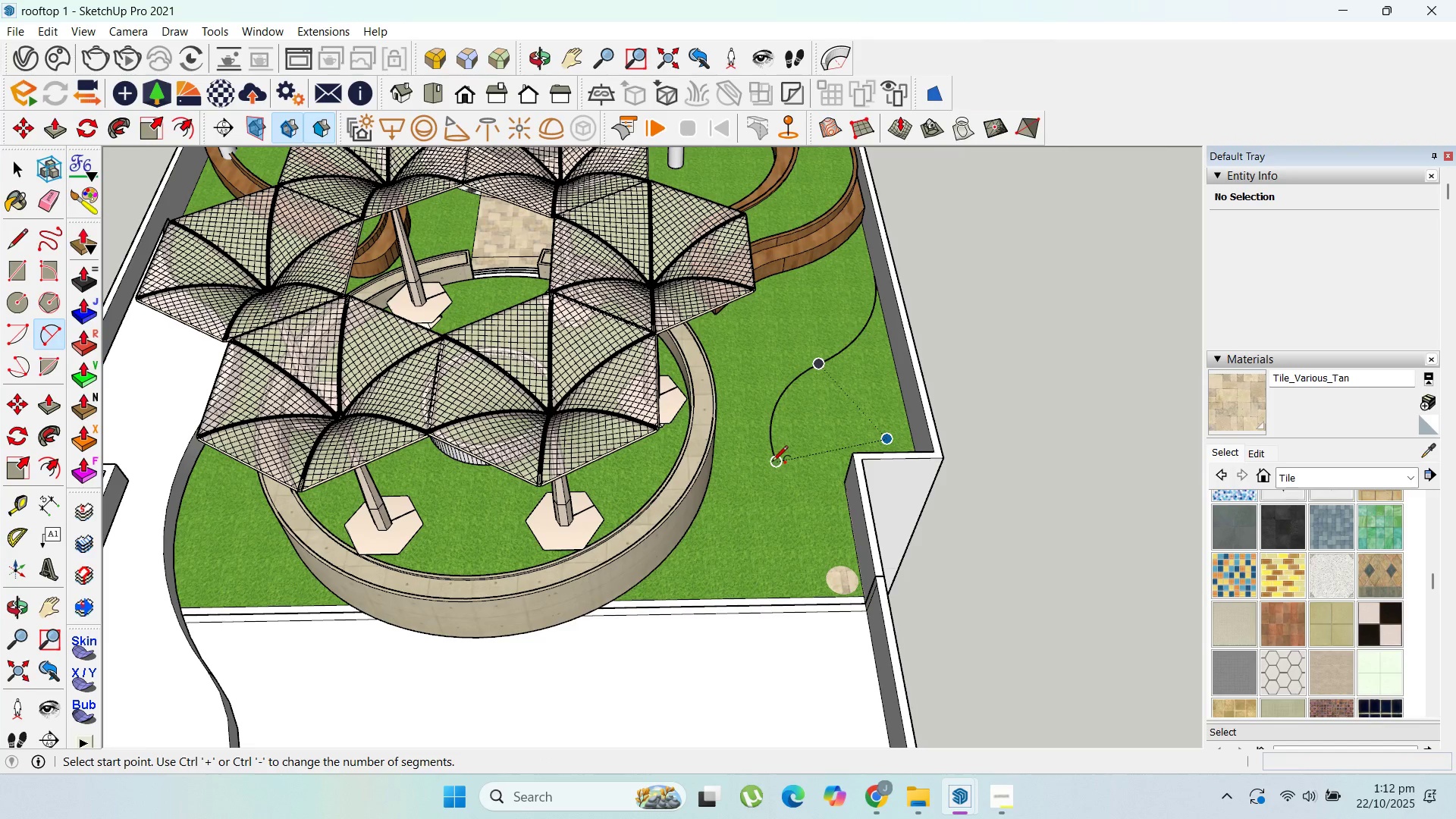 
left_click([772, 463])
 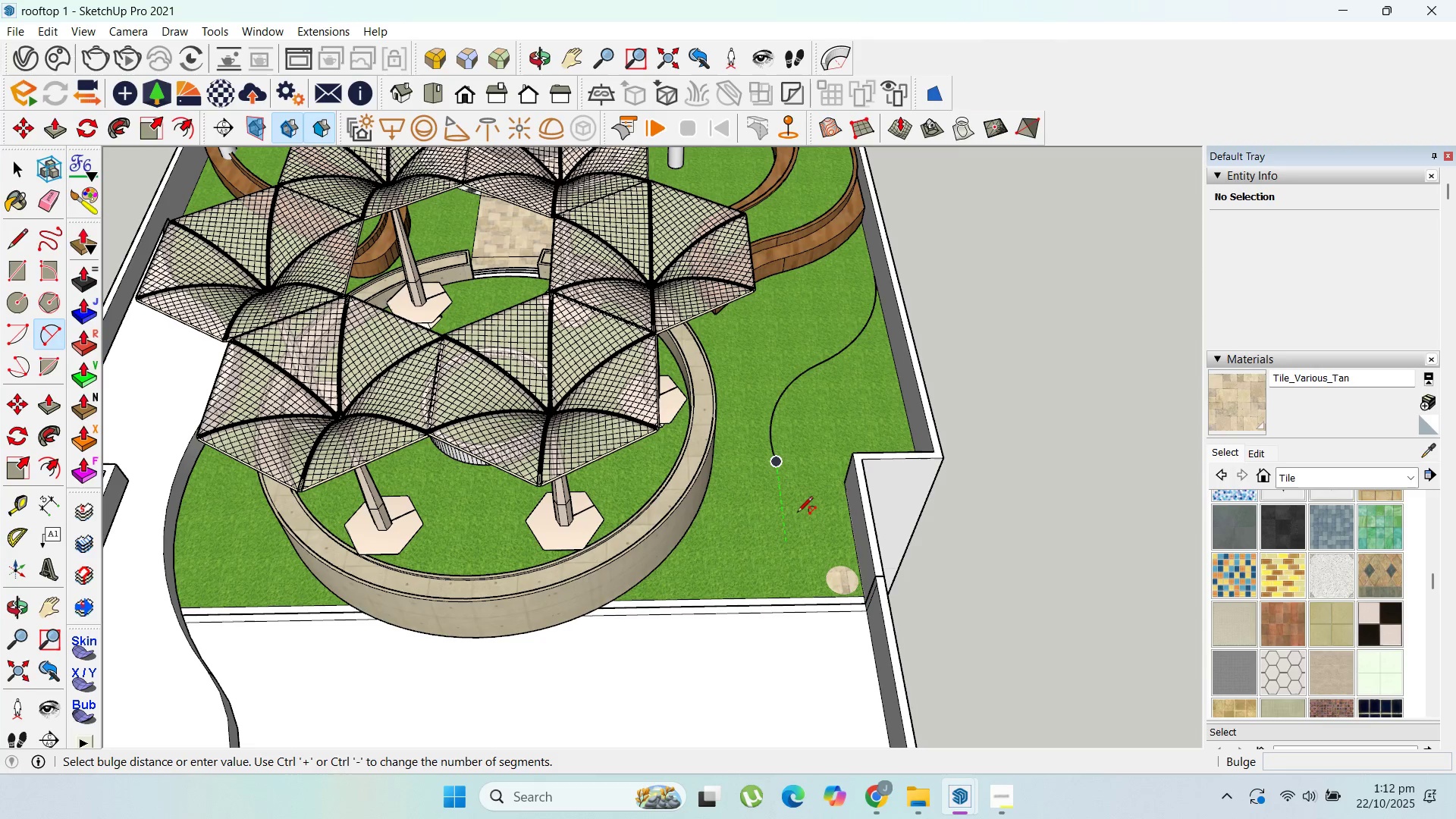 
key(Escape)
 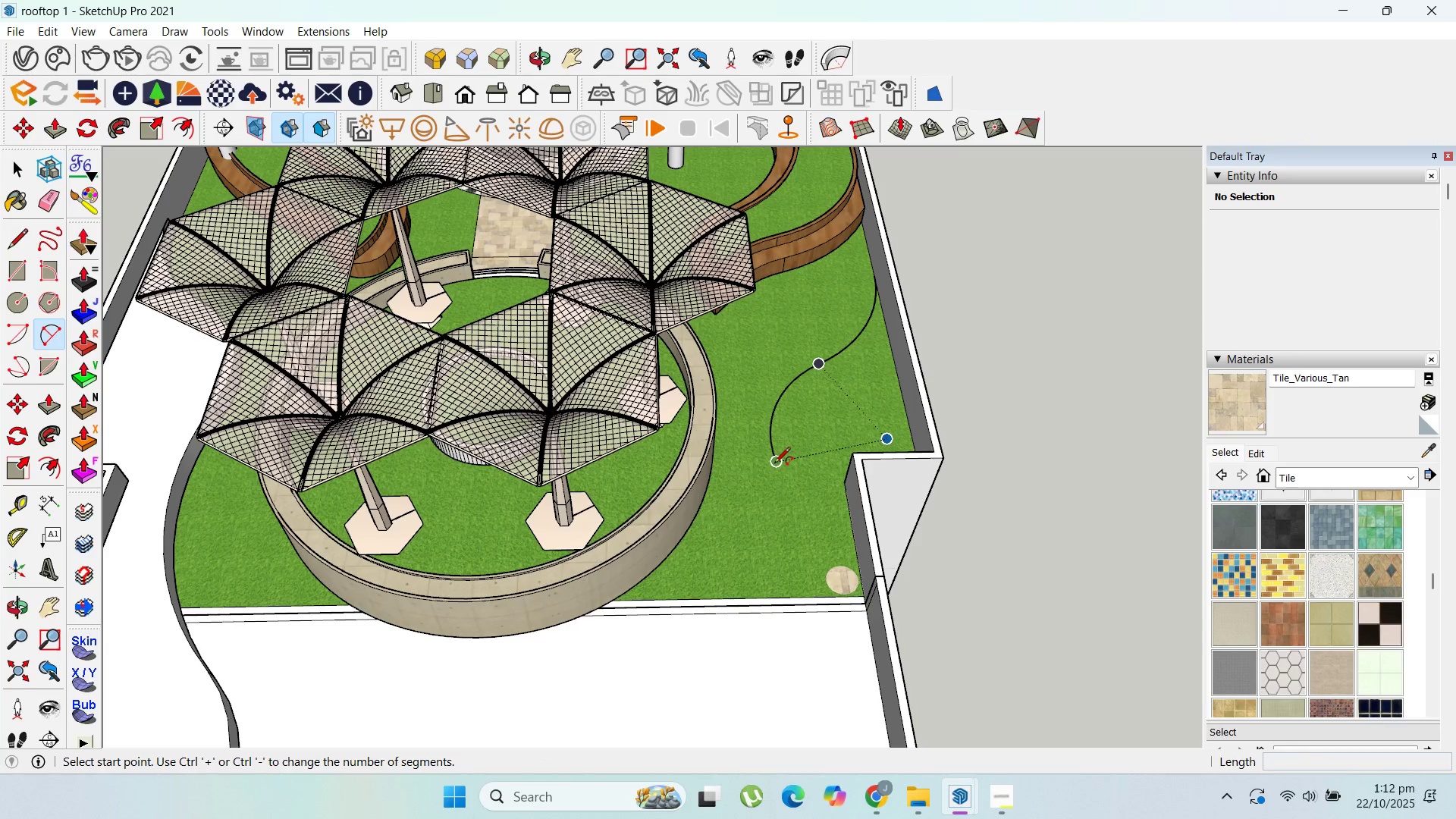 
left_click([774, 464])
 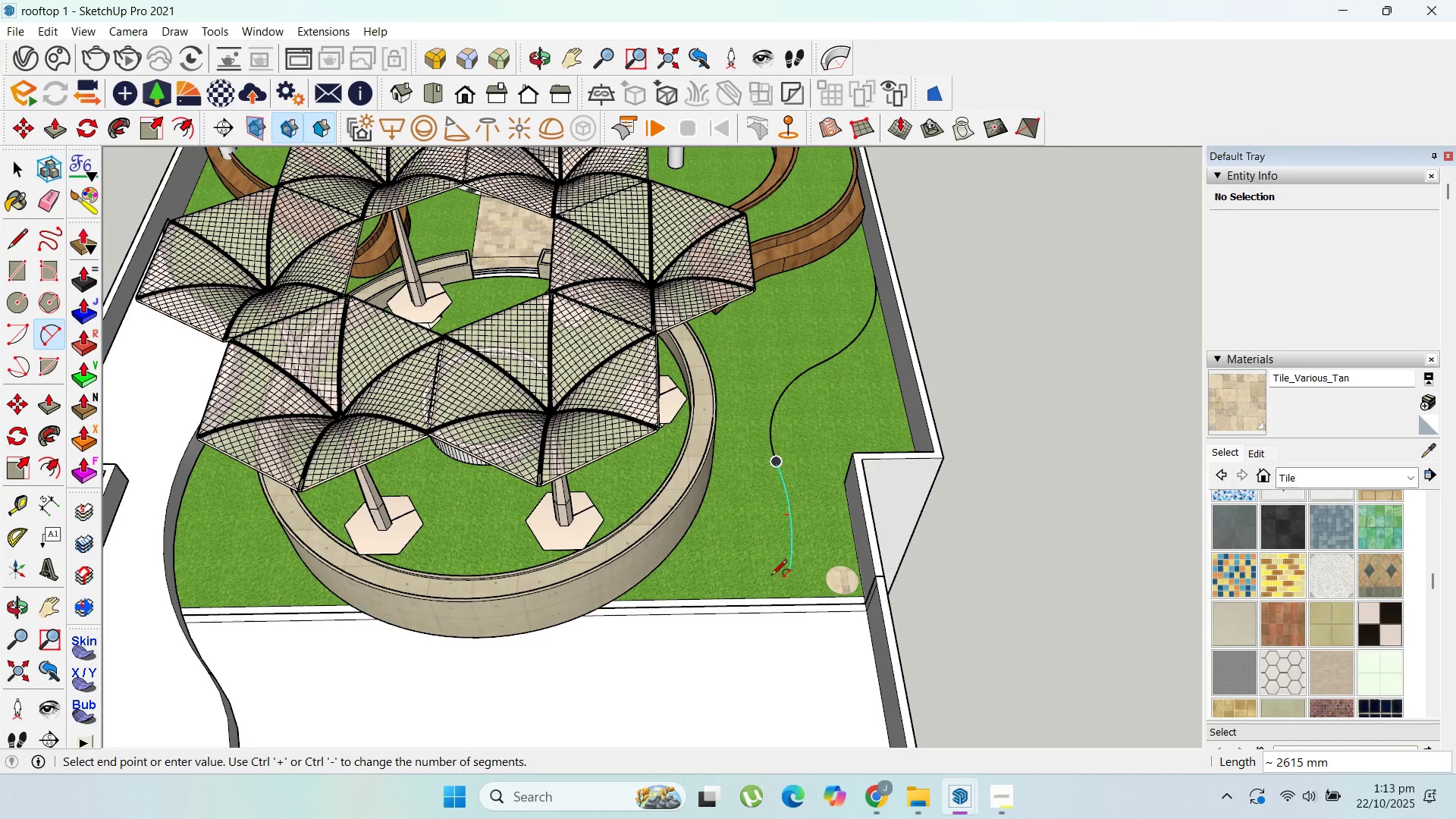 
scroll: coordinate [805, 554], scroll_direction: up, amount: 6.0
 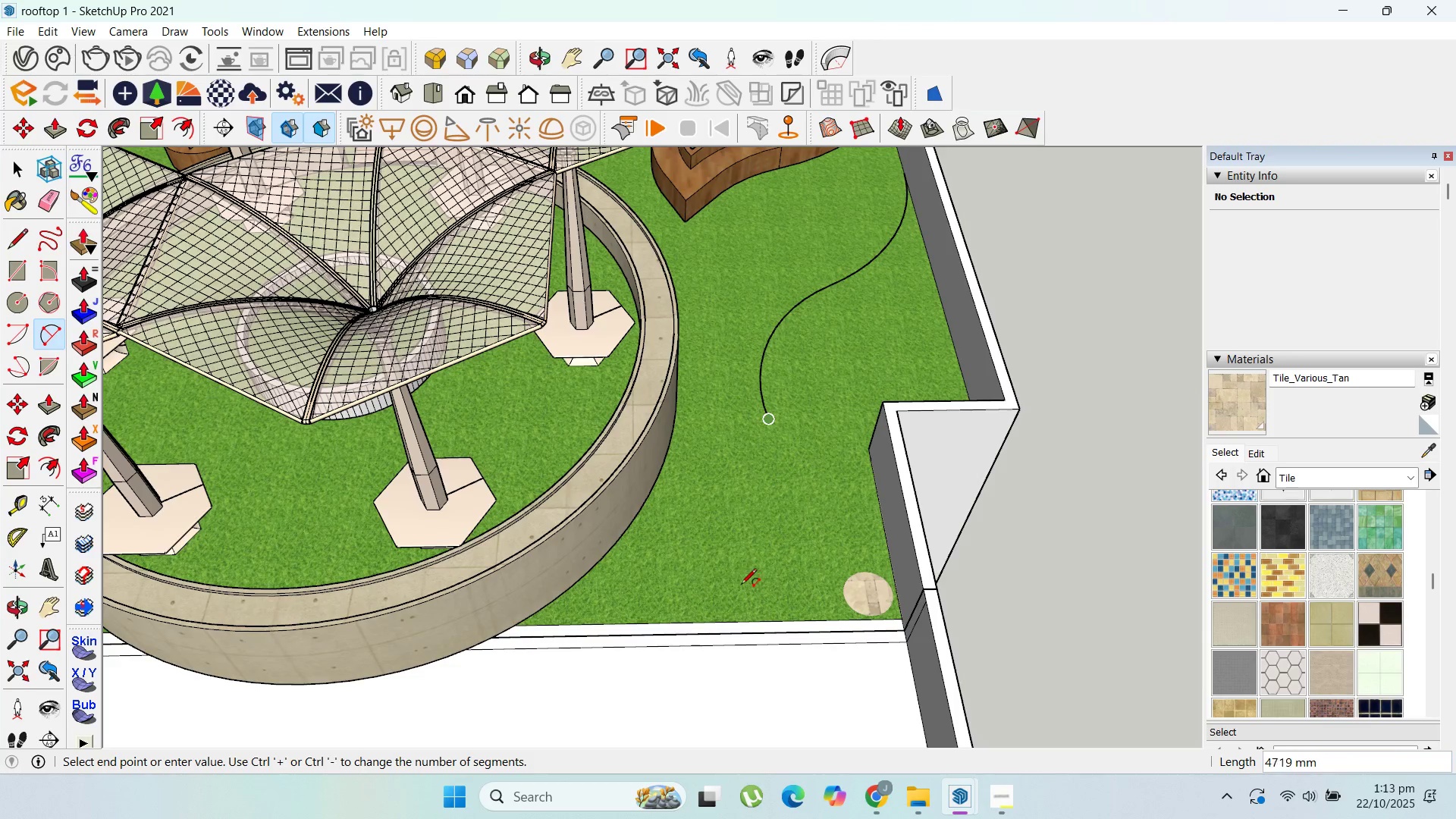 
scroll: coordinate [843, 174], scroll_direction: down, amount: 6.0
 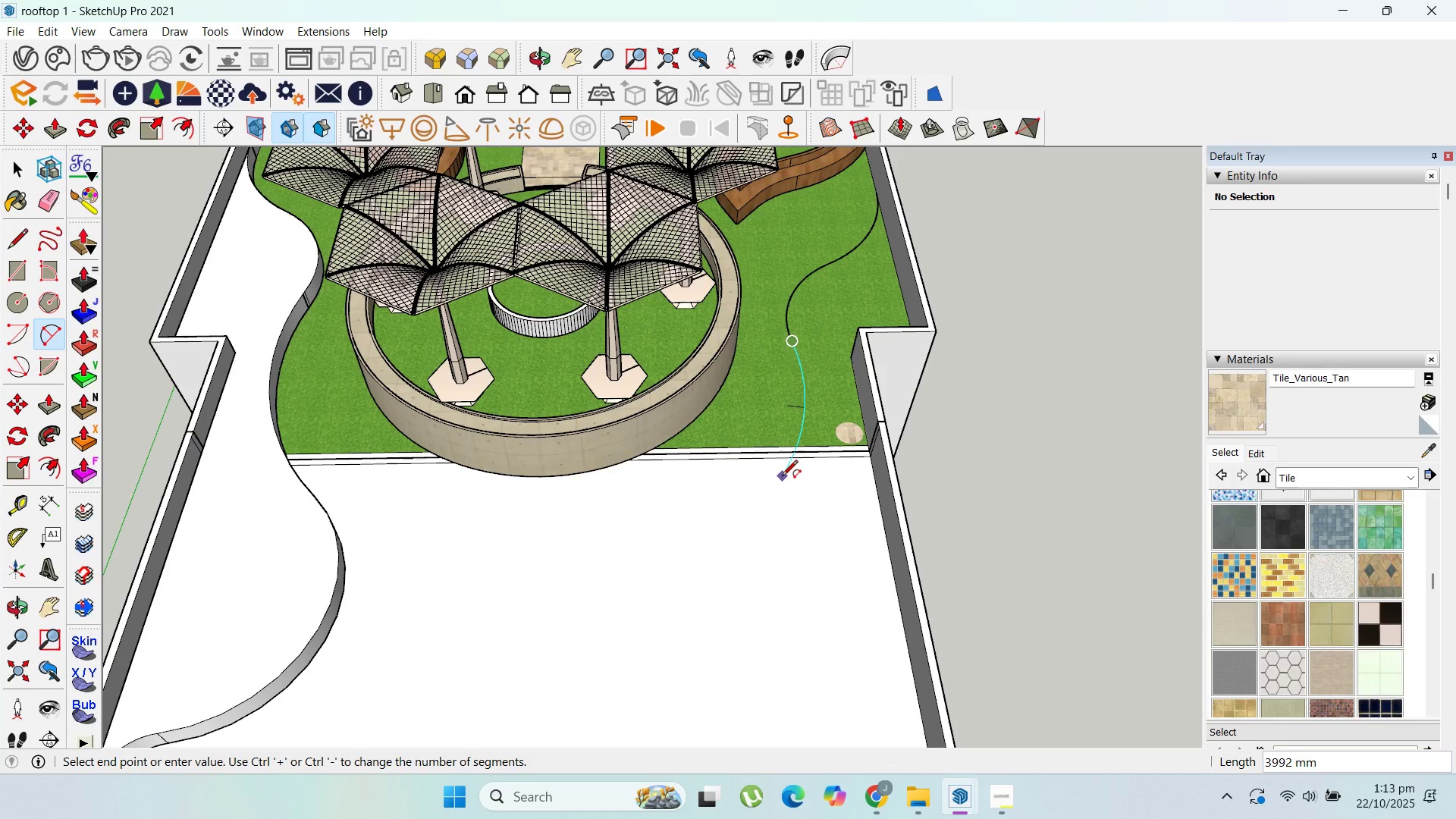 
left_click([782, 477])
 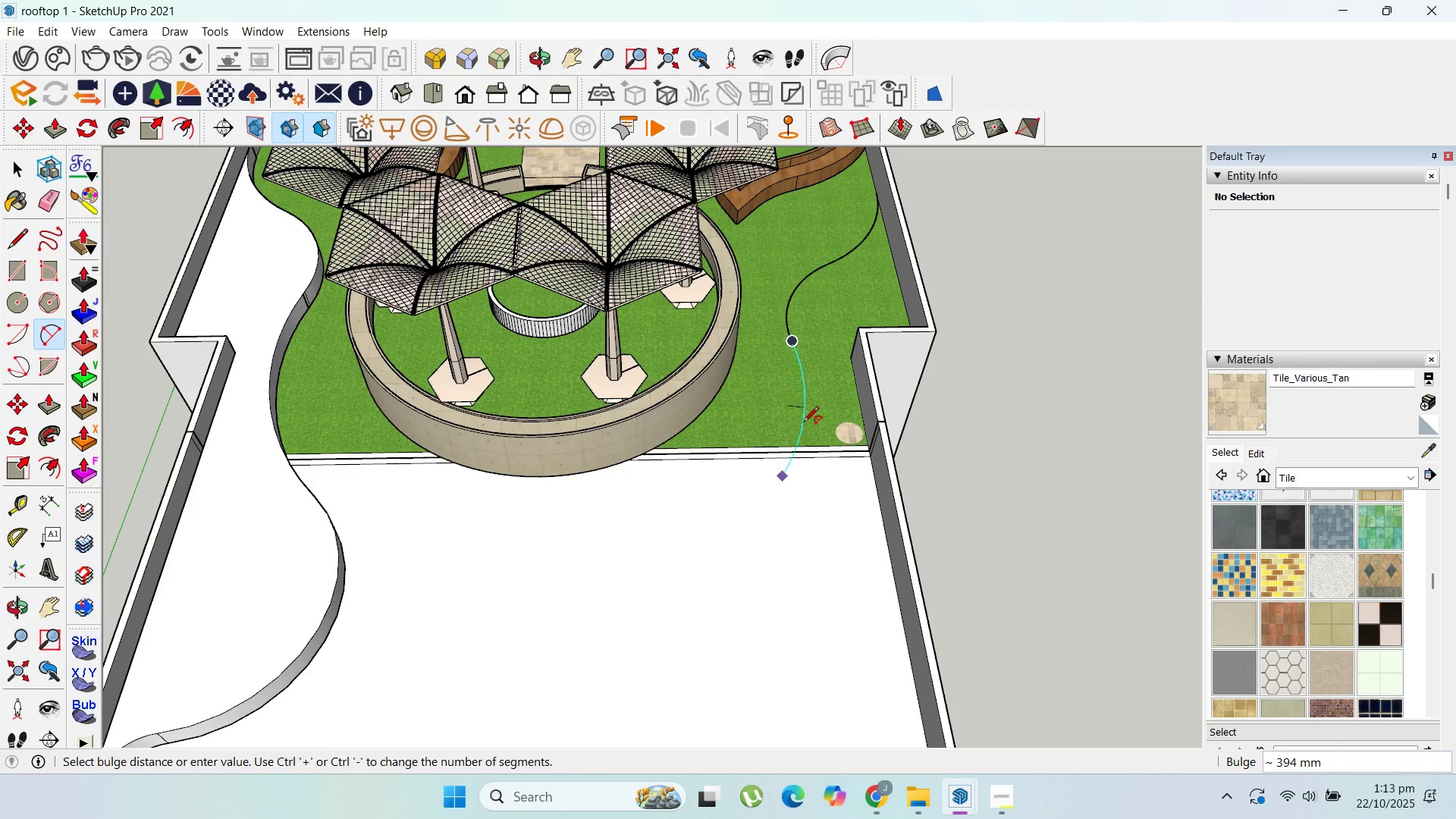 
left_click([803, 423])
 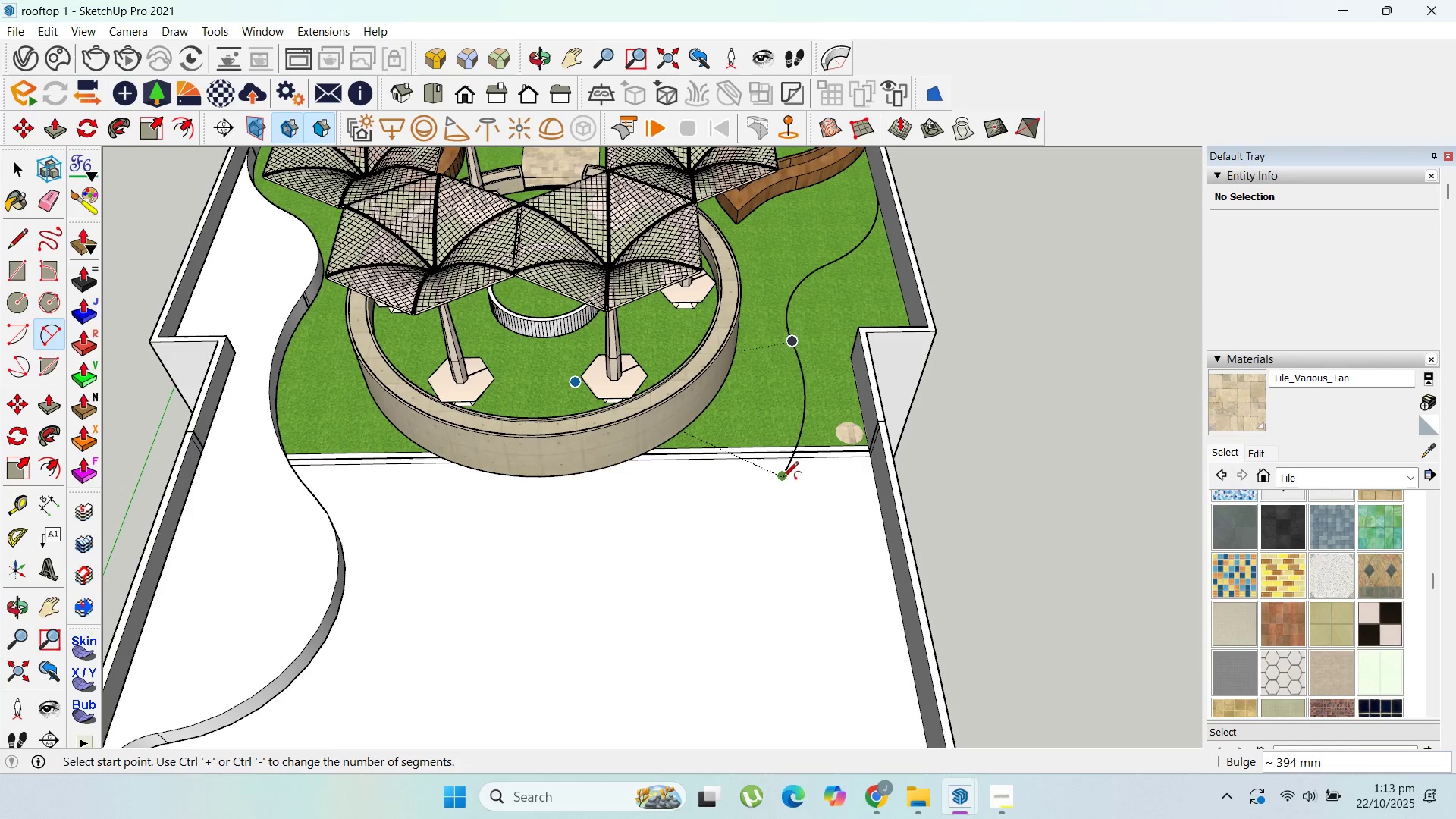 
left_click([783, 479])
 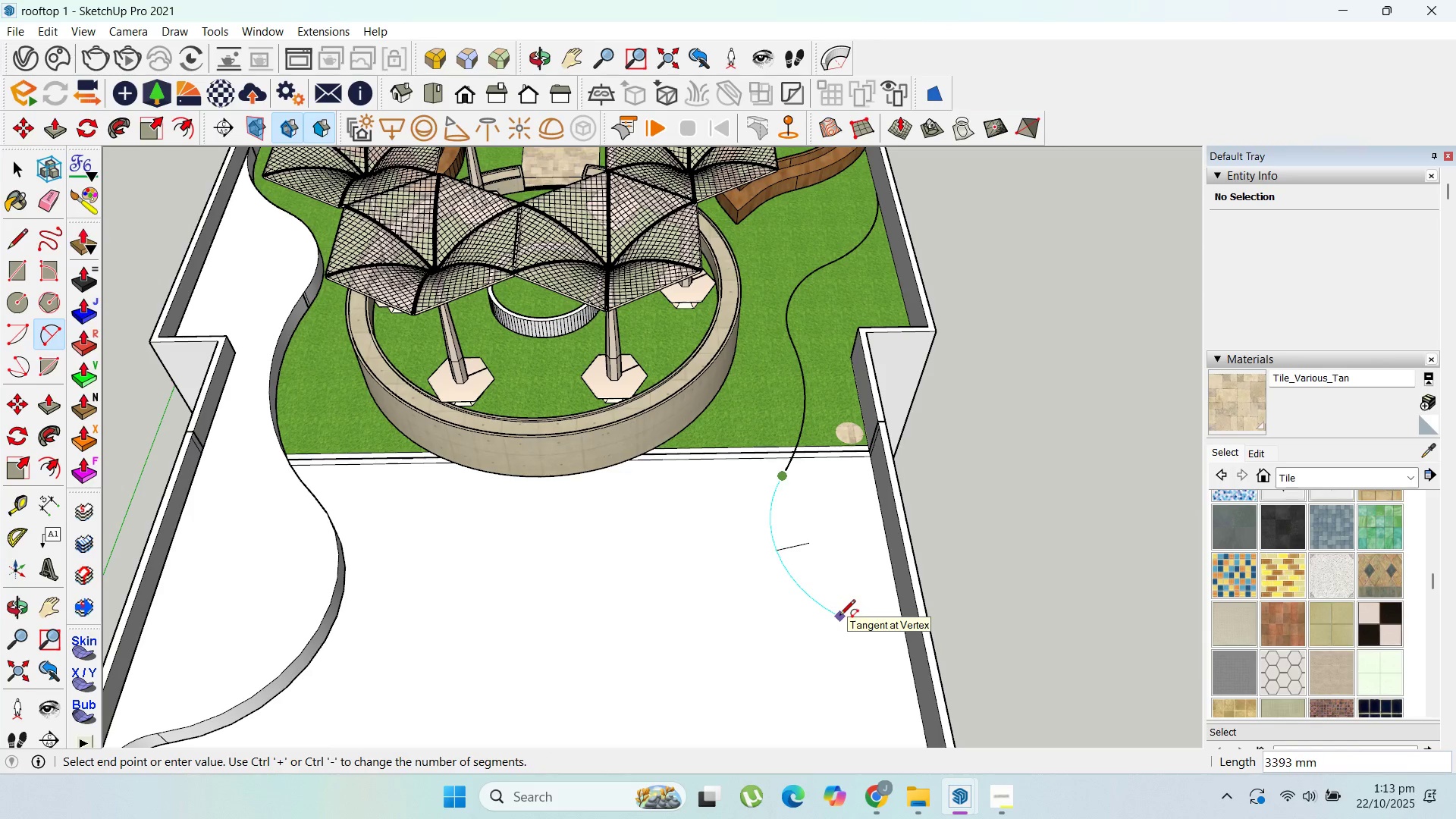 
left_click([839, 617])
 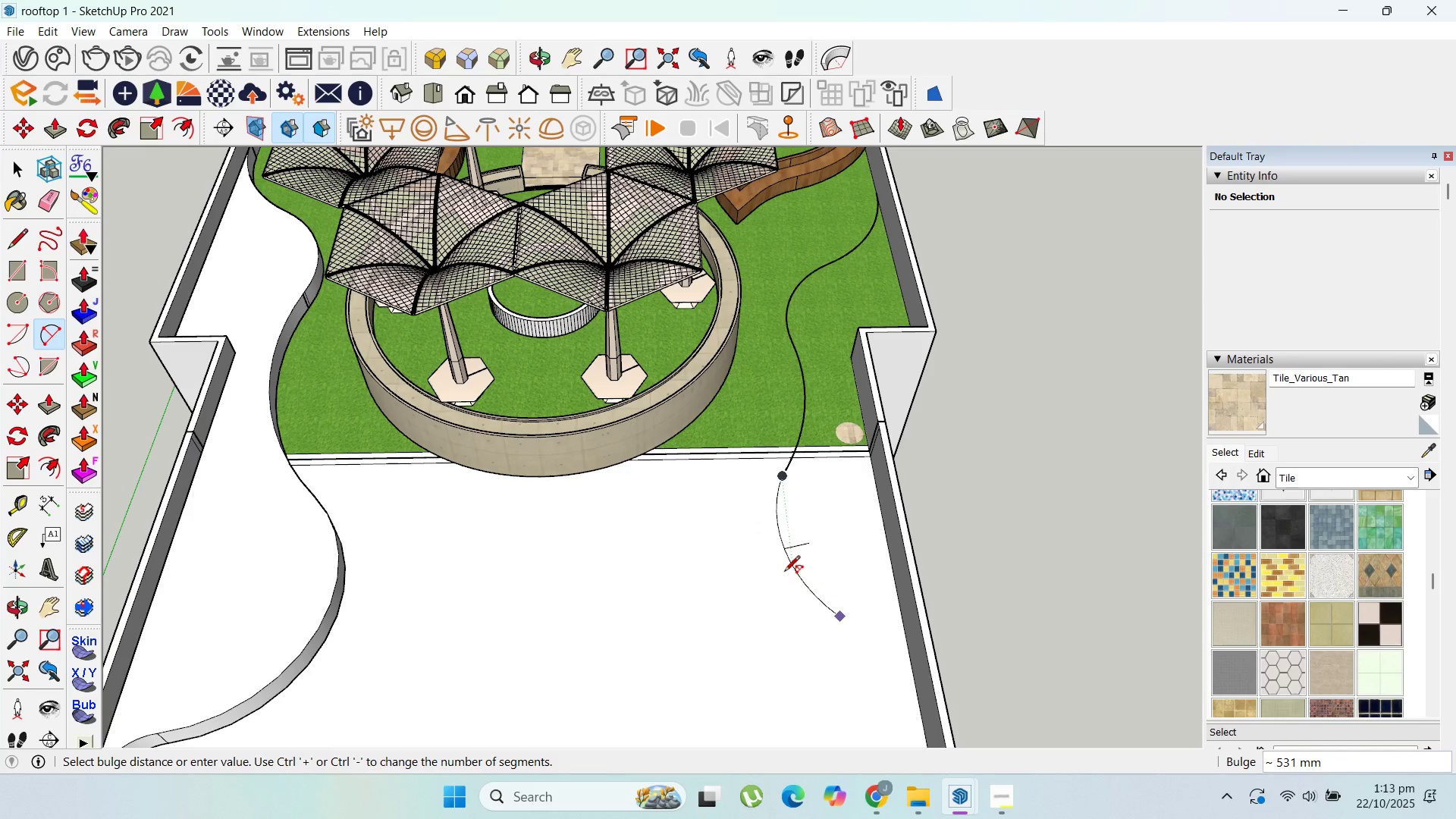 
scroll: coordinate [787, 570], scroll_direction: up, amount: 3.0
 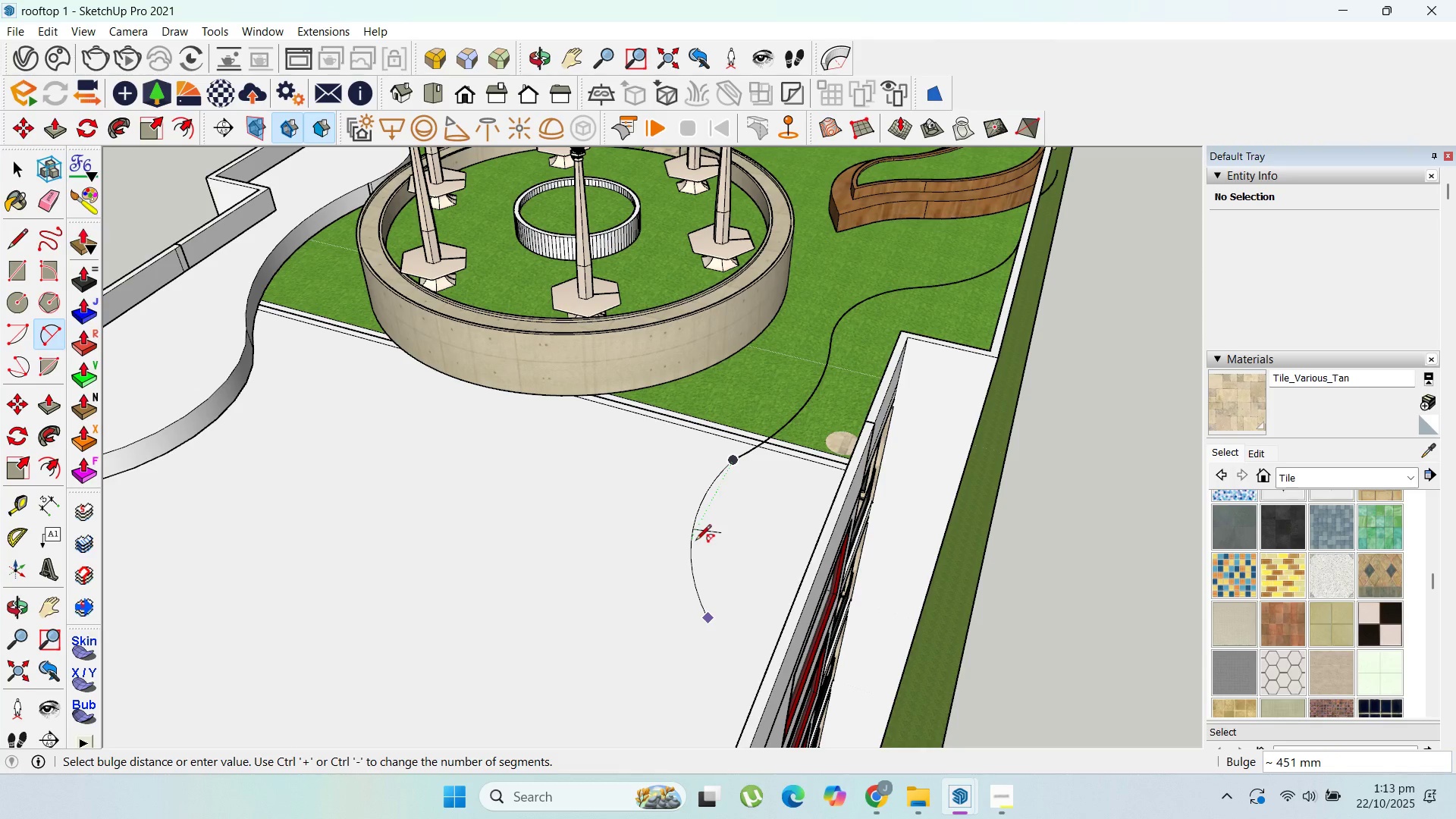 
wait(6.37)
 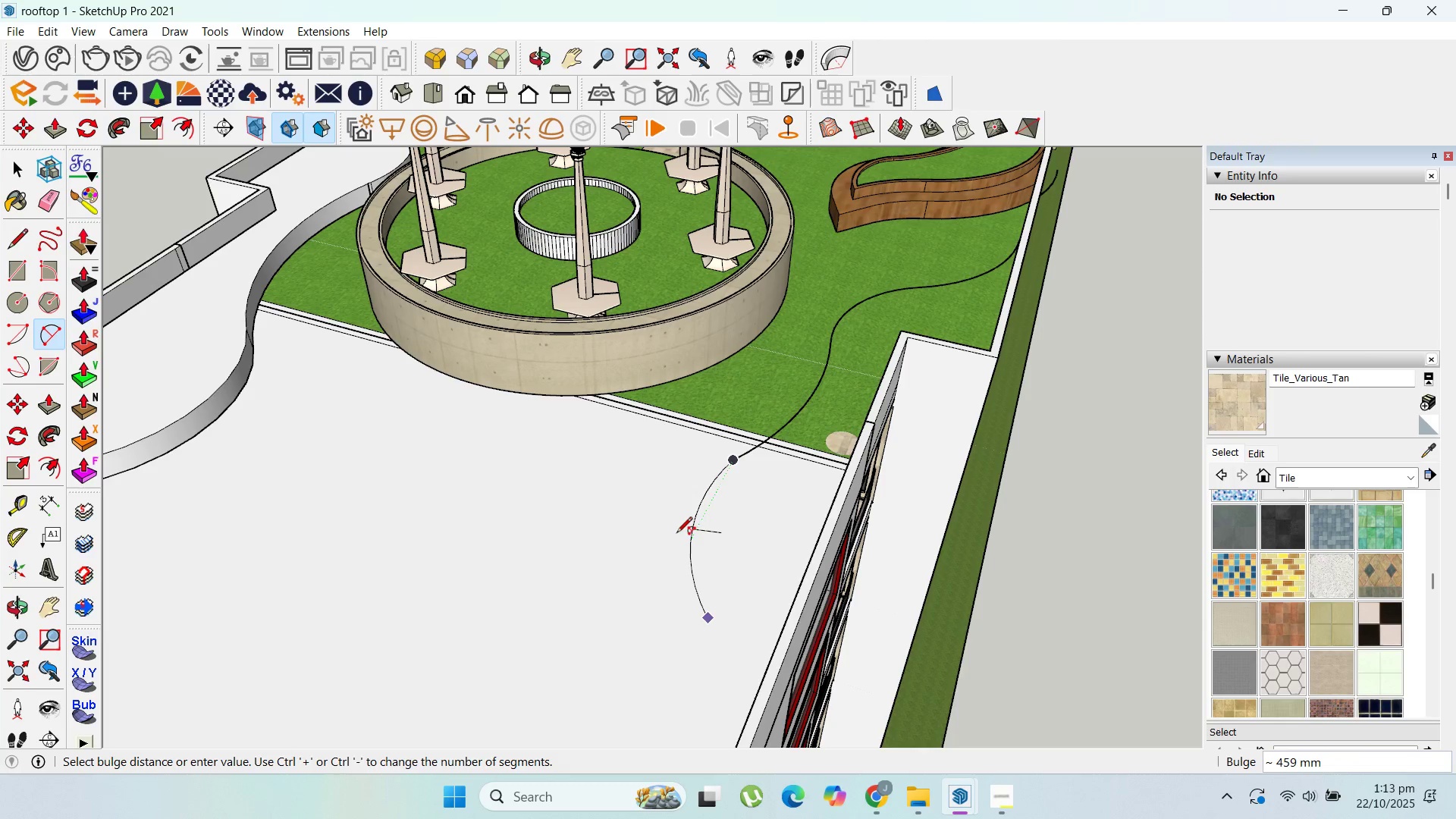 
key(Escape)
 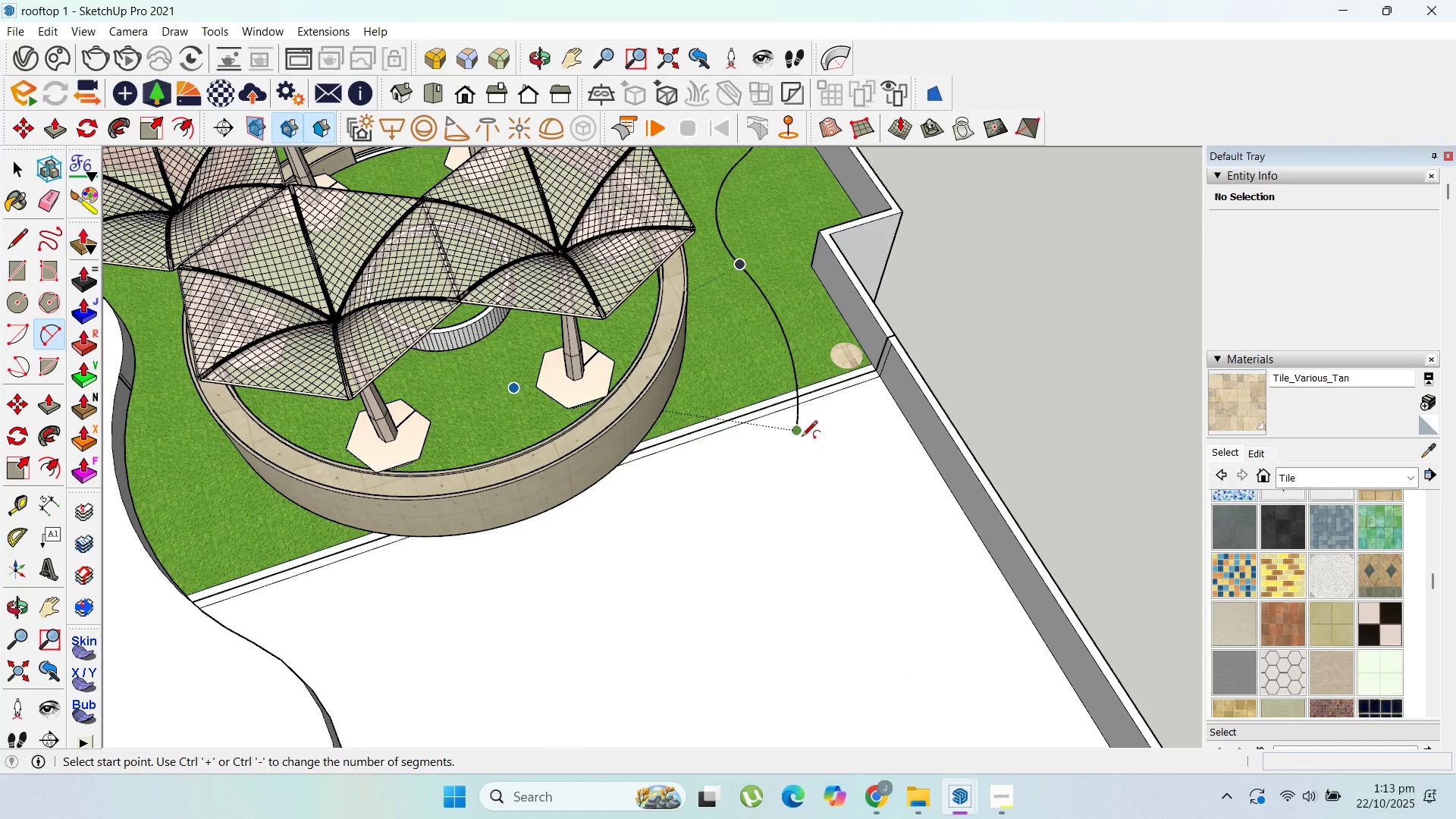 
left_click([802, 437])
 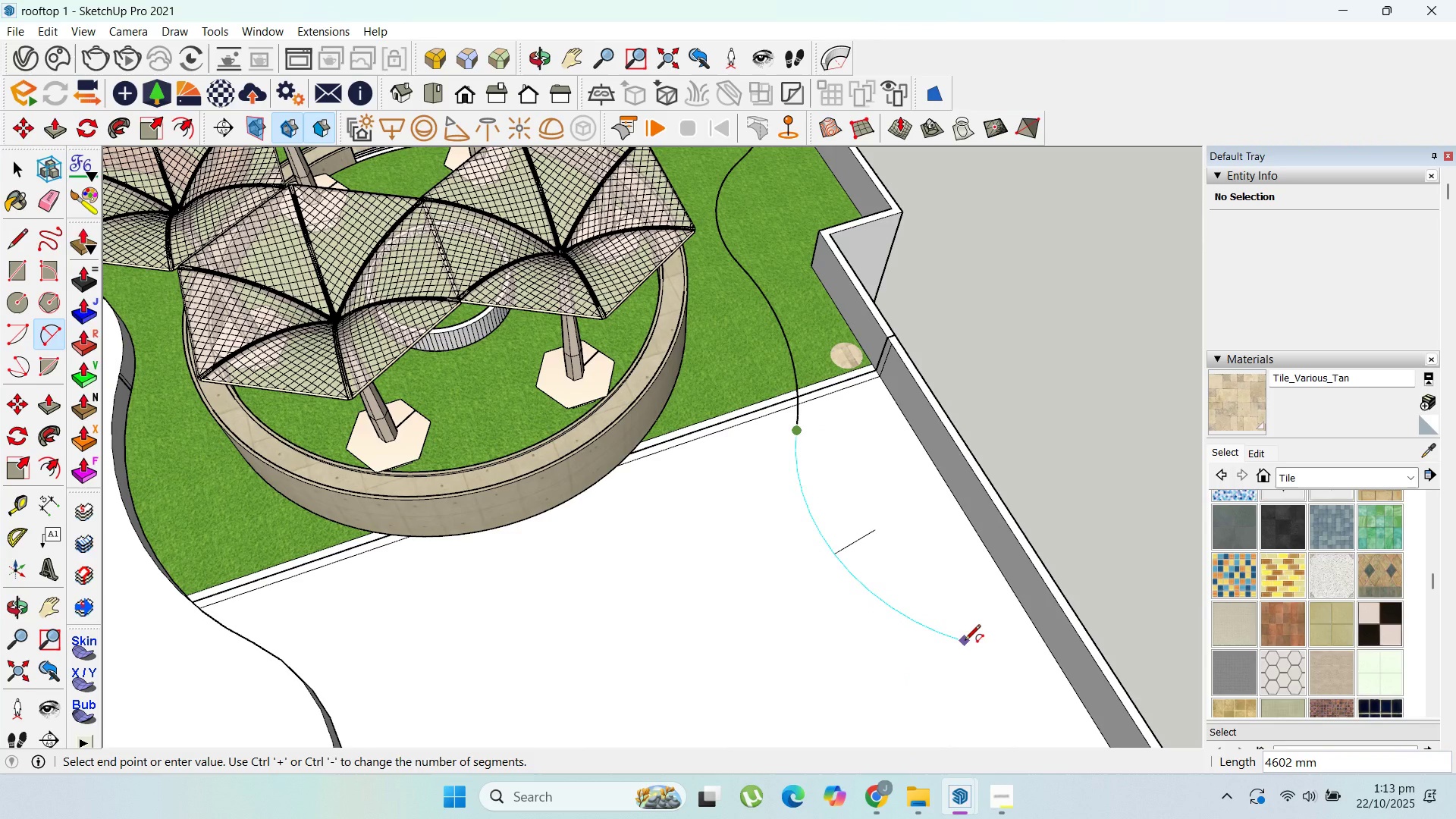 
left_click([965, 642])
 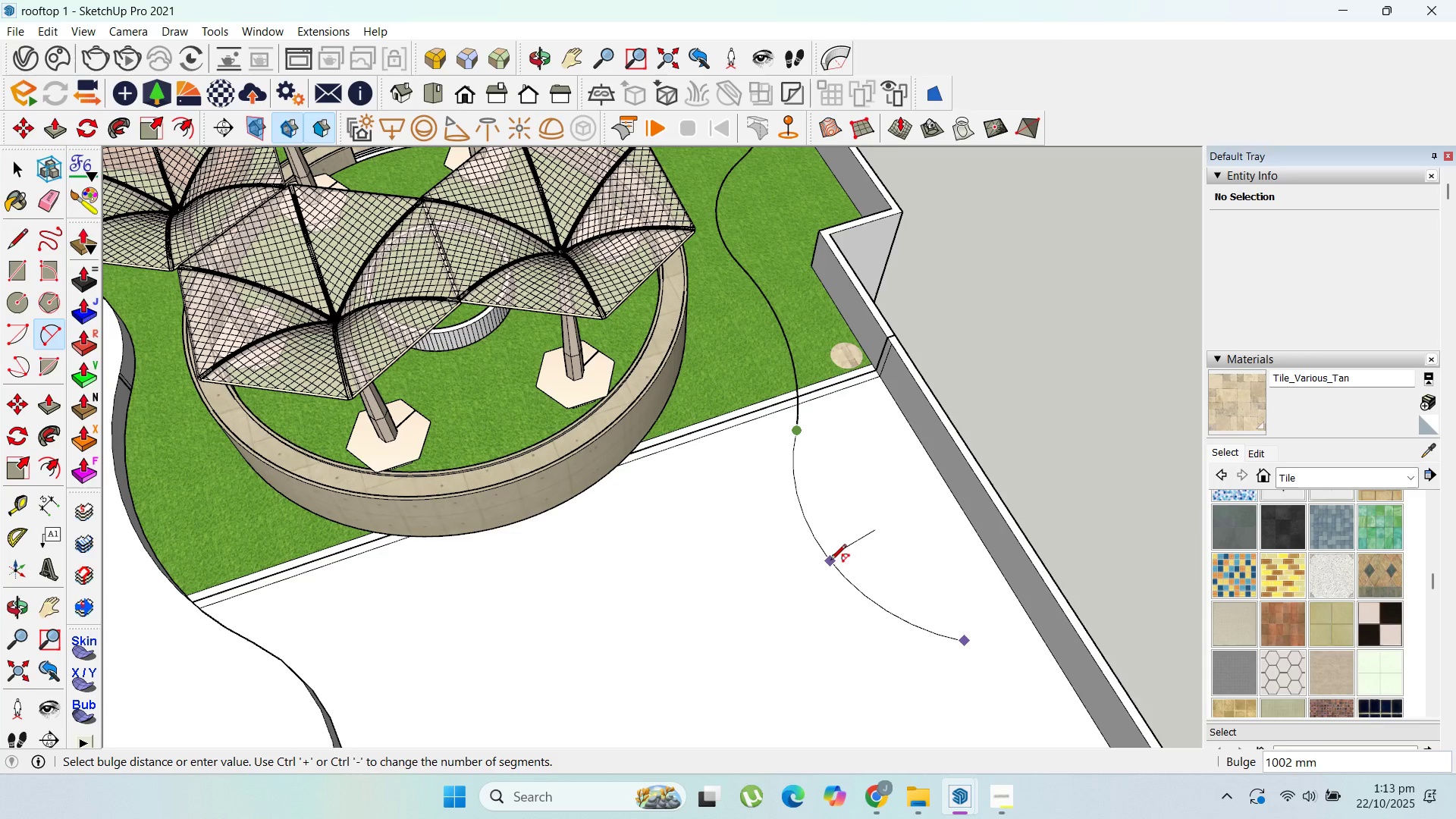 
left_click([833, 549])
 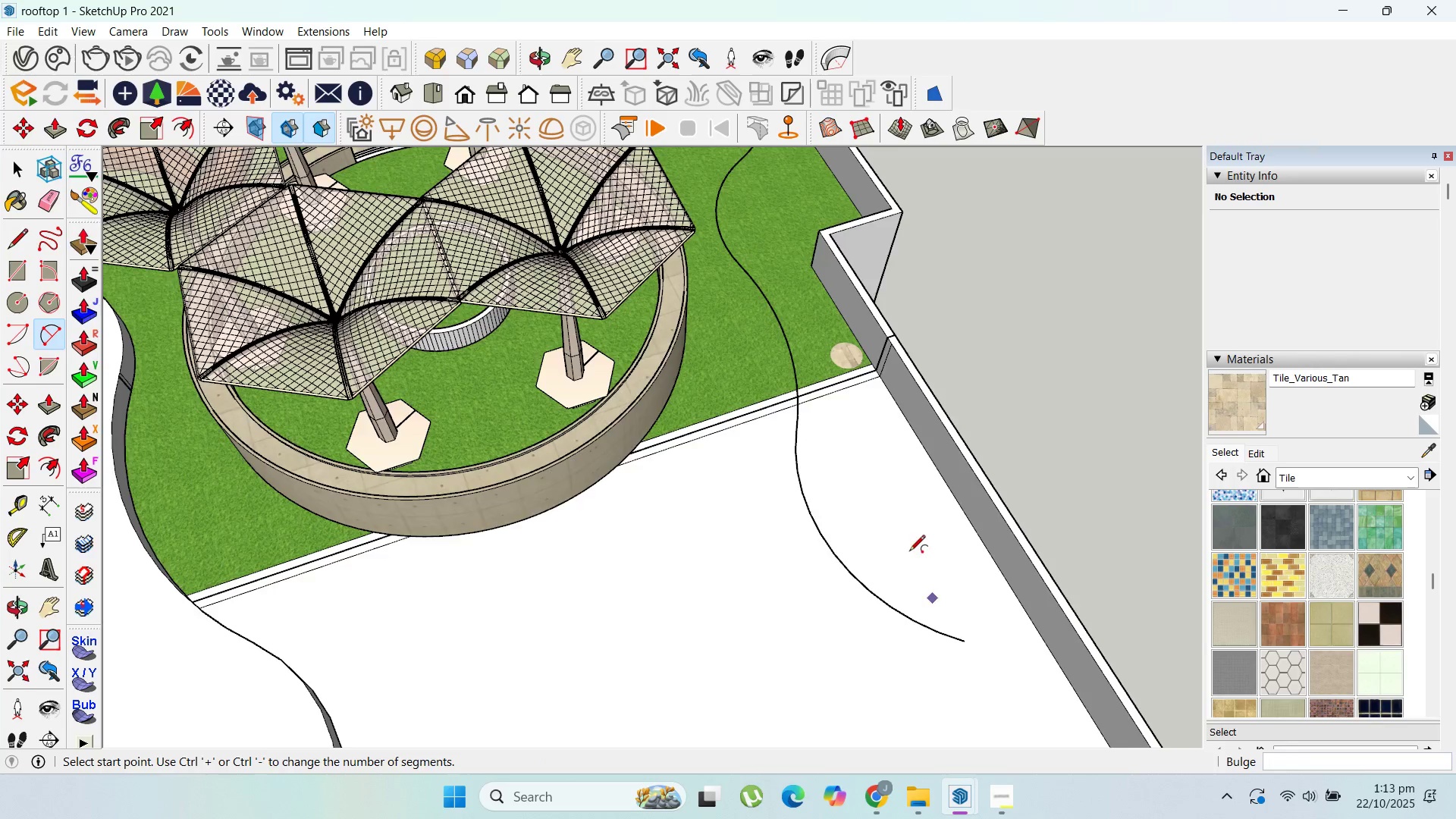 
scroll: coordinate [814, 332], scroll_direction: down, amount: 9.0
 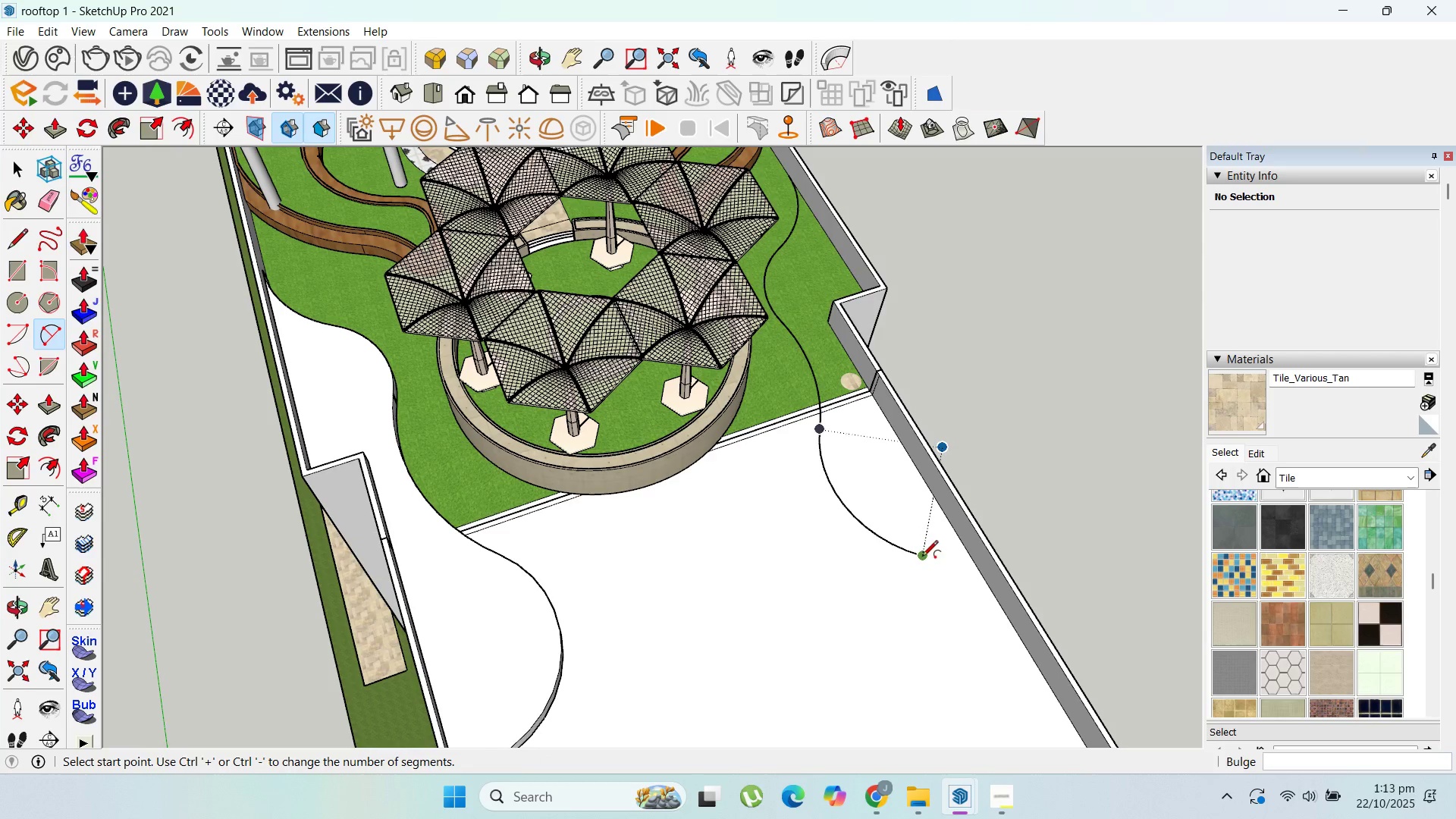 
left_click([922, 557])
 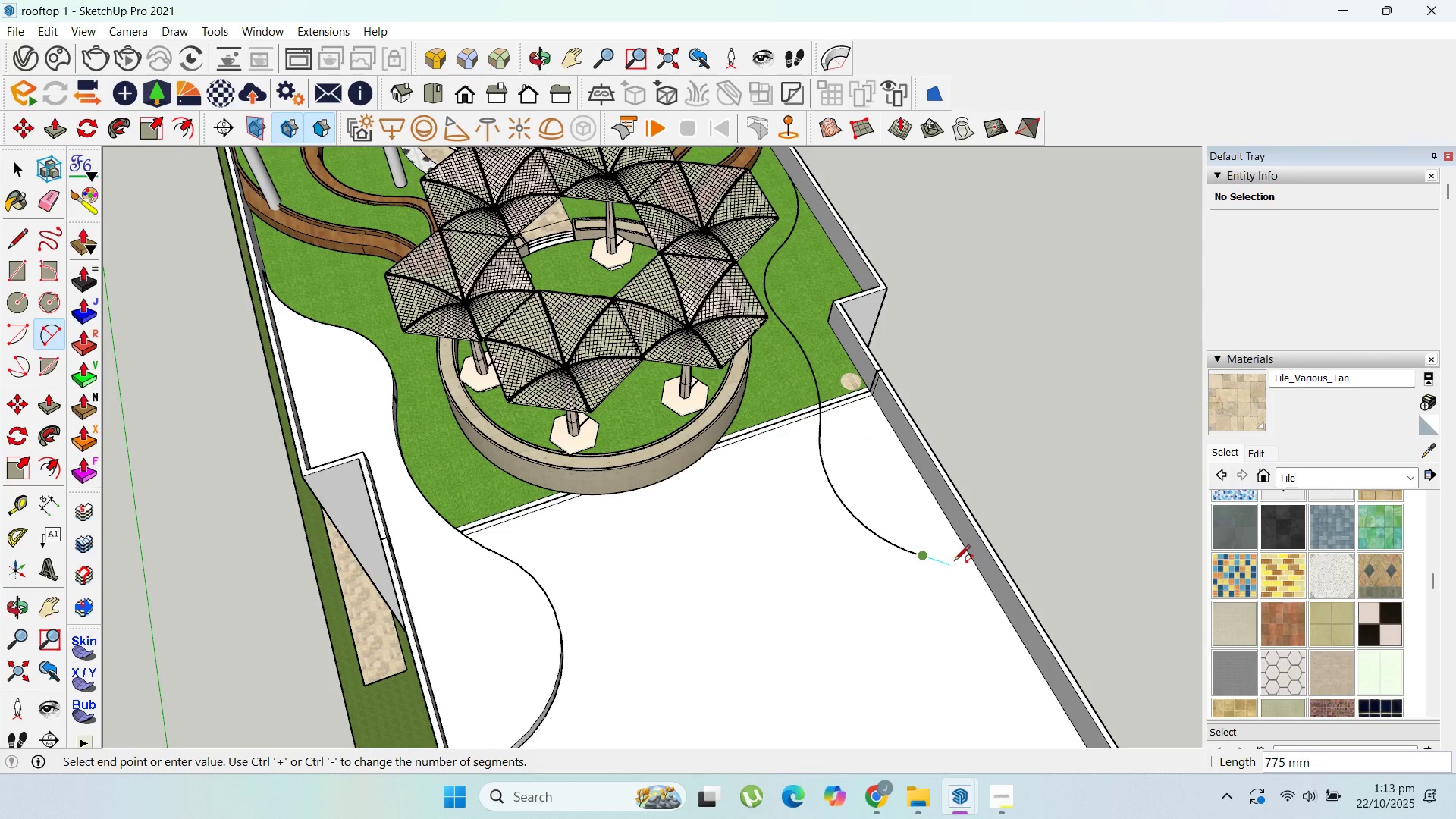 
scroll: coordinate [974, 566], scroll_direction: up, amount: 3.0
 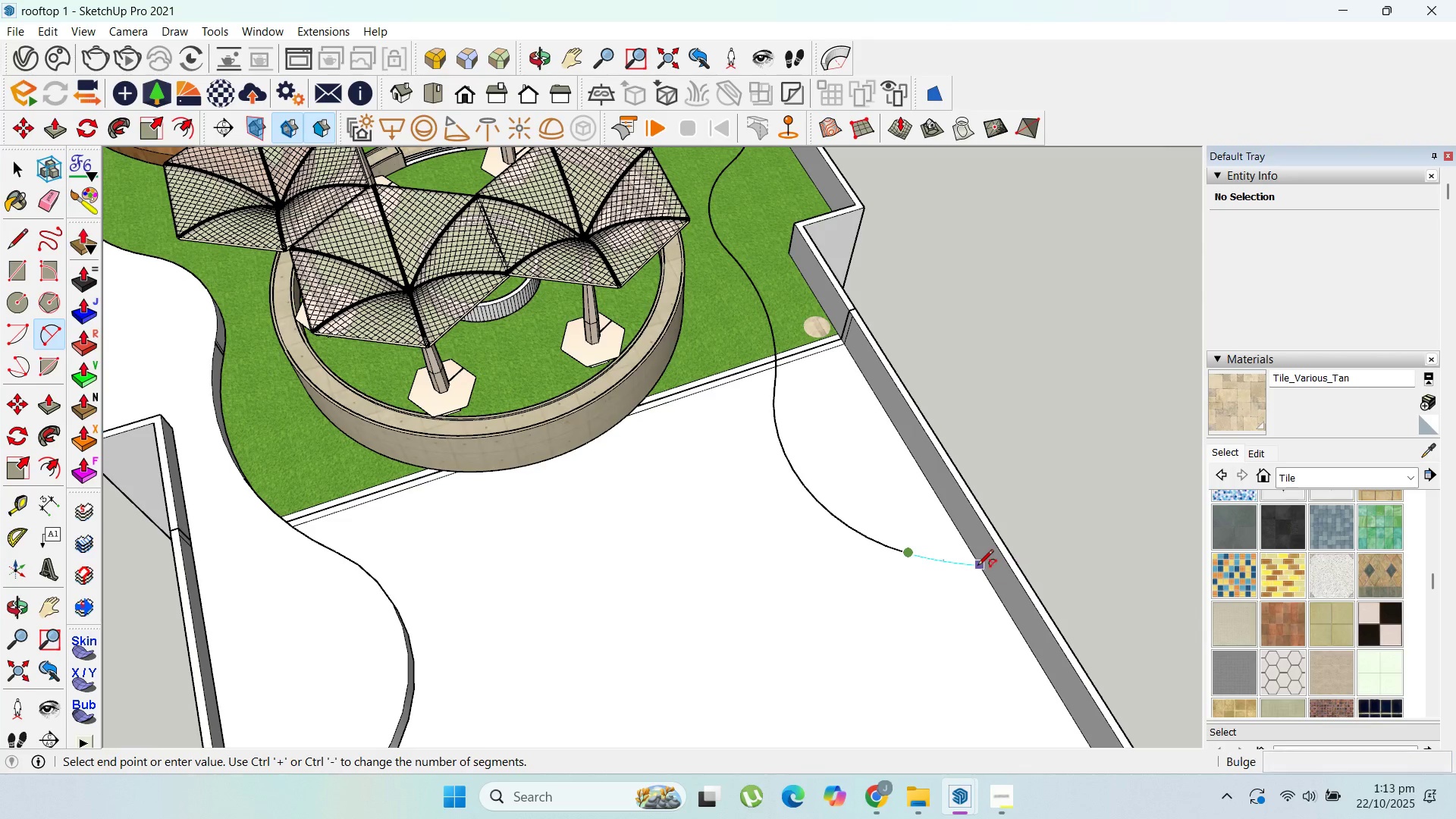 
left_click([977, 566])
 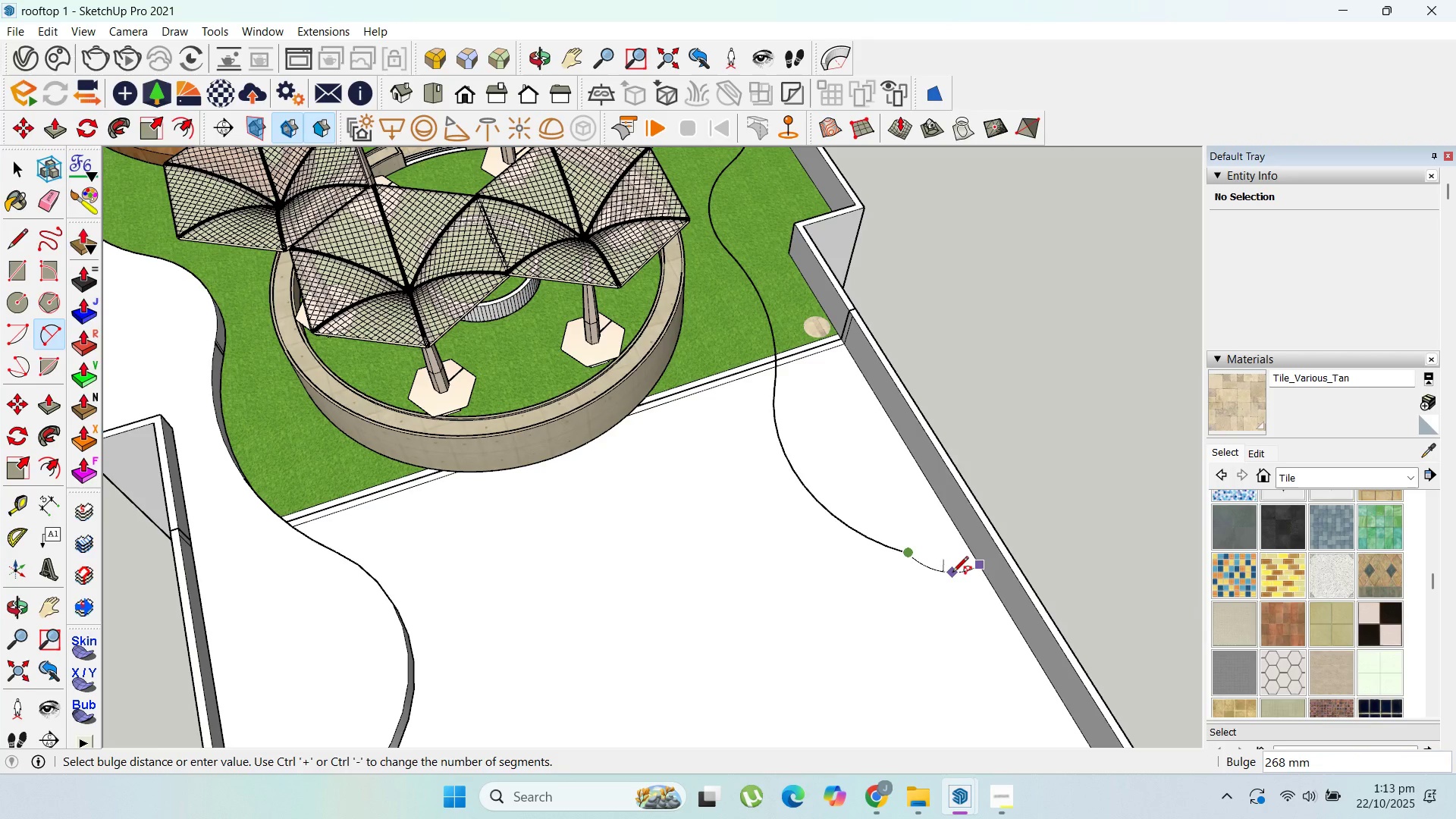 
key(Escape)
 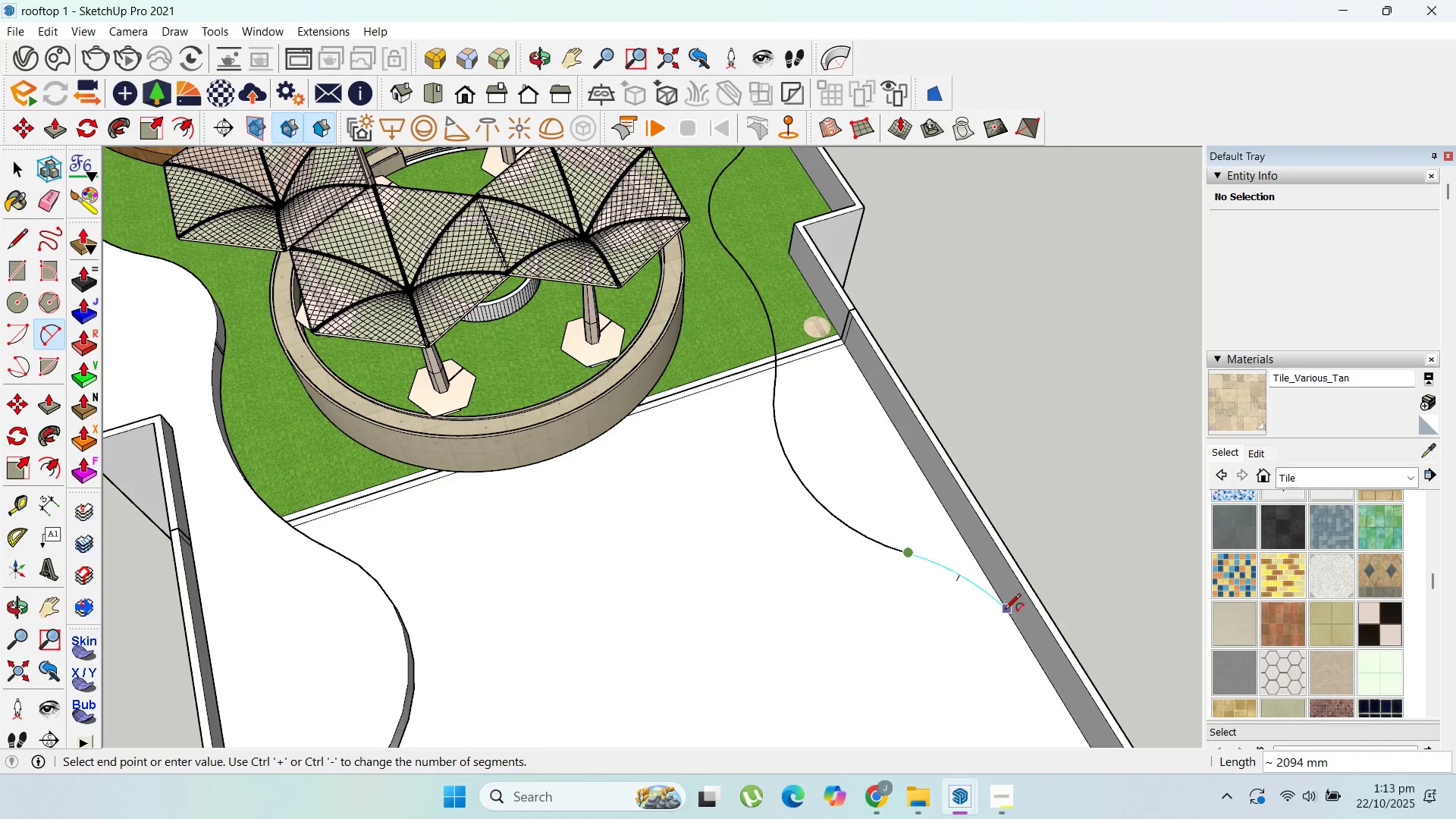 
left_click([1005, 611])
 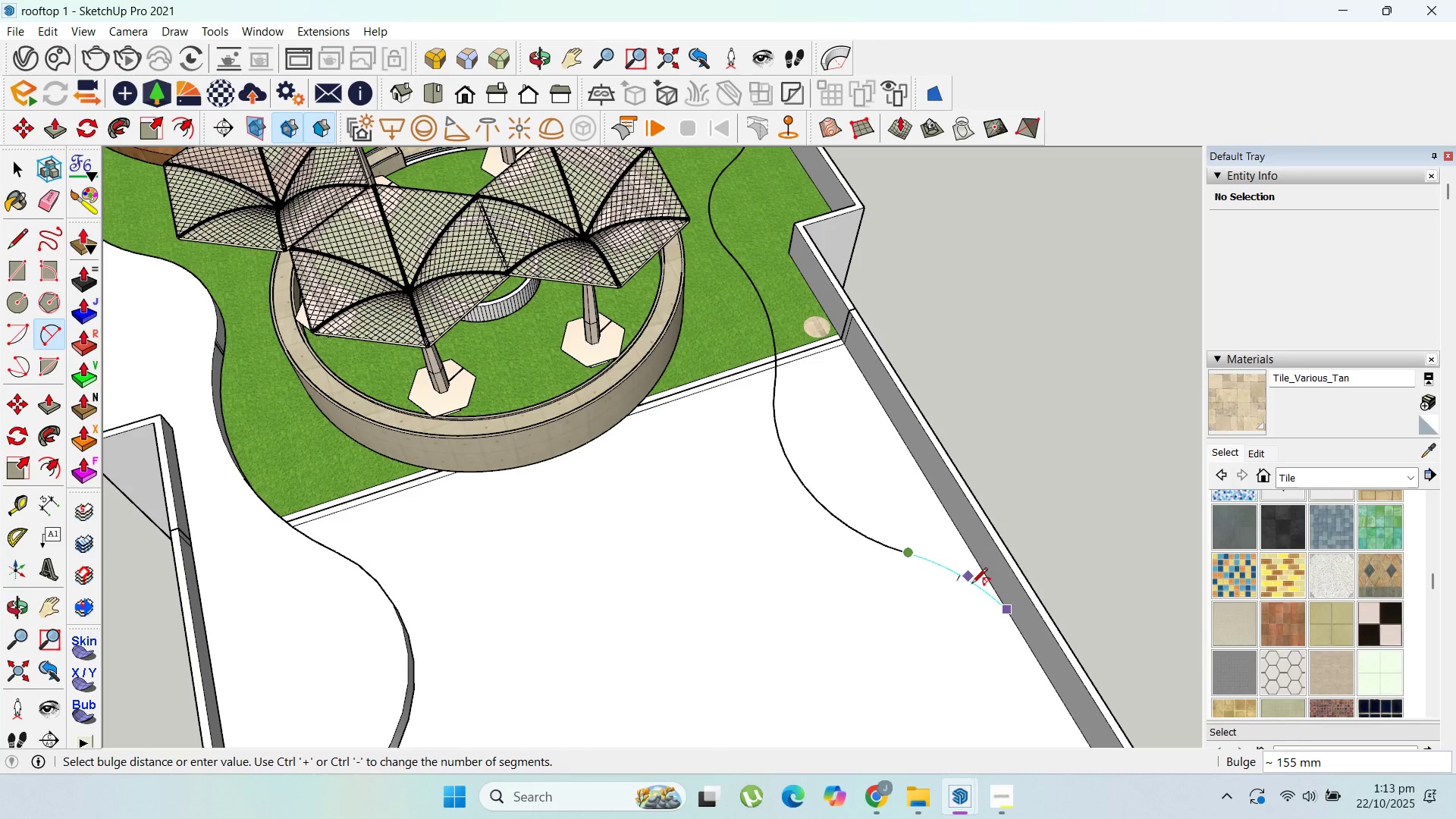 
left_click([973, 585])
 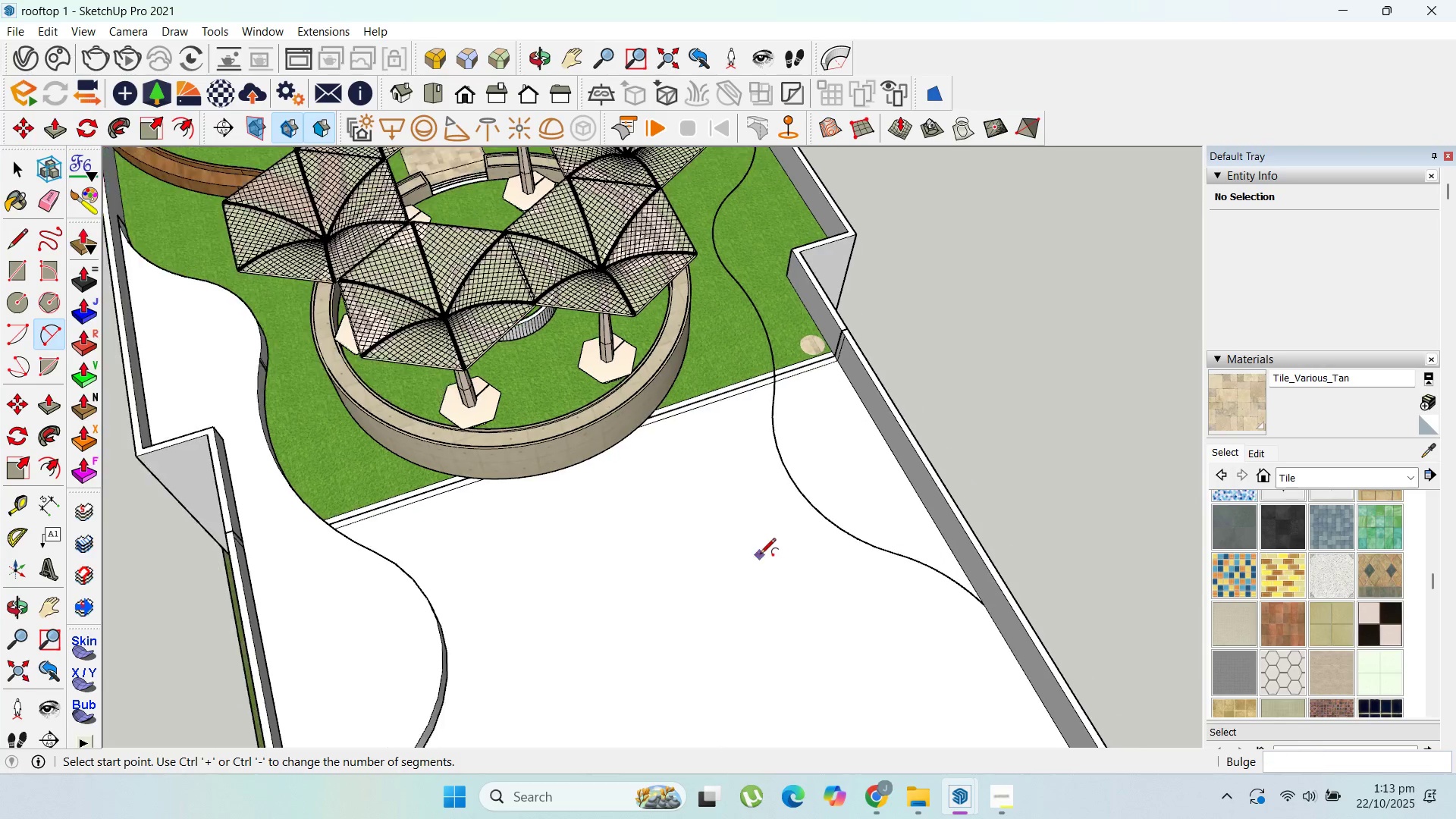 
scroll: coordinate [808, 575], scroll_direction: down, amount: 6.0
 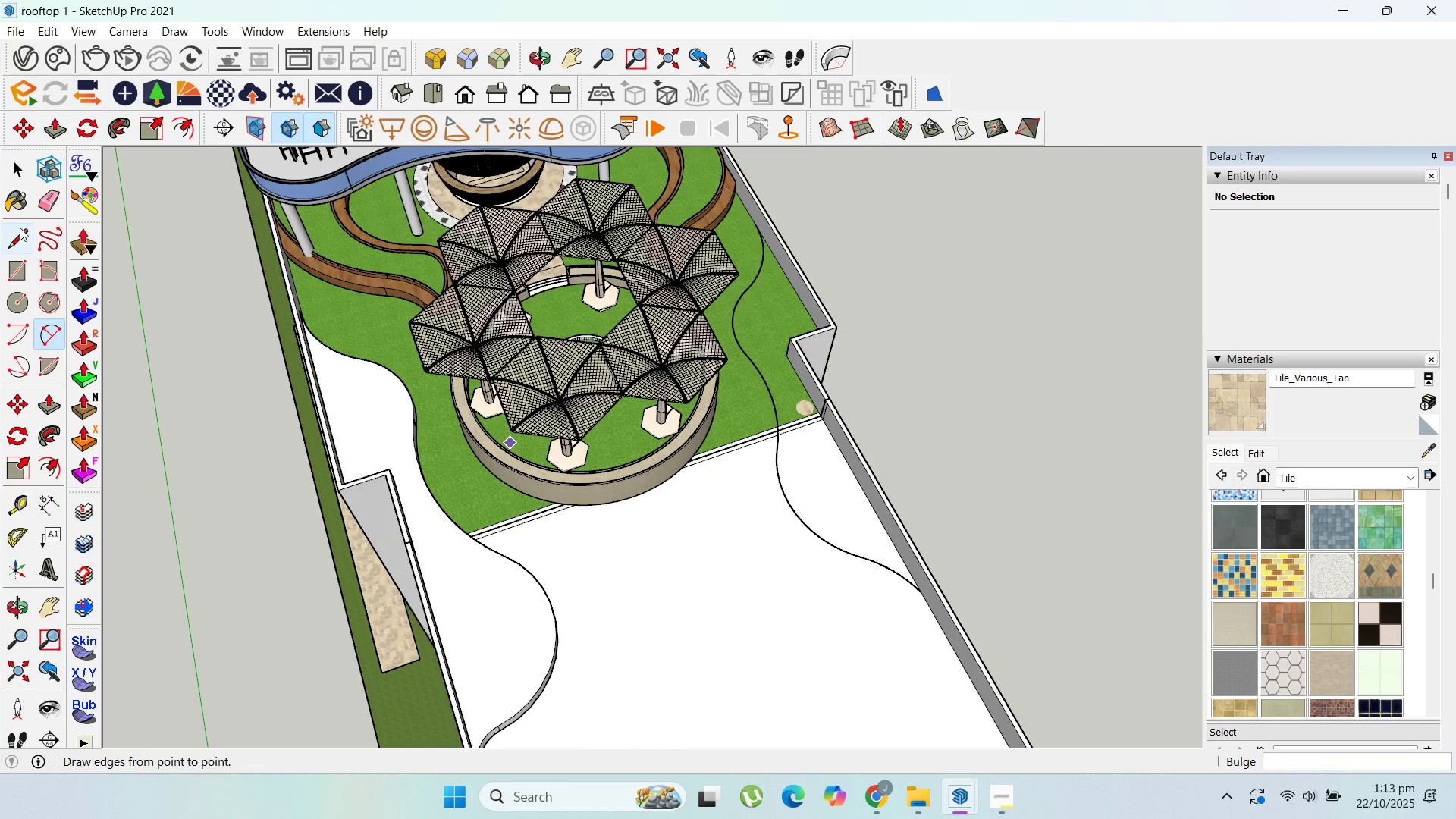 
left_click([20, 228])
 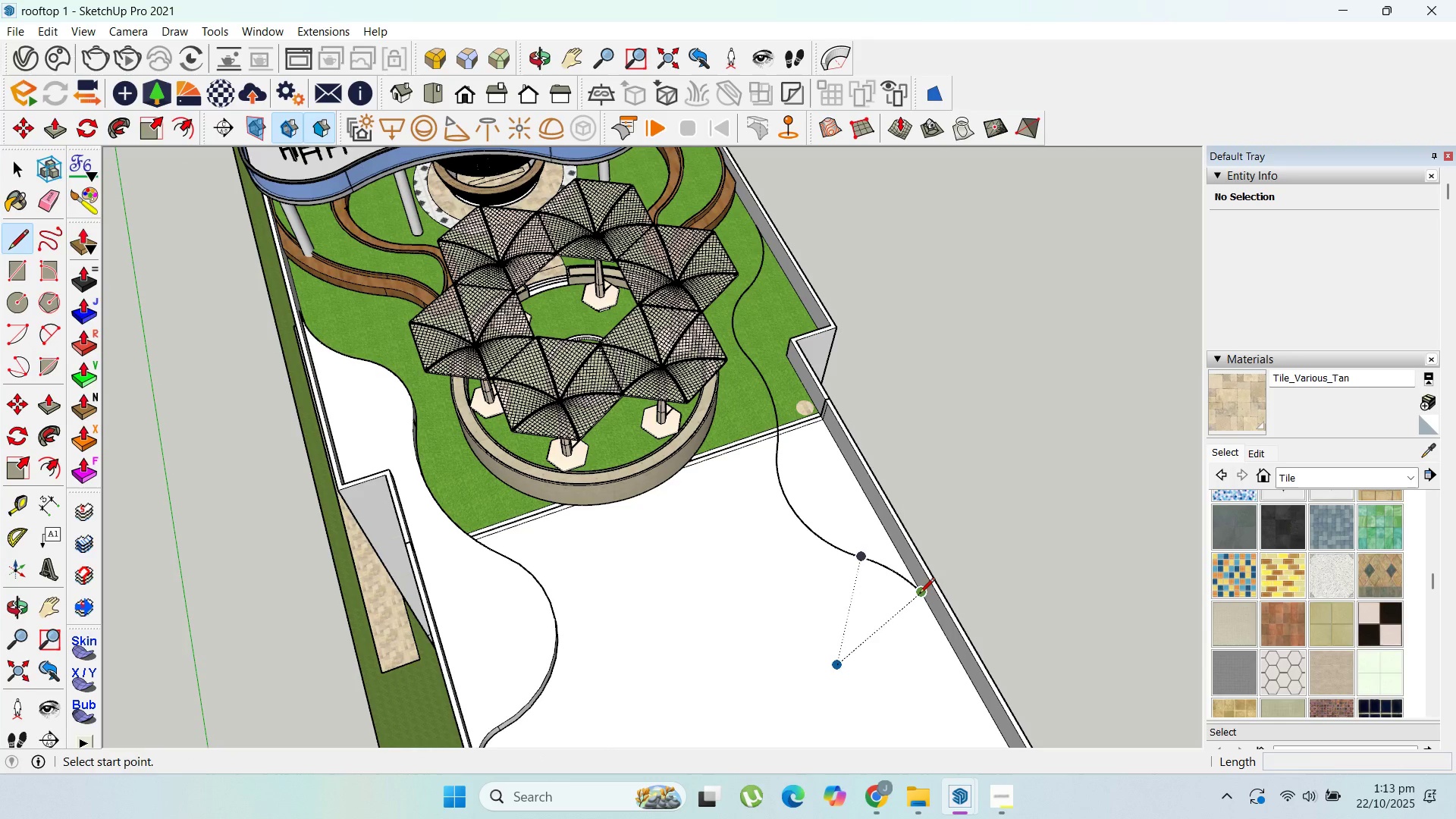 
left_click([921, 593])
 